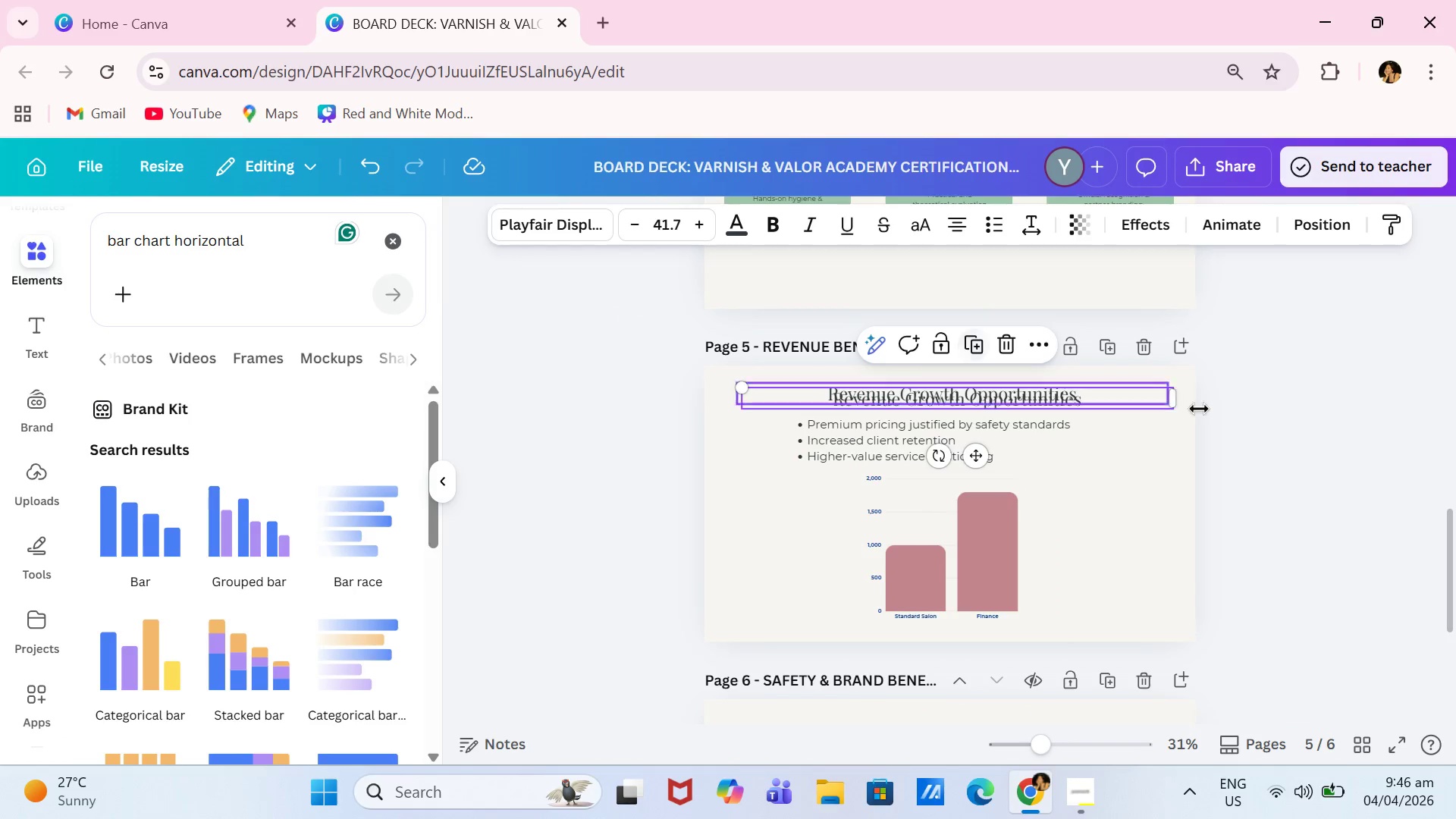 
scroll: coordinate [1219, 416], scroll_direction: down, amount: 2.0
 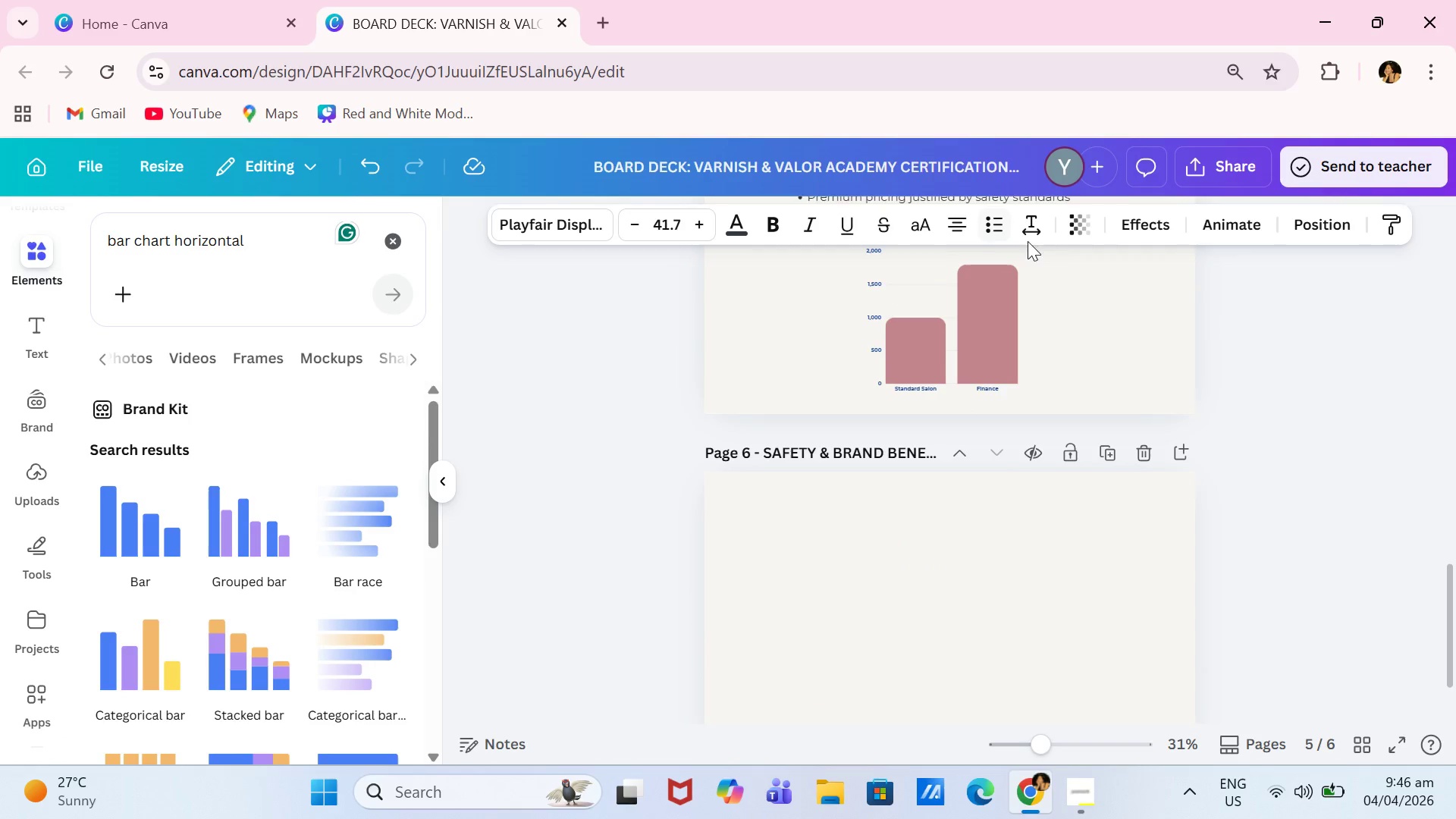 
scroll: coordinate [1113, 281], scroll_direction: up, amount: 1.0
 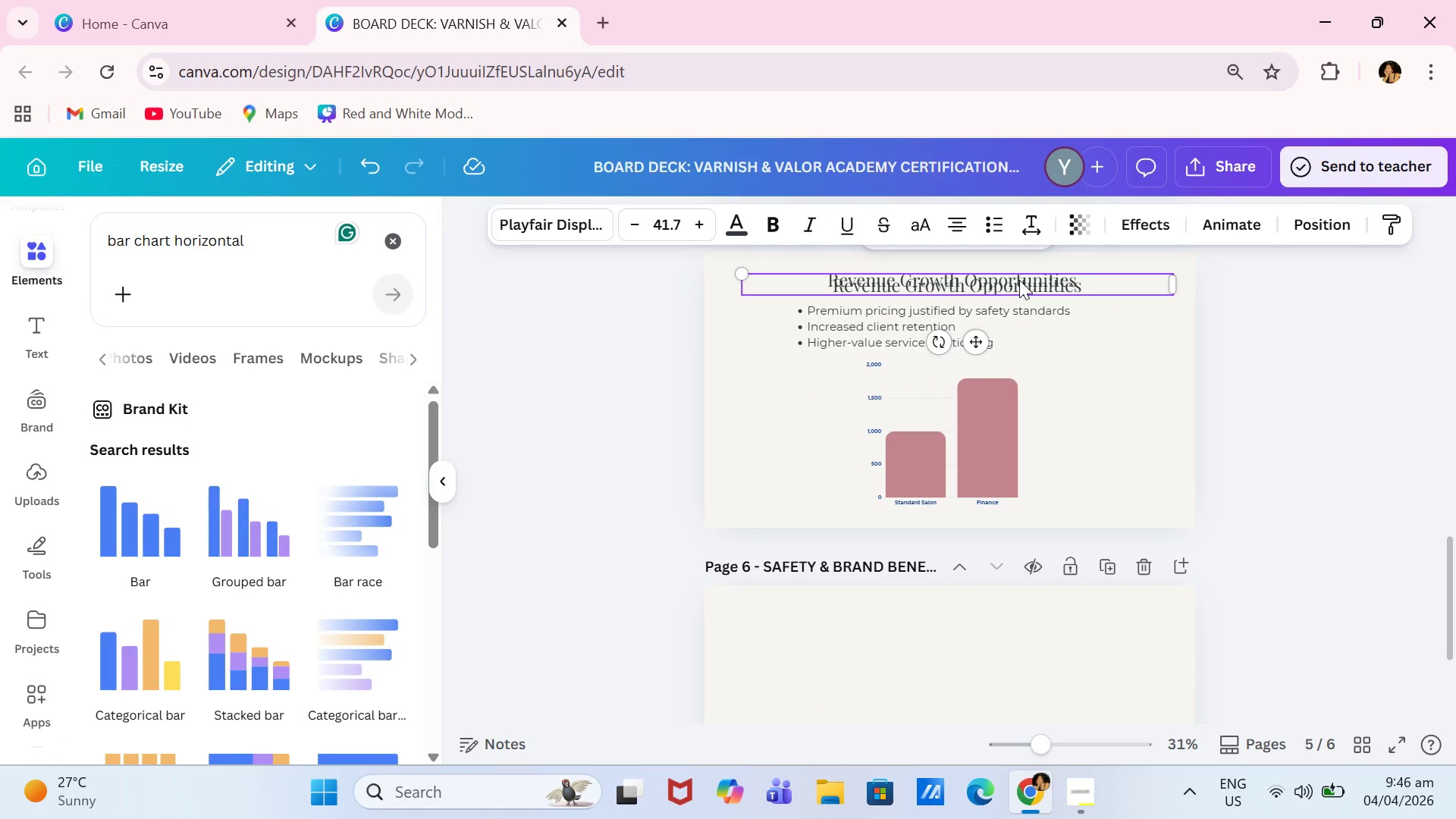 
left_click_drag(start_coordinate=[1021, 286], to_coordinate=[1016, 612])
 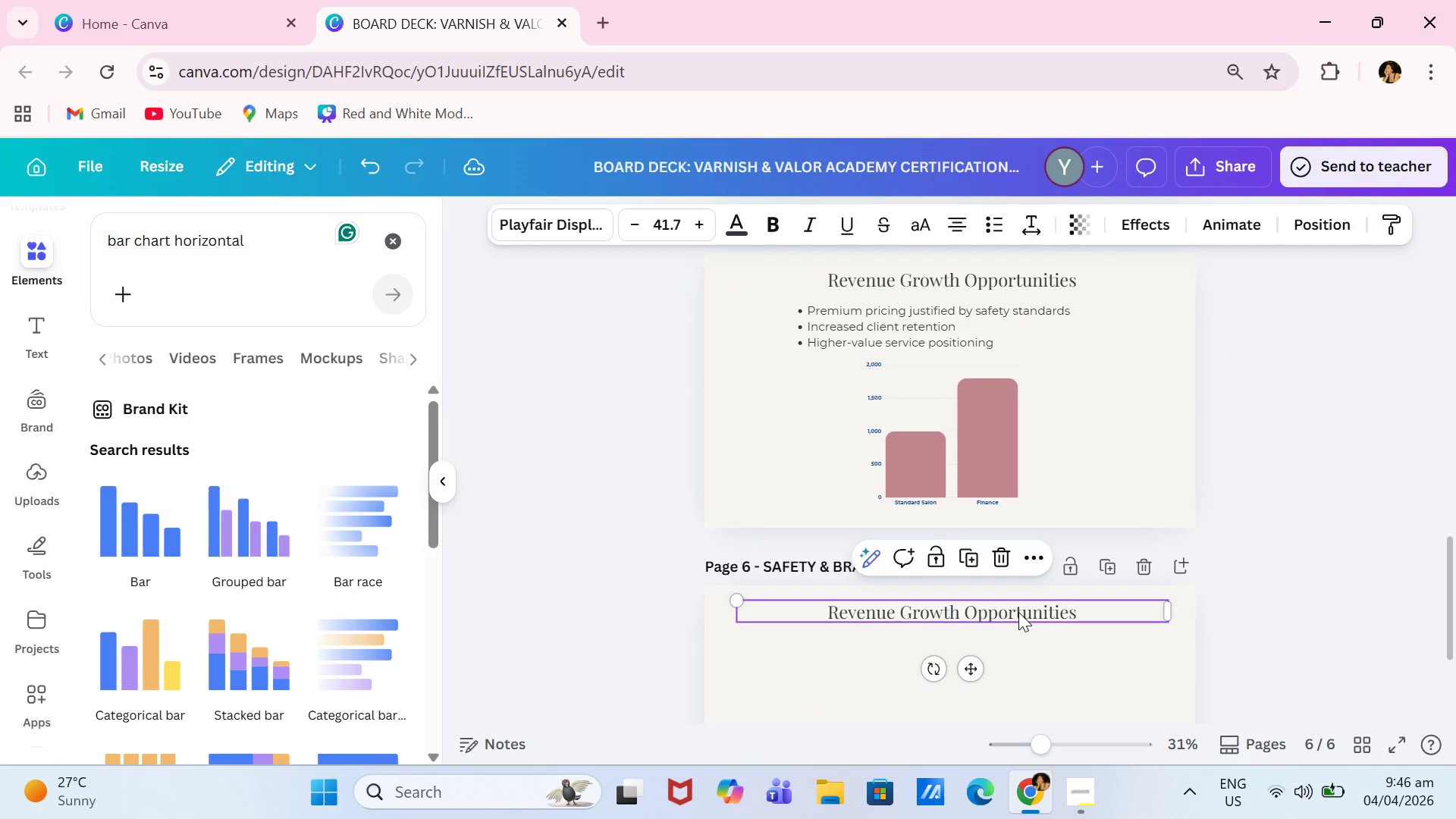 
left_click([1018, 612])
 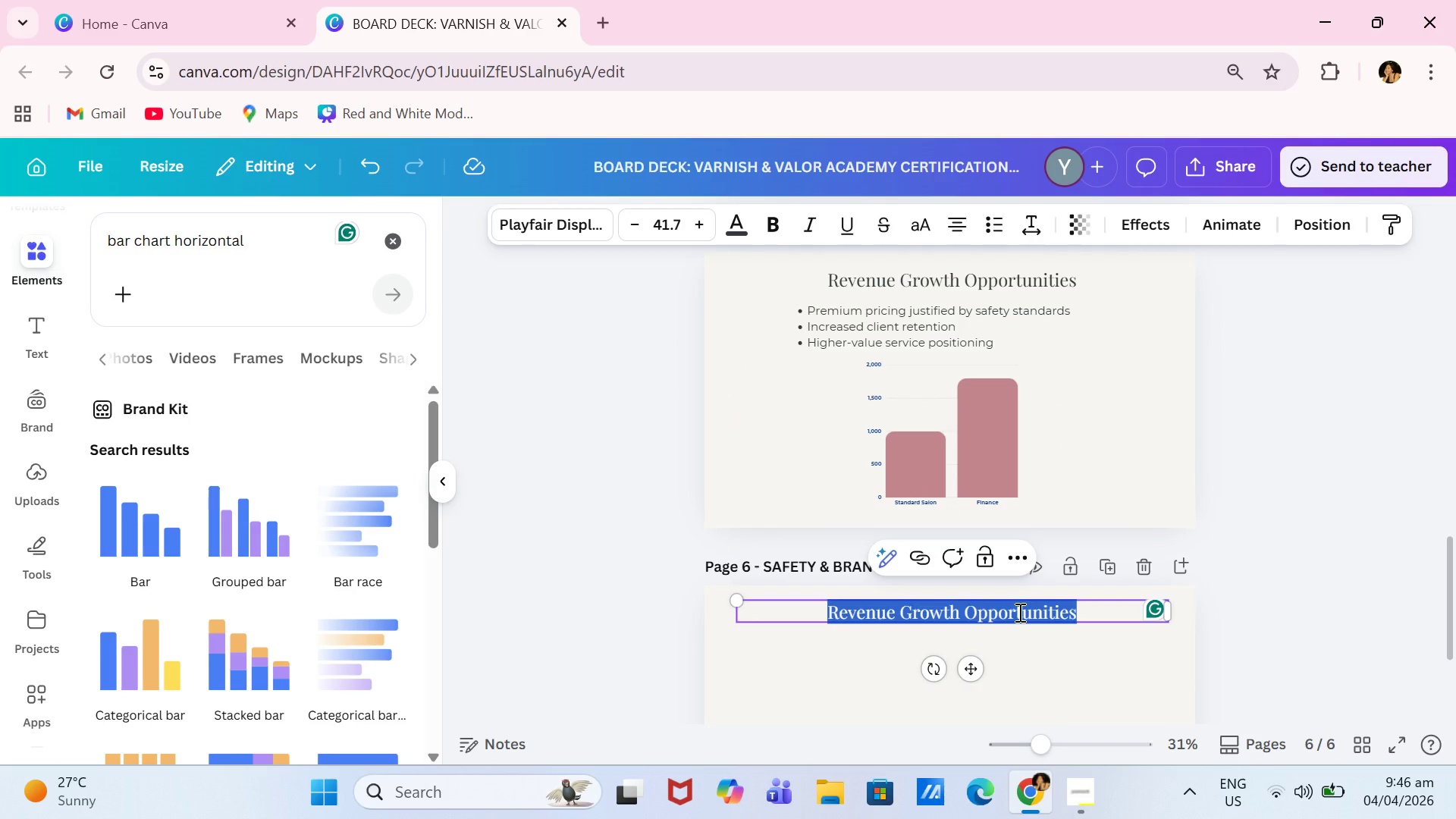 
type(SAG)
key(Backspace)
type(FETY)
key(Backspace)
key(Backspace)
key(Backspace)
key(Backspace)
key(Backspace)
type(afety & Brand Defi)
key(Backspace)
key(Backspace)
key(Backspace)
type(ifferentiation)
 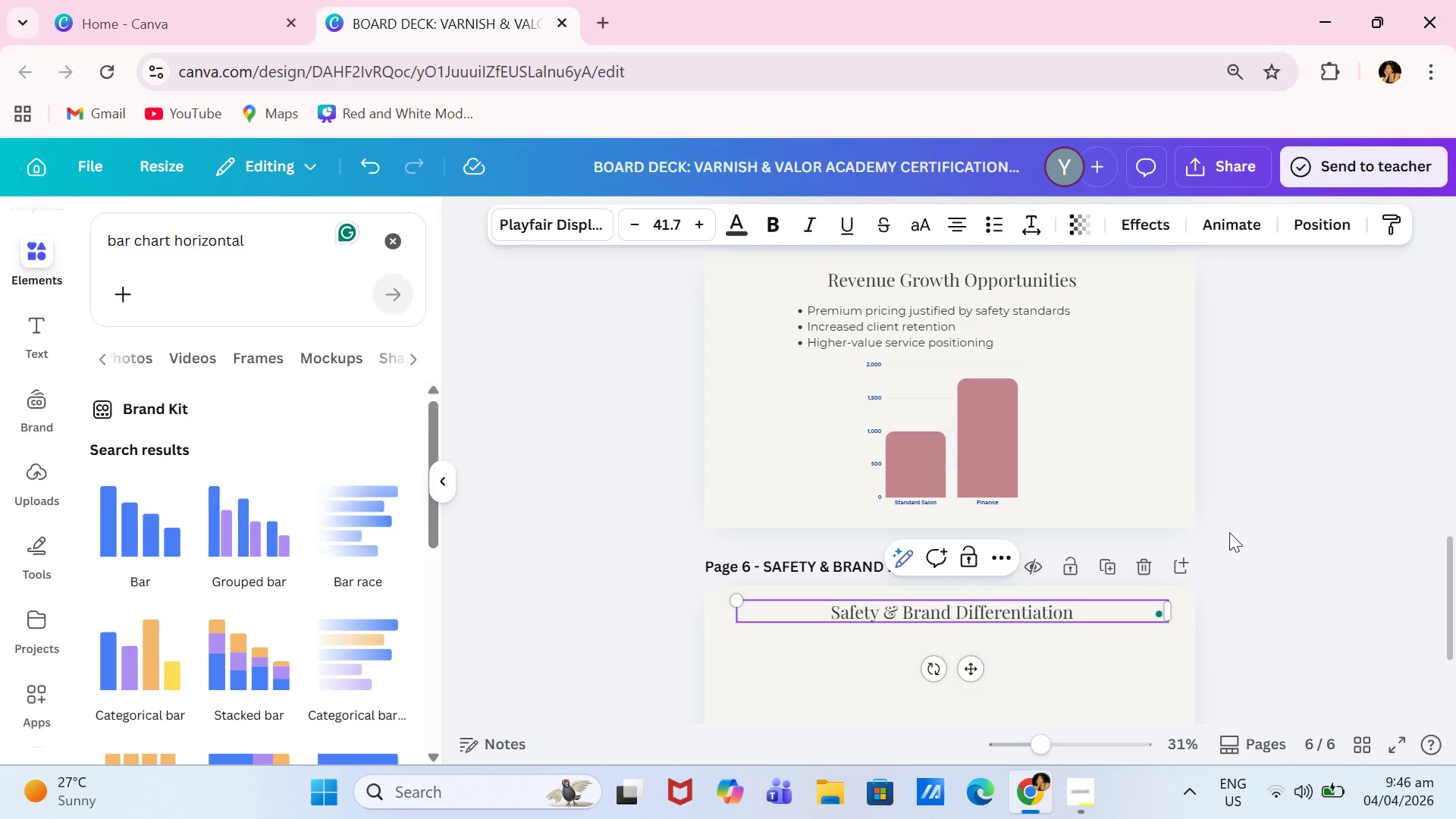 
left_click([1252, 527])
 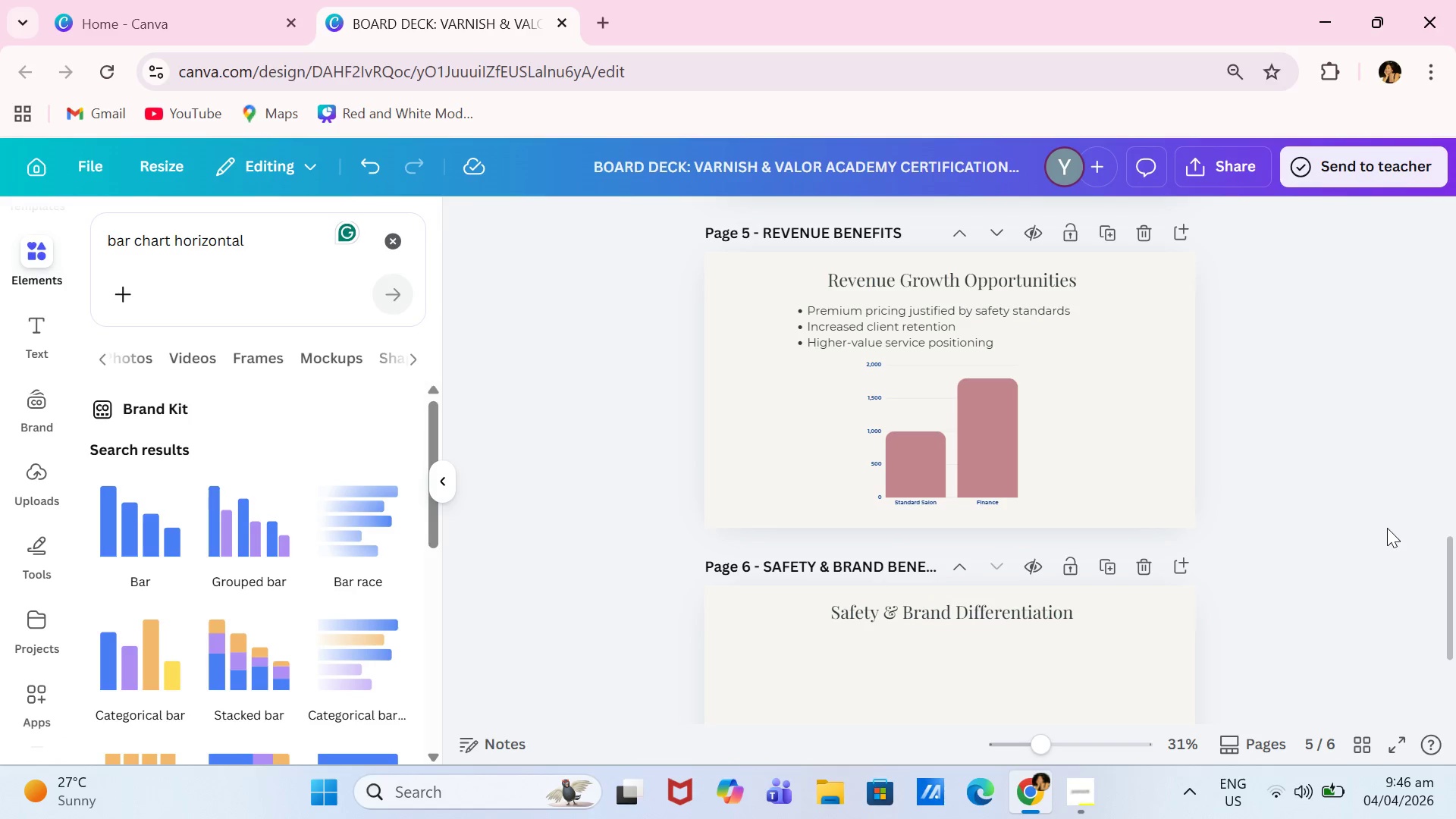 
scroll: coordinate [1382, 528], scroll_direction: down, amount: 1.0
 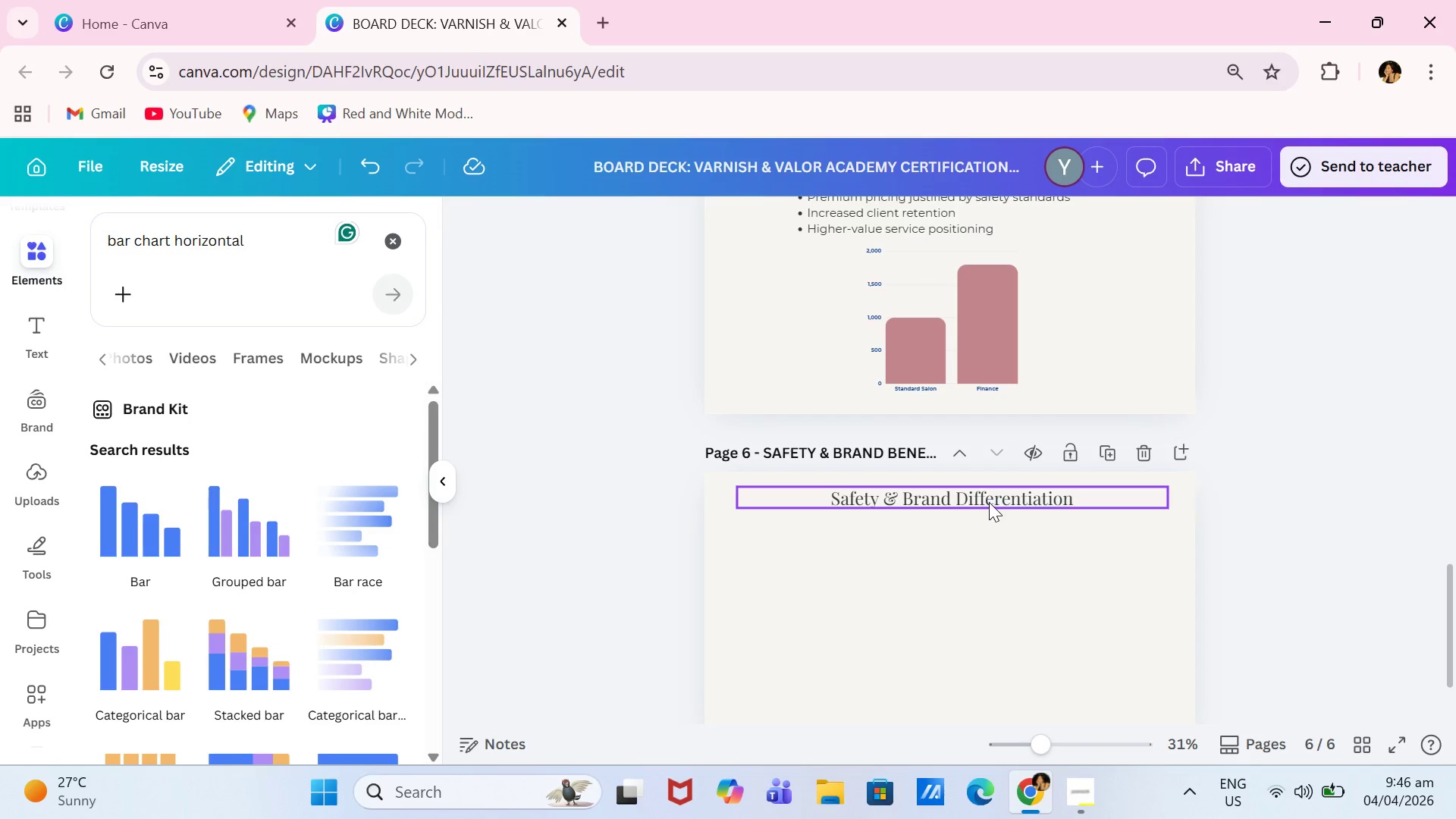 
left_click_drag(start_coordinate=[989, 502], to_coordinate=[984, 500])
 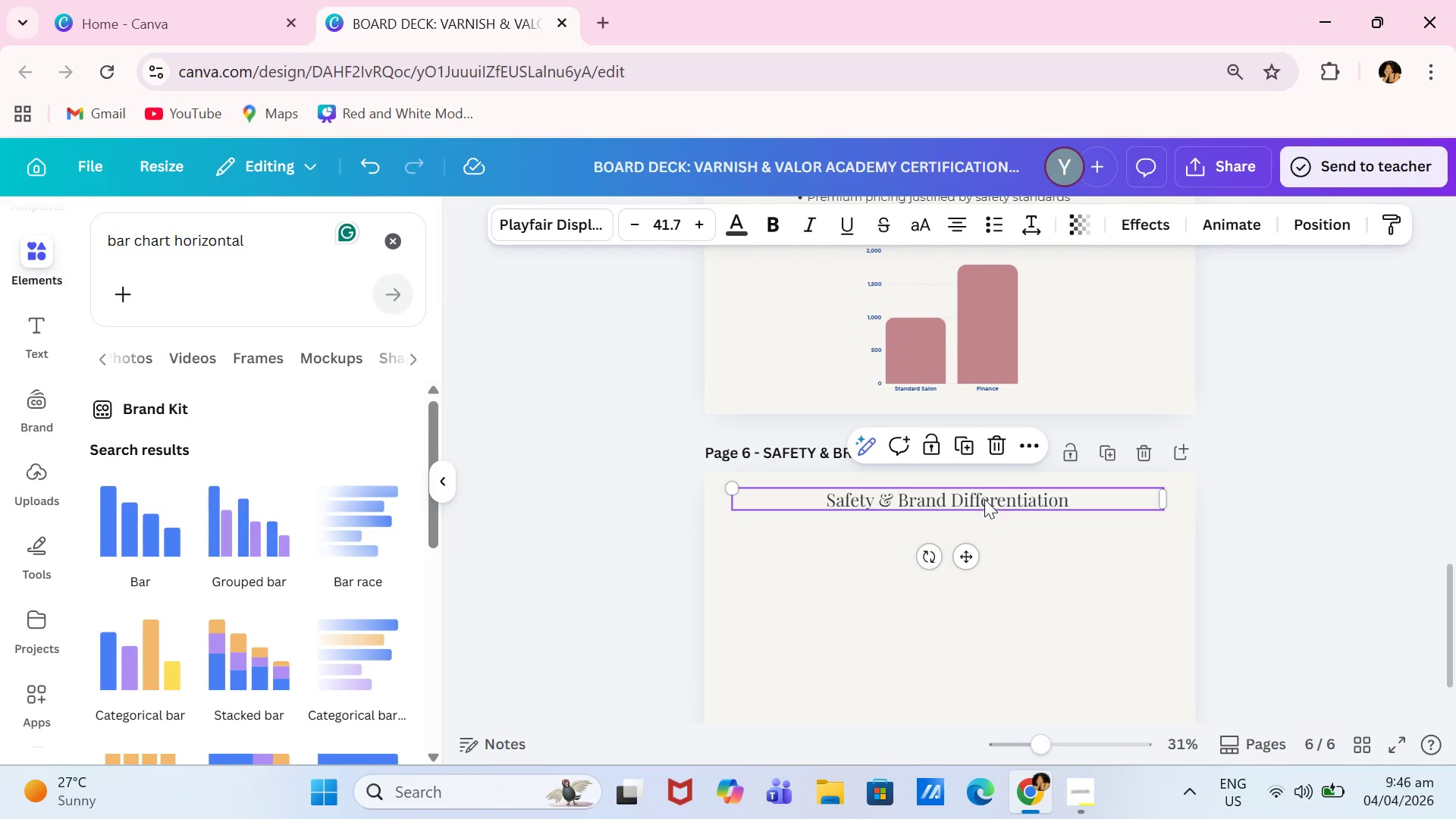 
left_click_drag(start_coordinate=[984, 496], to_coordinate=[983, 492])
 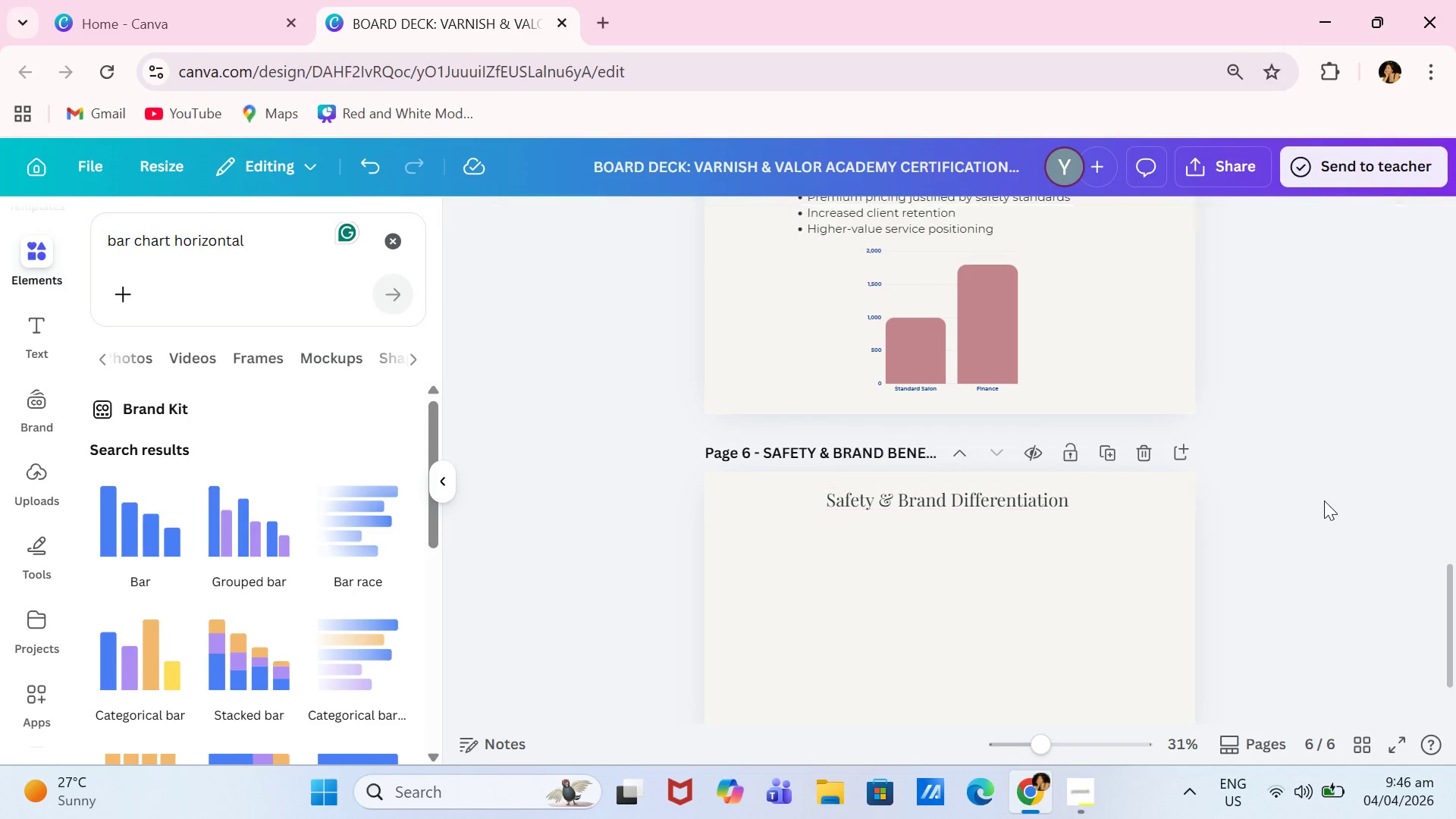 
left_click([1324, 500])
 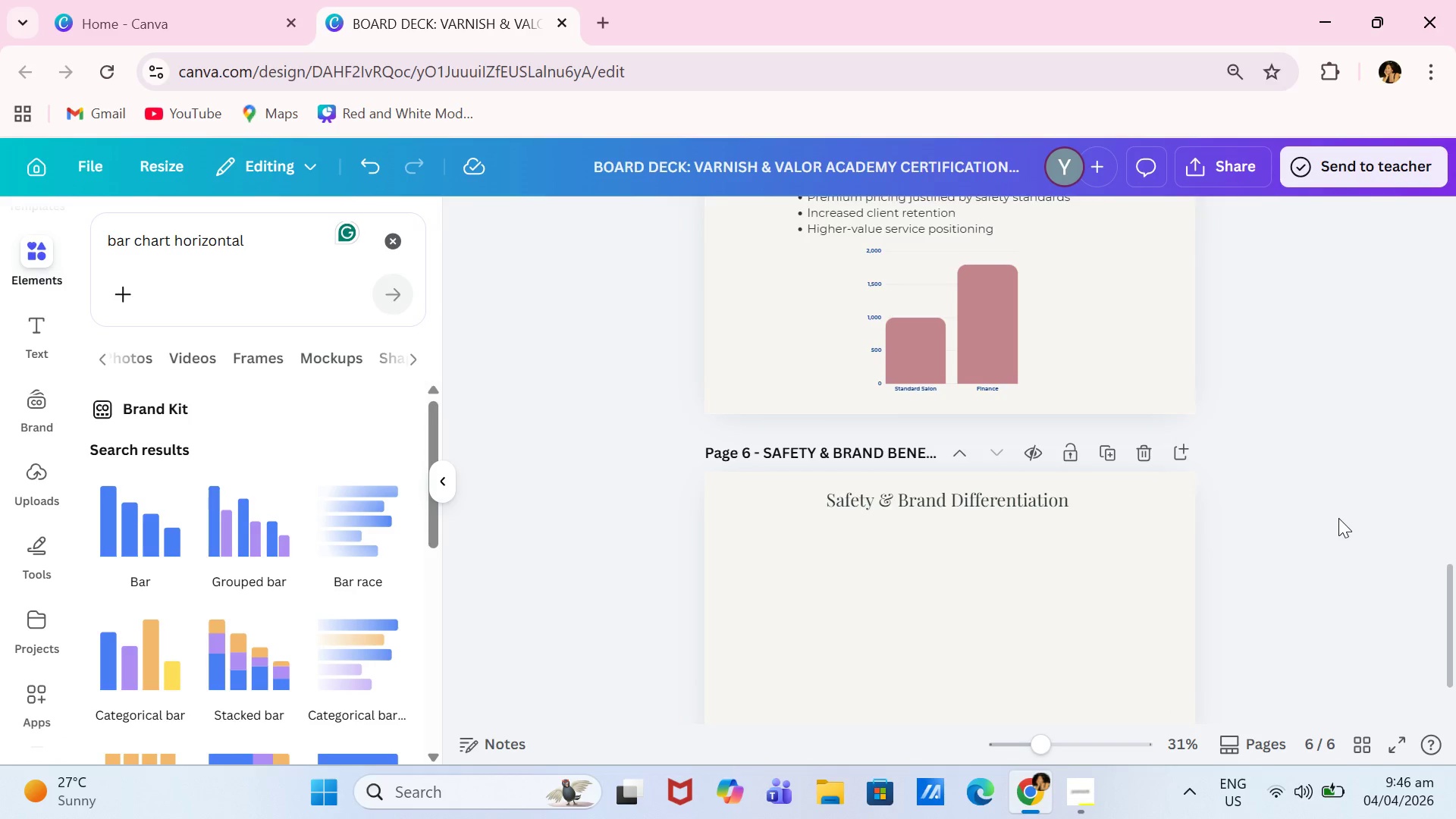 
scroll: coordinate [1338, 519], scroll_direction: down, amount: 2.0
 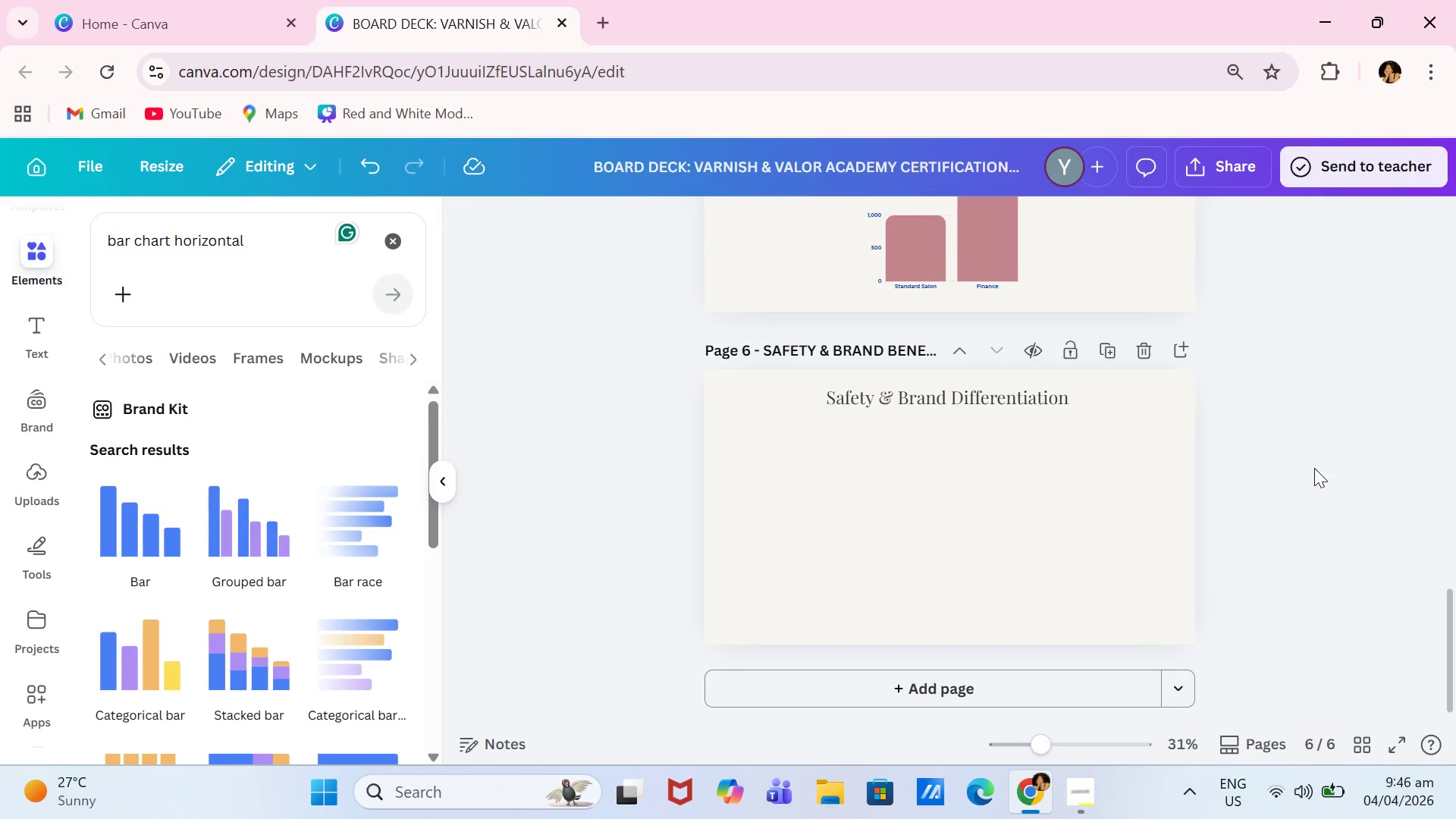 
scroll: coordinate [1382, 440], scroll_direction: up, amount: 3.0
 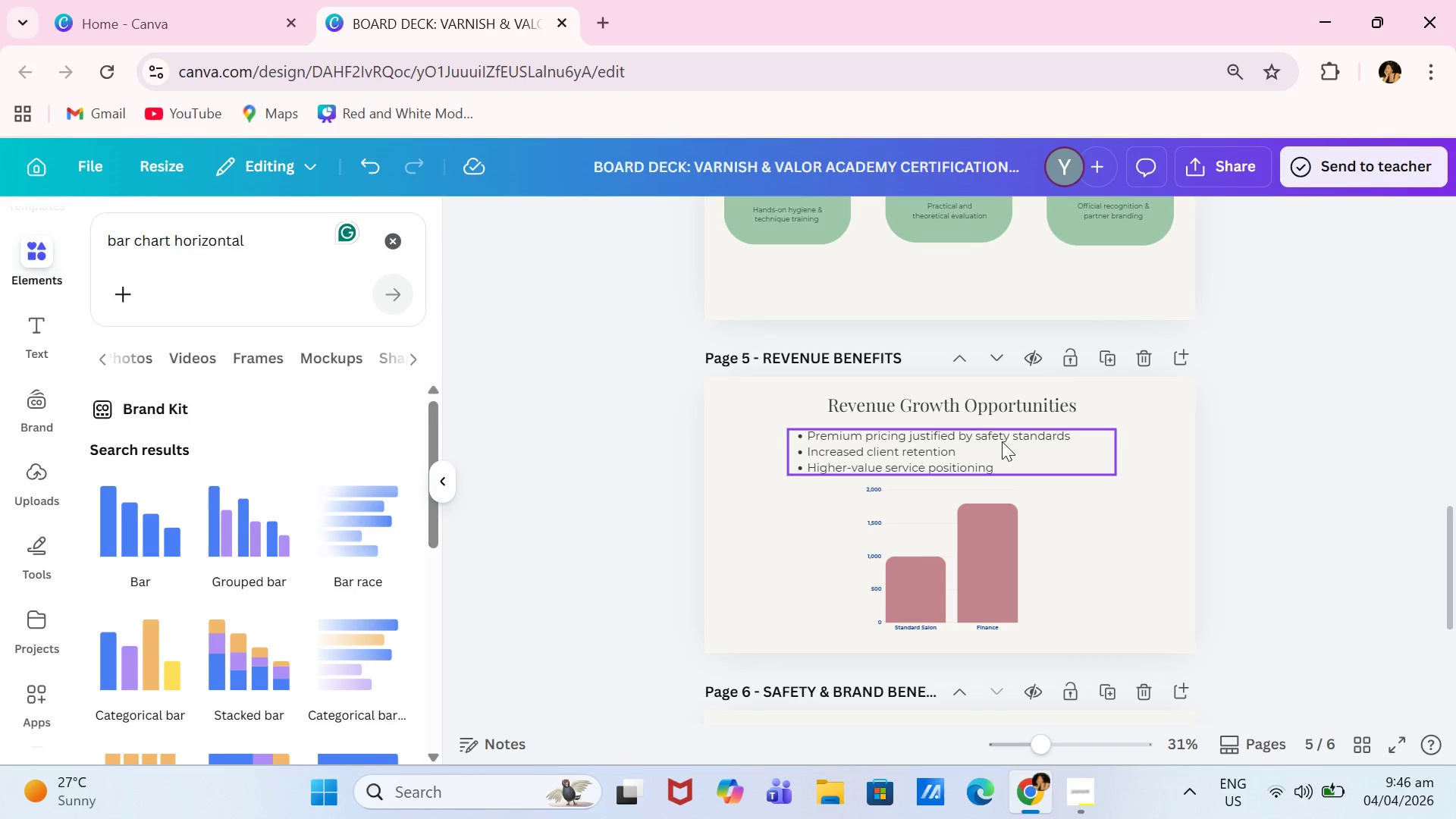 
left_click([994, 456])
 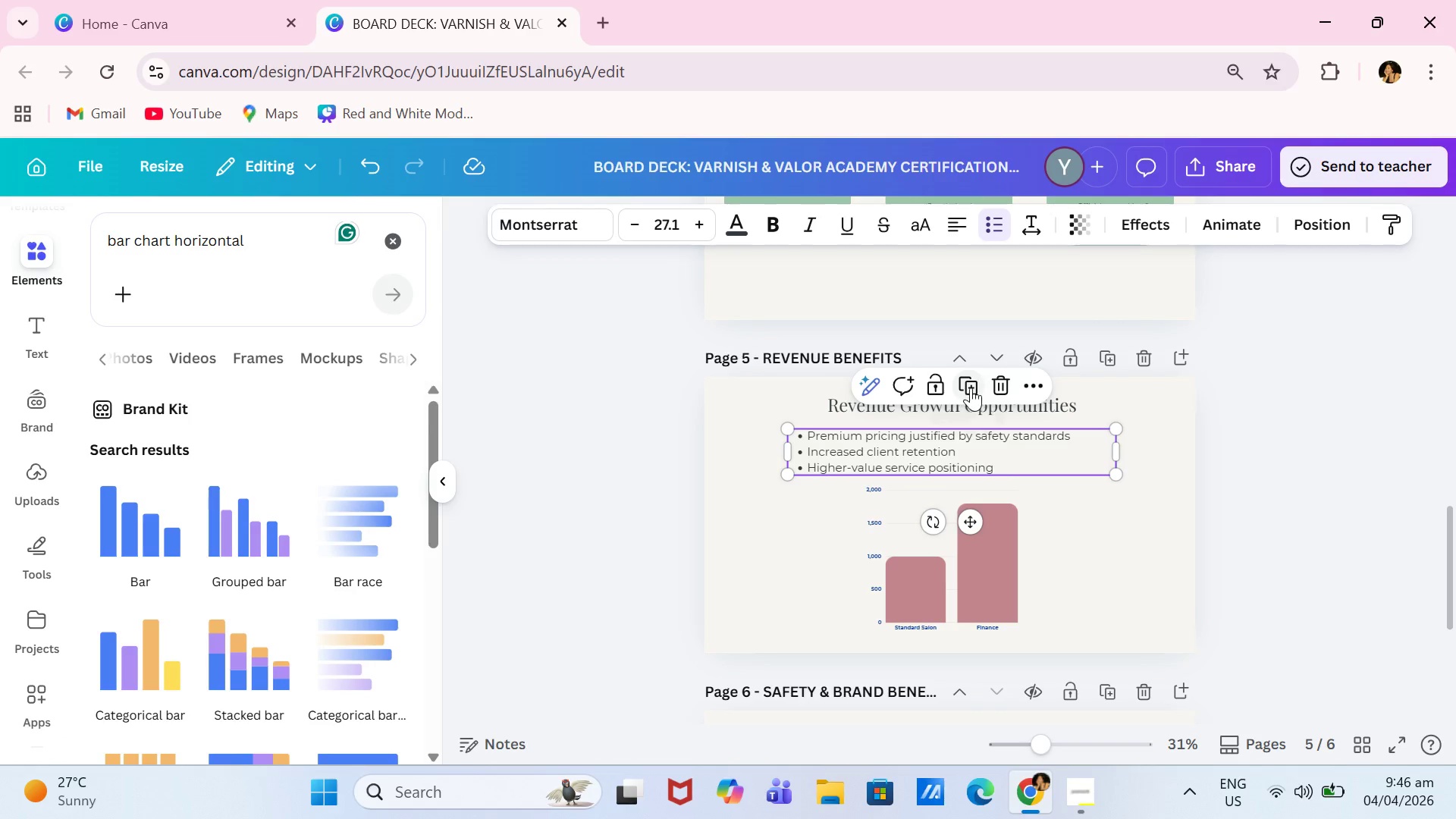 
left_click([973, 386])
 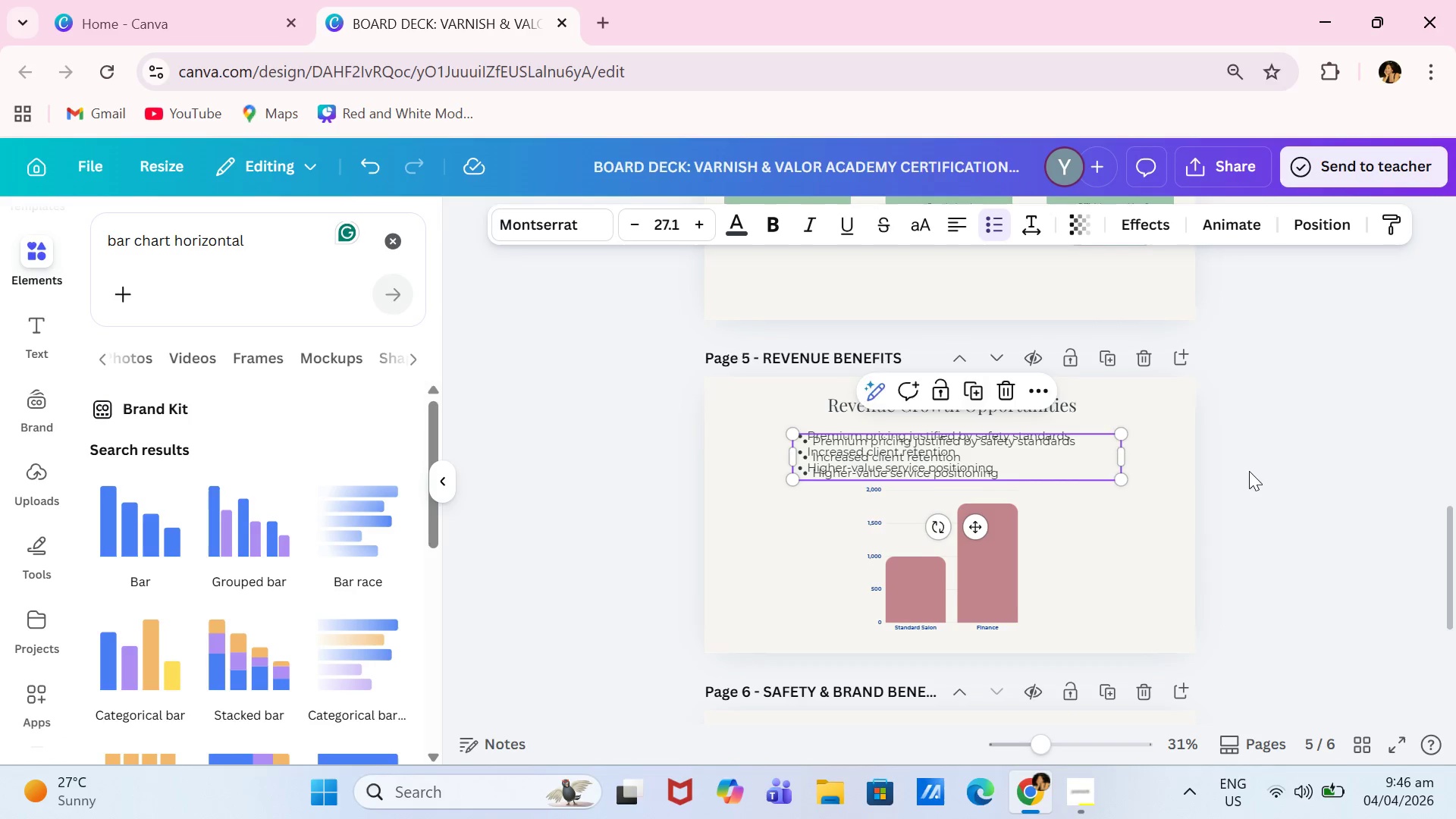 
scroll: coordinate [1253, 472], scroll_direction: down, amount: 2.0
 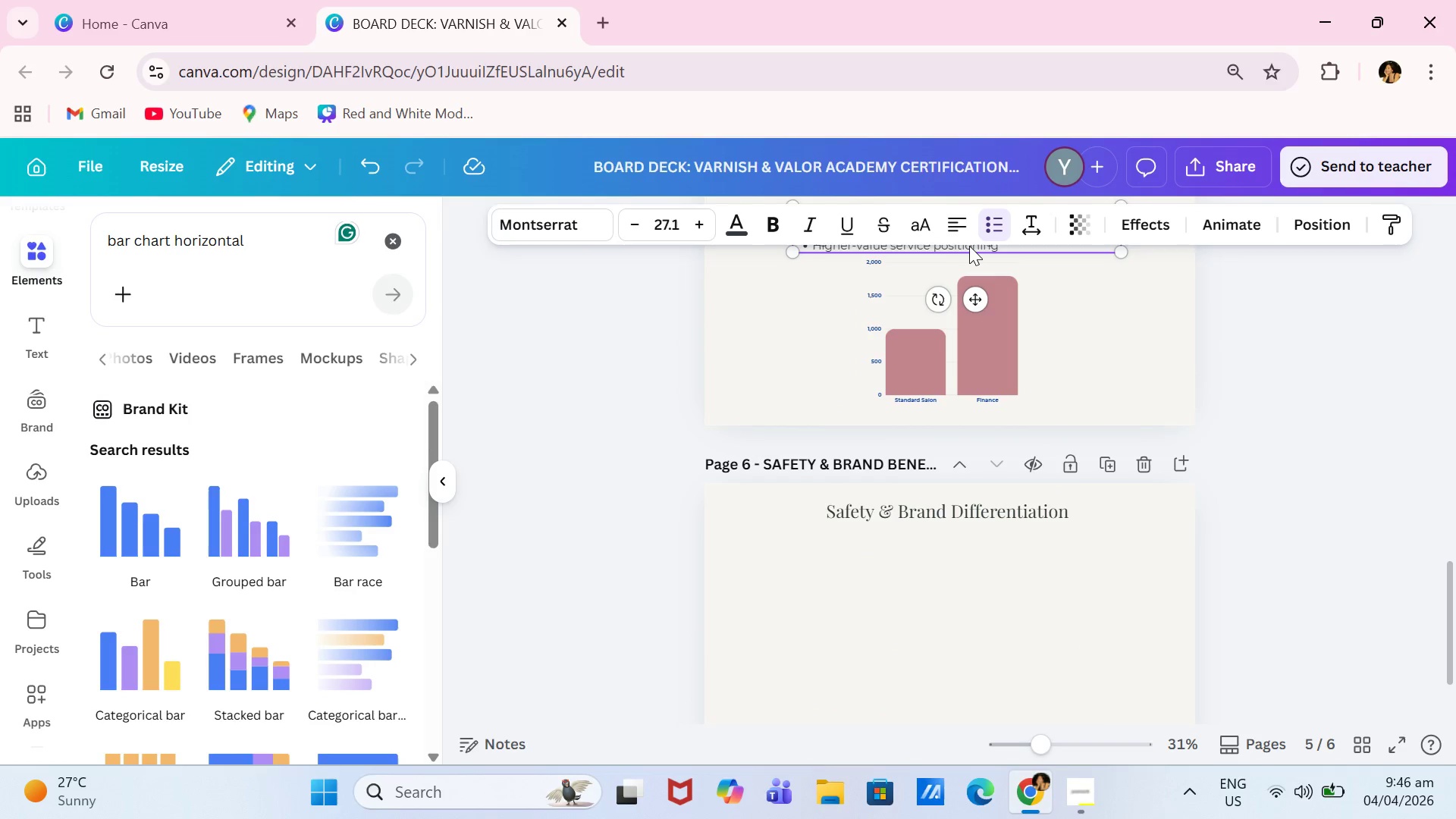 
left_click_drag(start_coordinate=[970, 246], to_coordinate=[959, 570])
 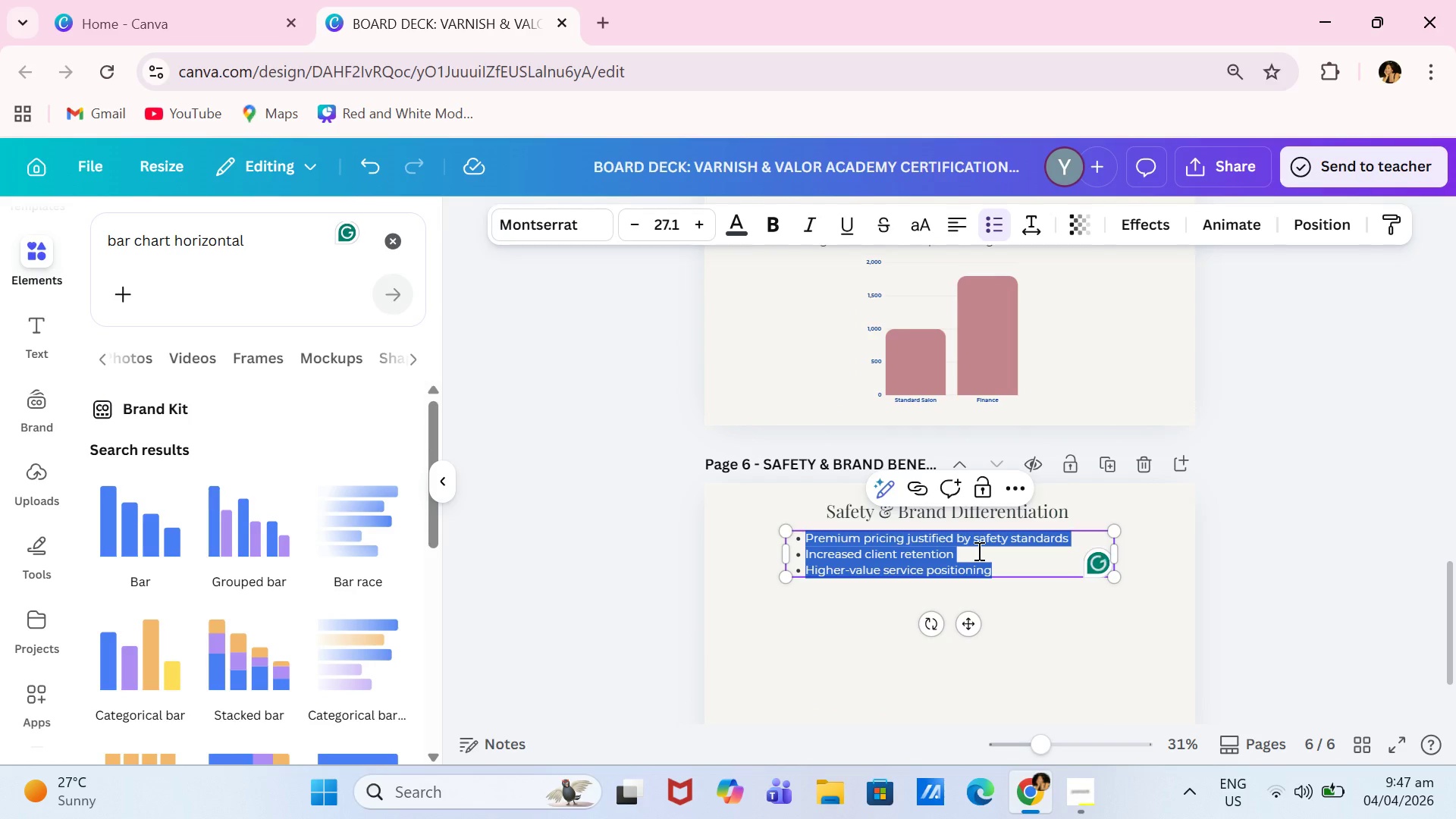 
type(Reduced infection risk)
 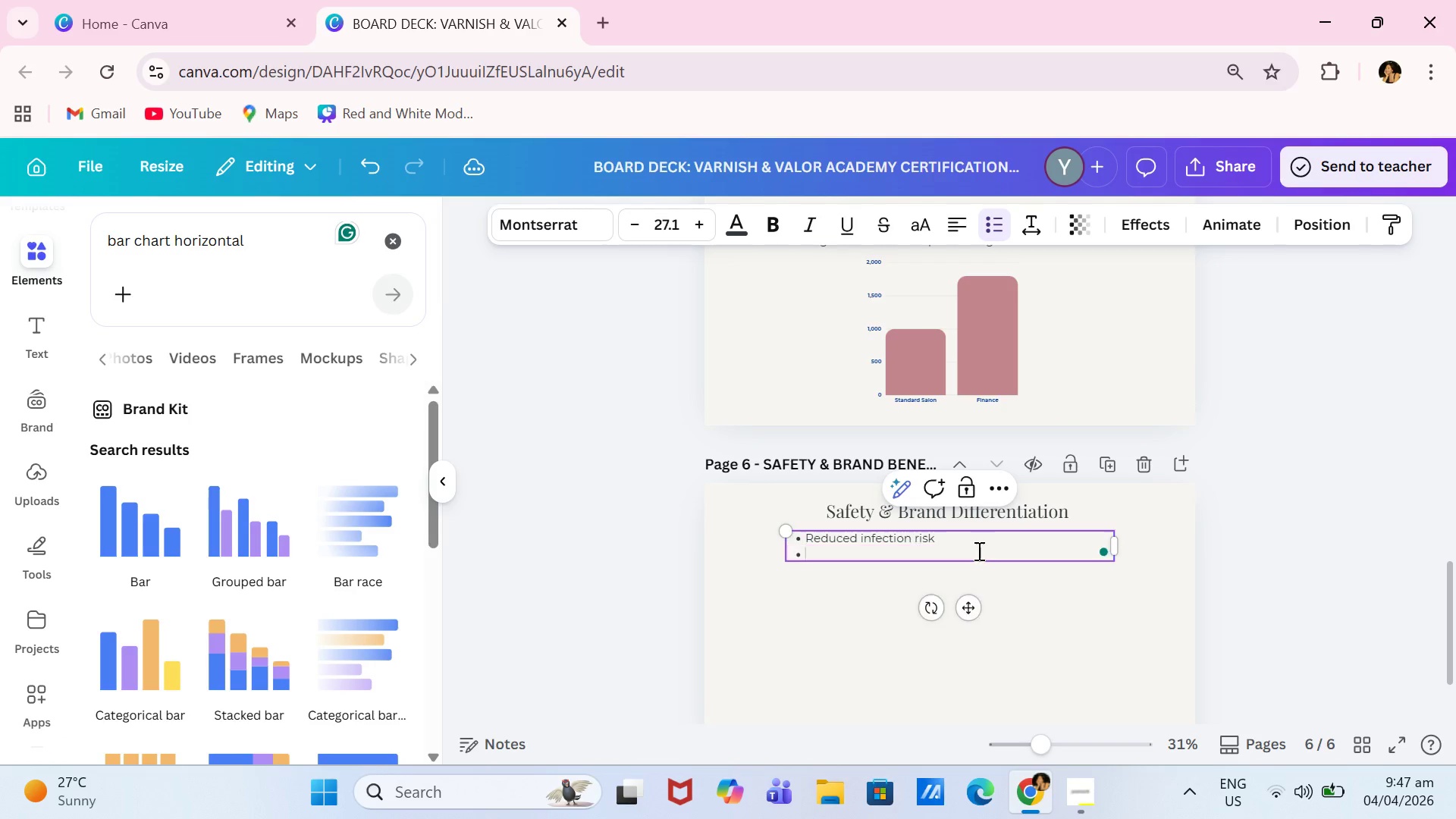 
key(Enter)
 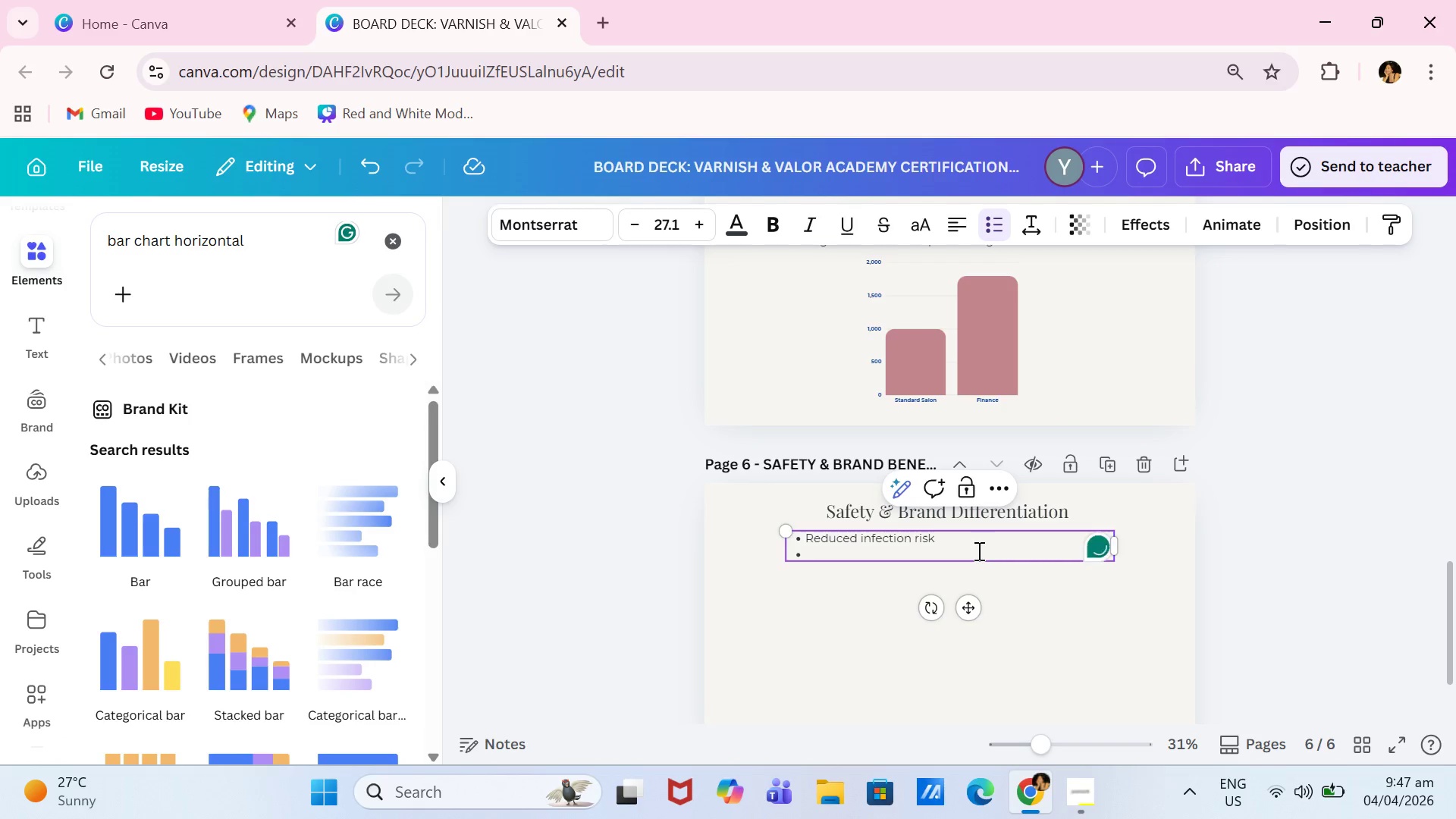 
type(t)
key(Backspace)
type(Stronger client trust)
 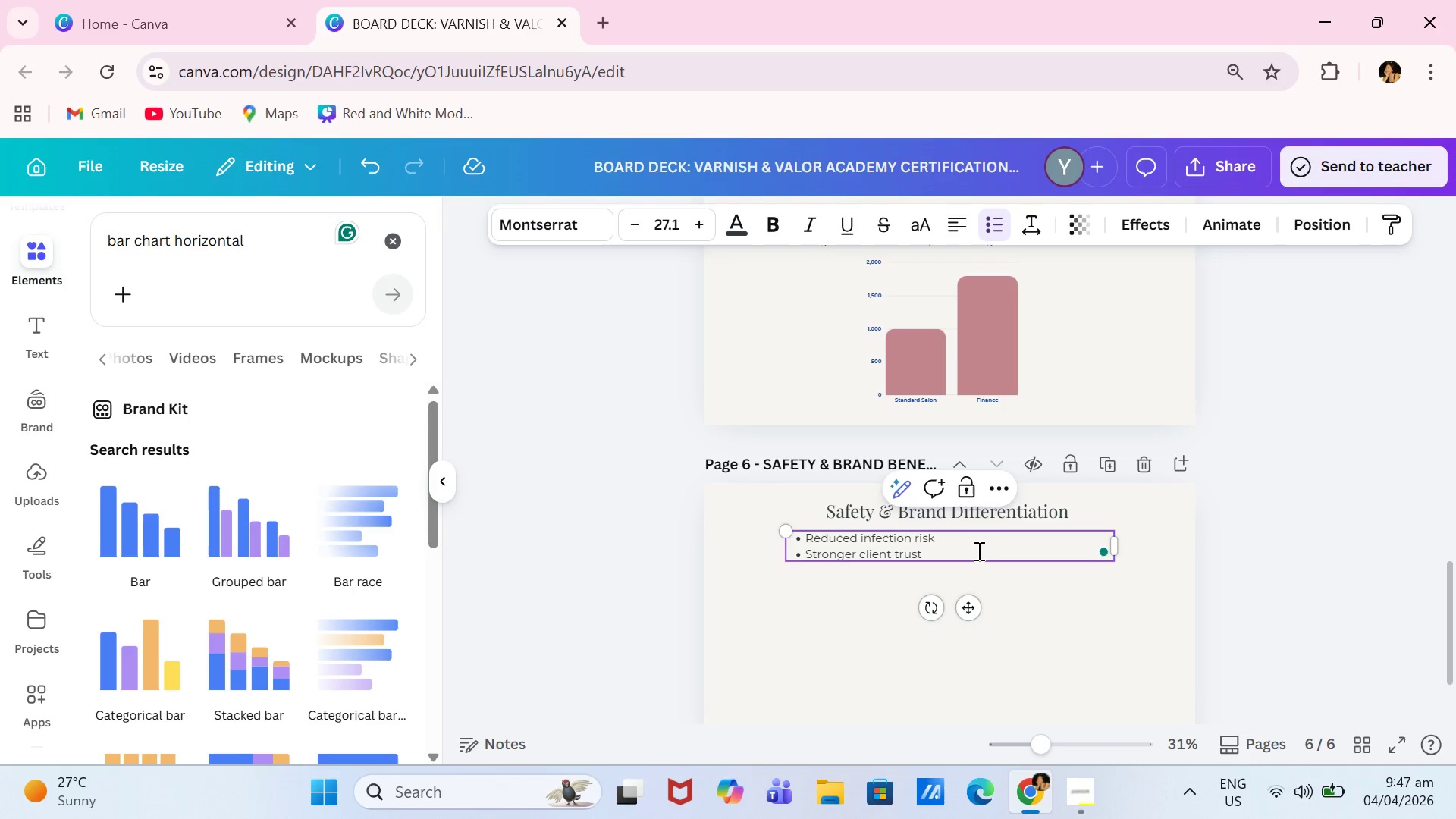 
key(Enter)
 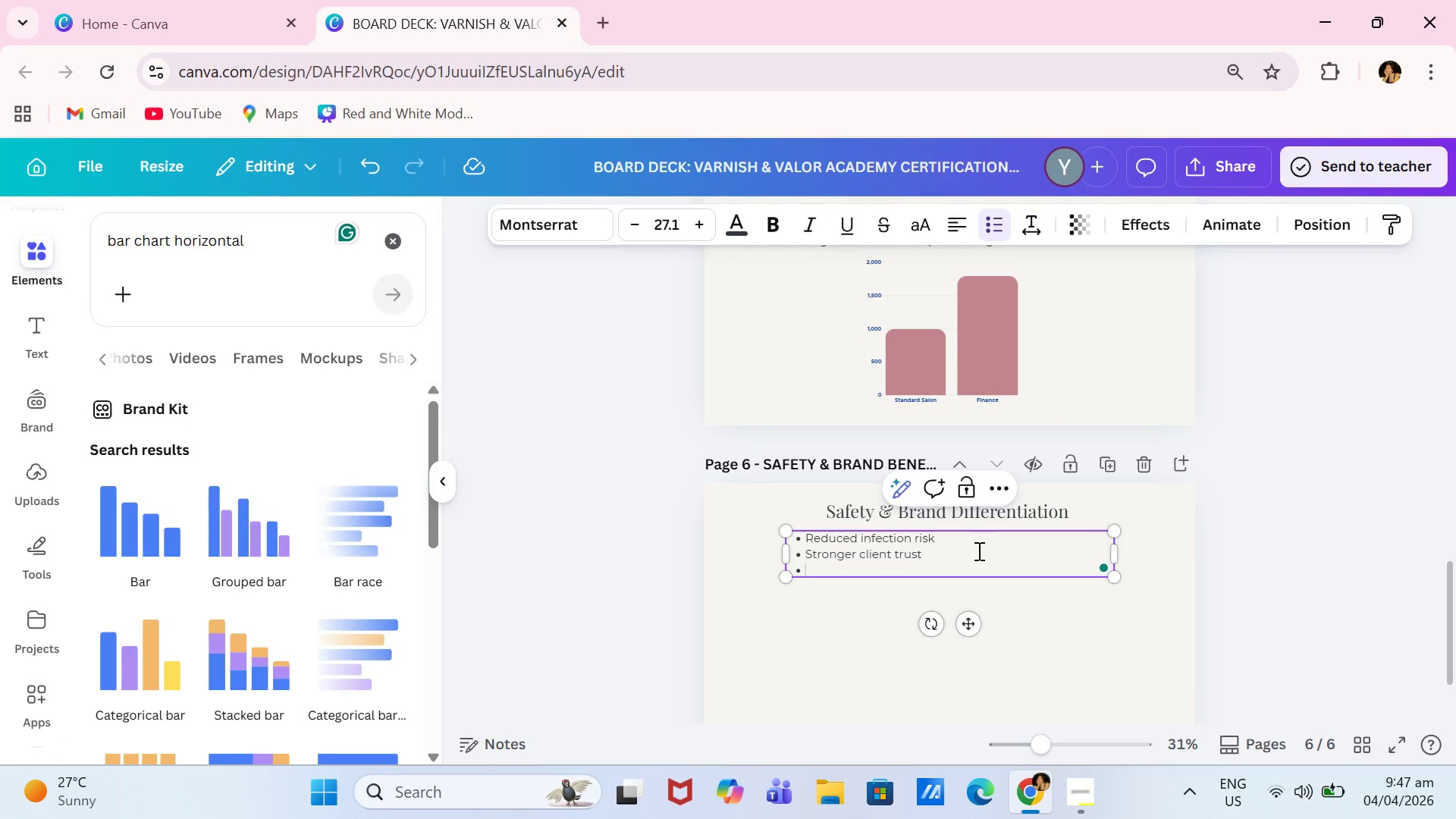 
type(Competitive advantage in luxury market)
 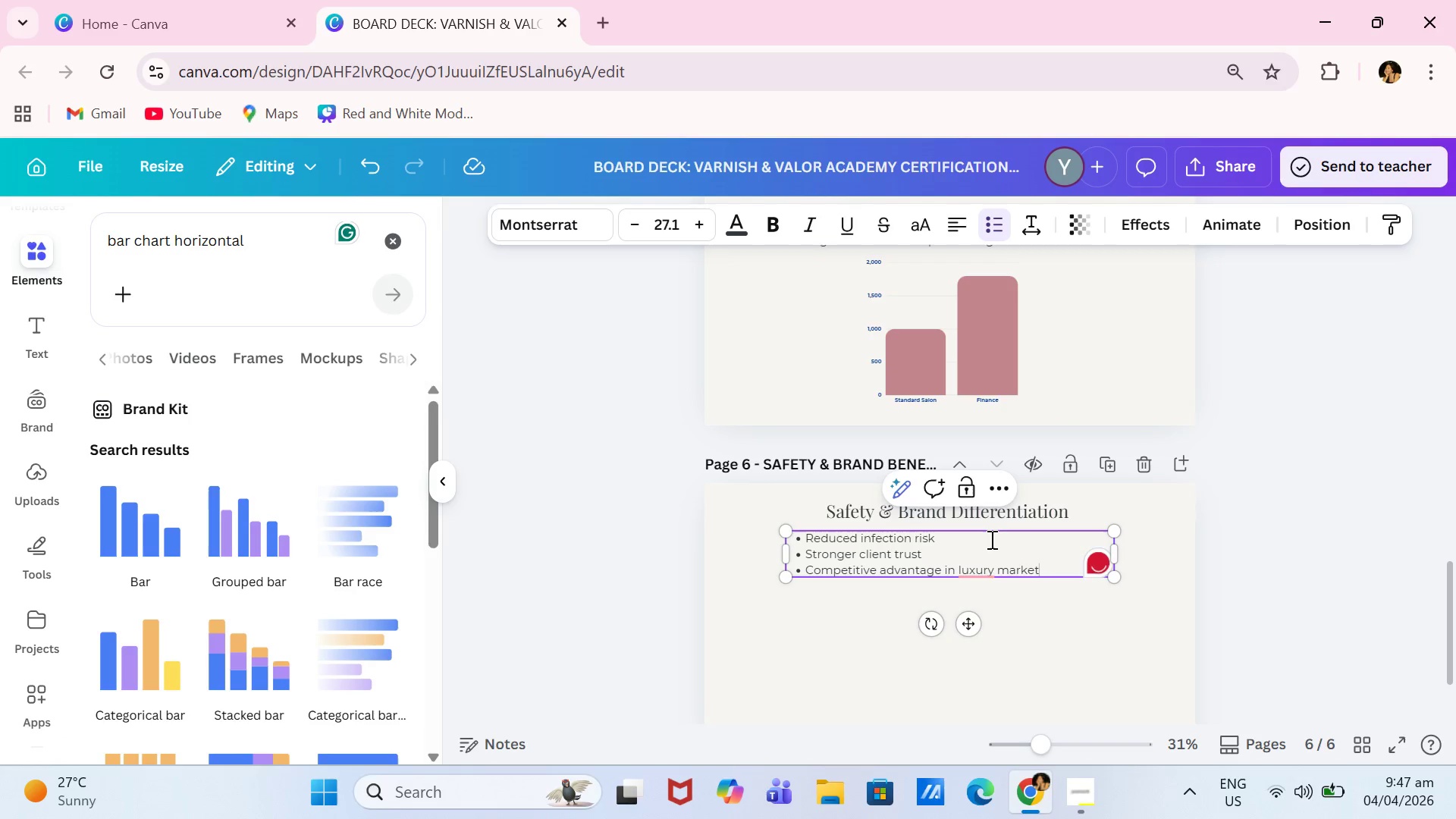 
wait(9.5)
 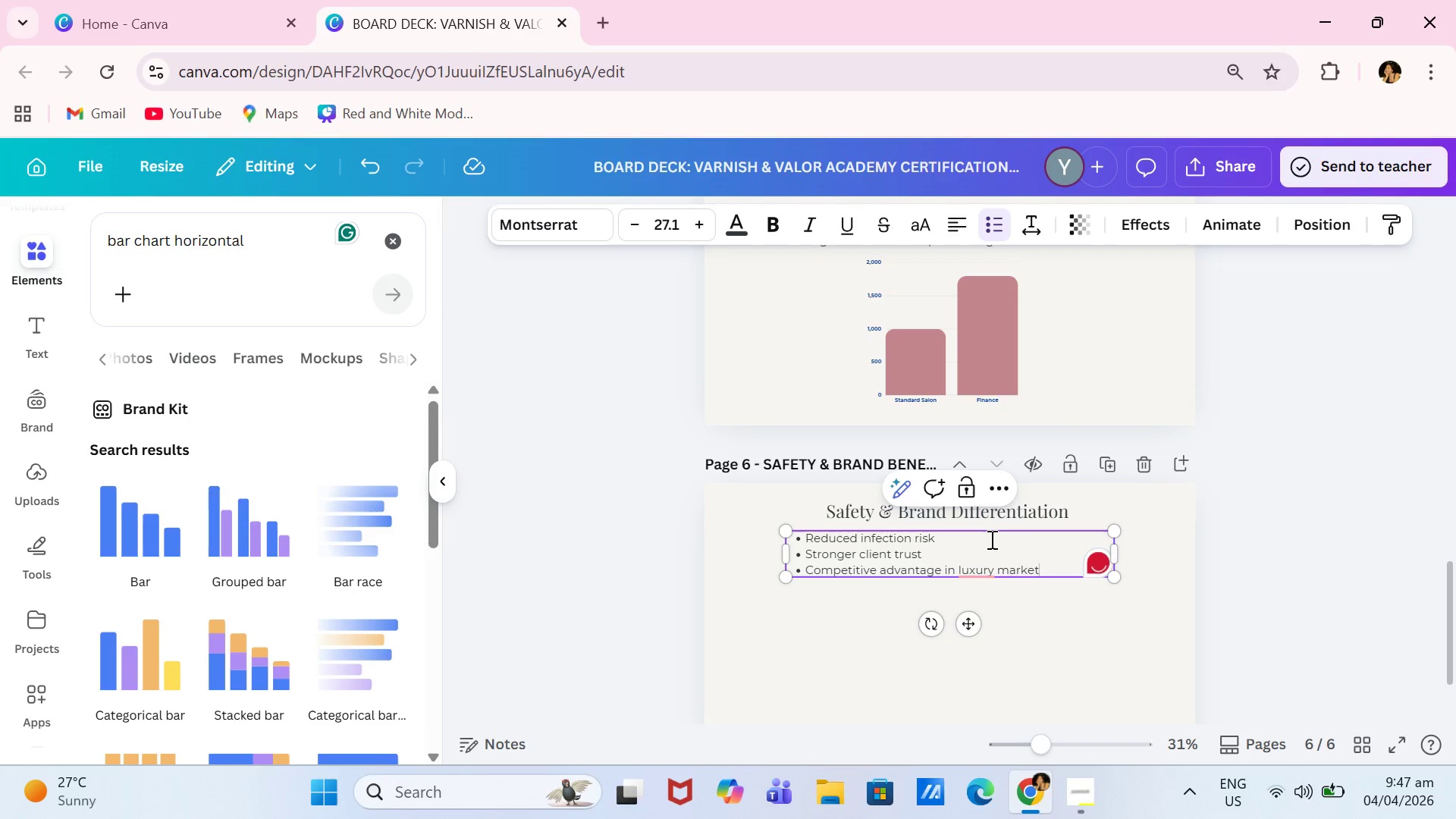 
left_click([42, 327])
 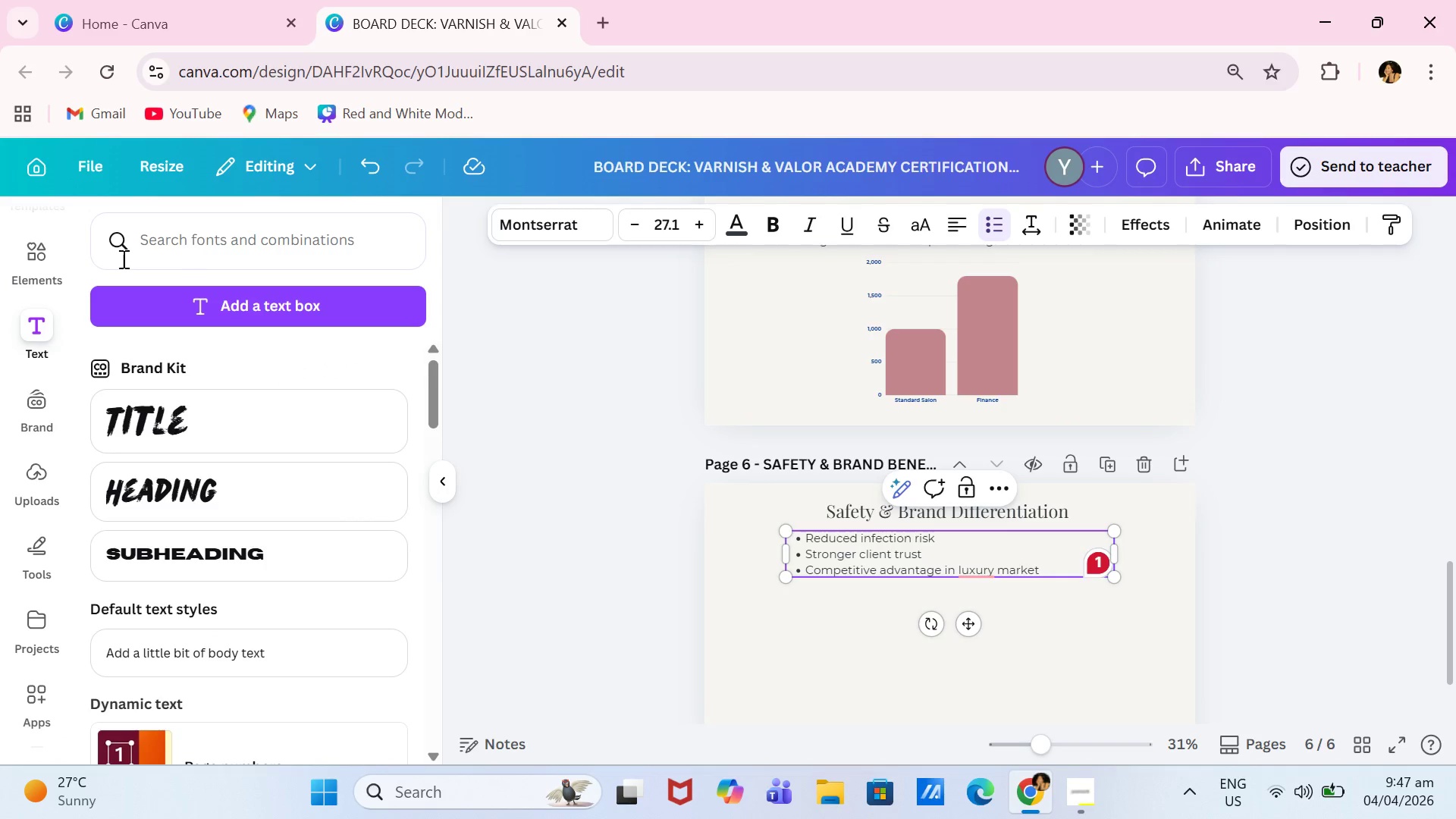 
mouse_move([58, 259])
 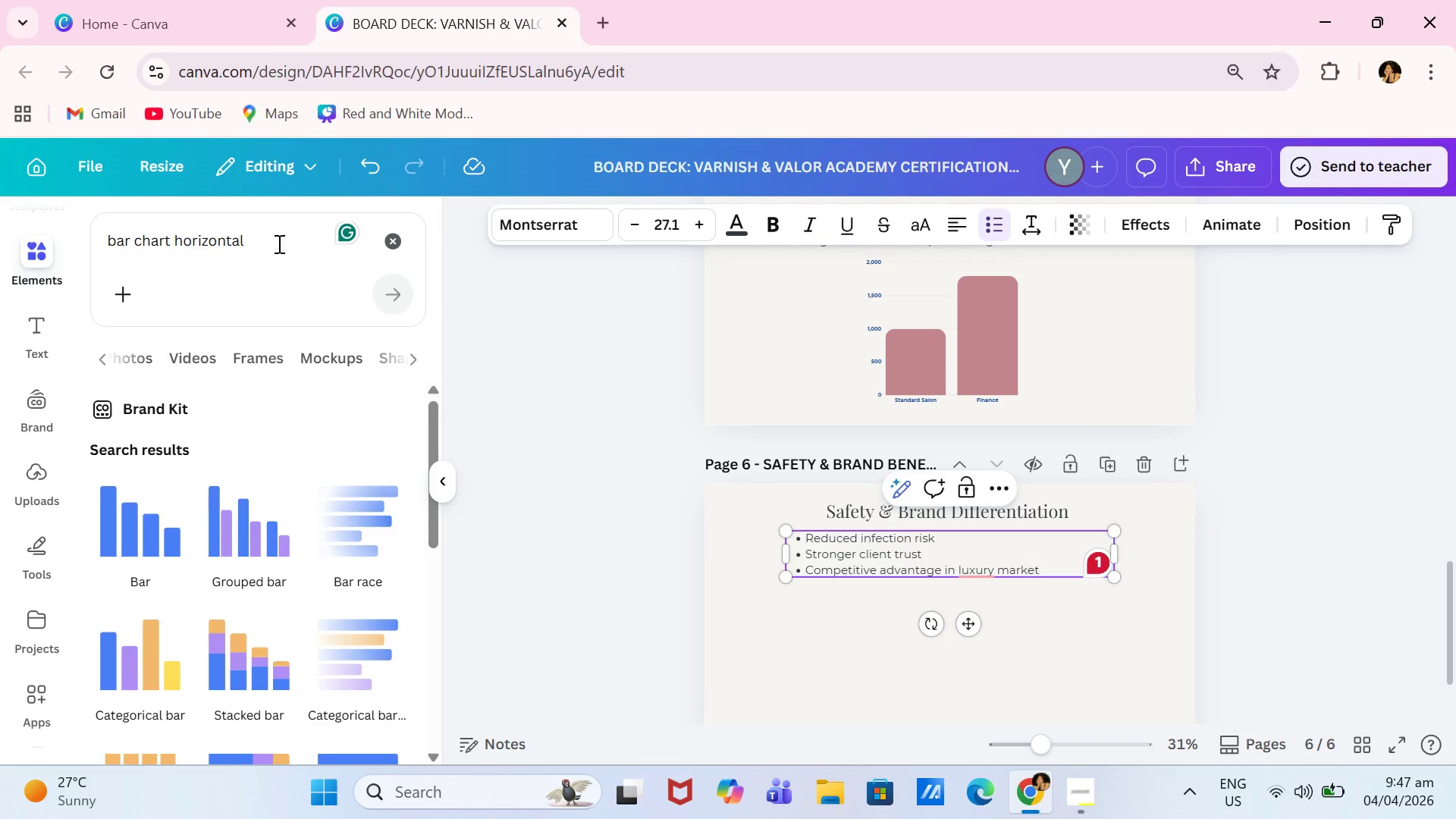 
left_click_drag(start_coordinate=[278, 244], to_coordinate=[193, 244])
 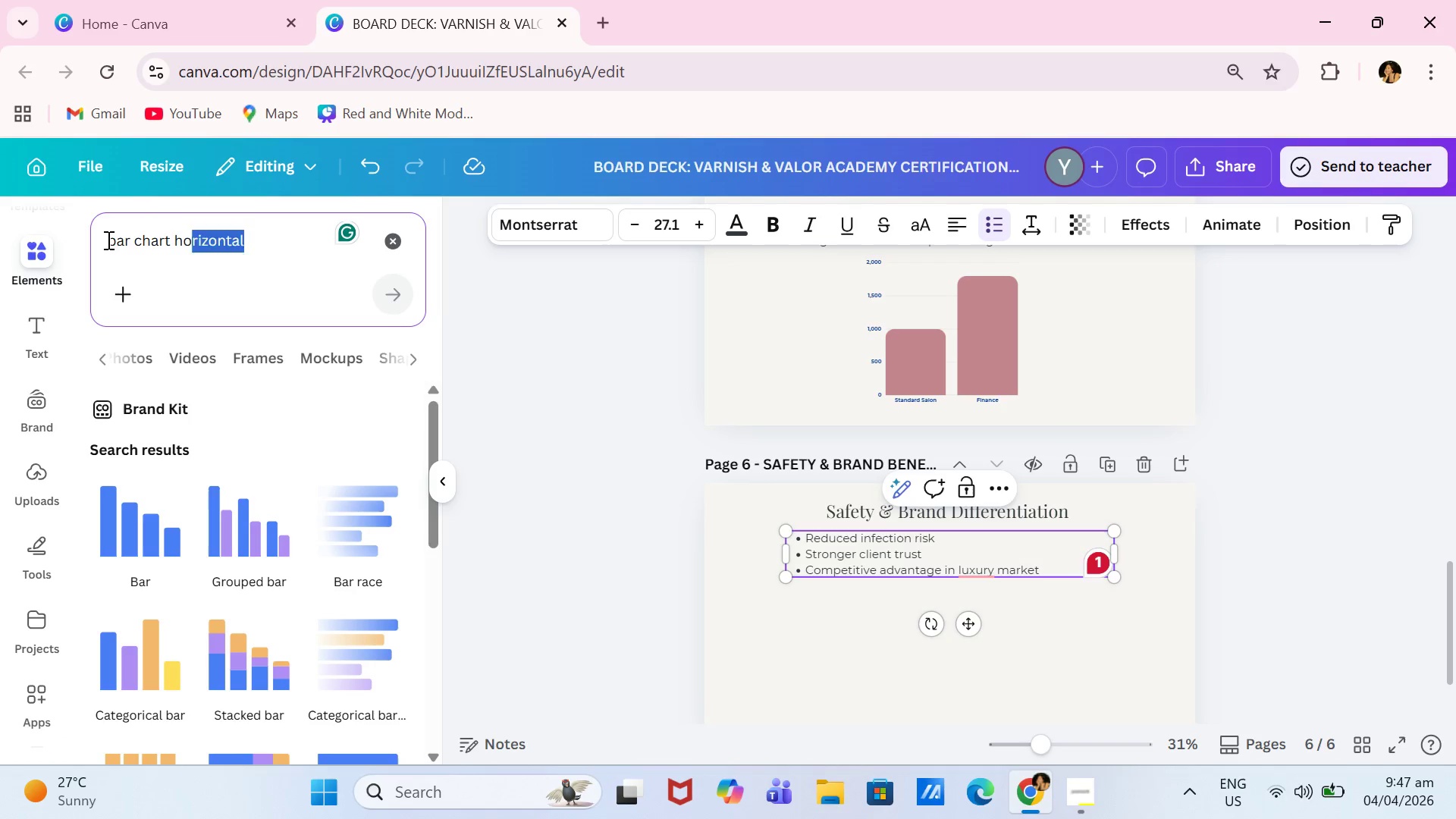 
left_click([107, 240])
 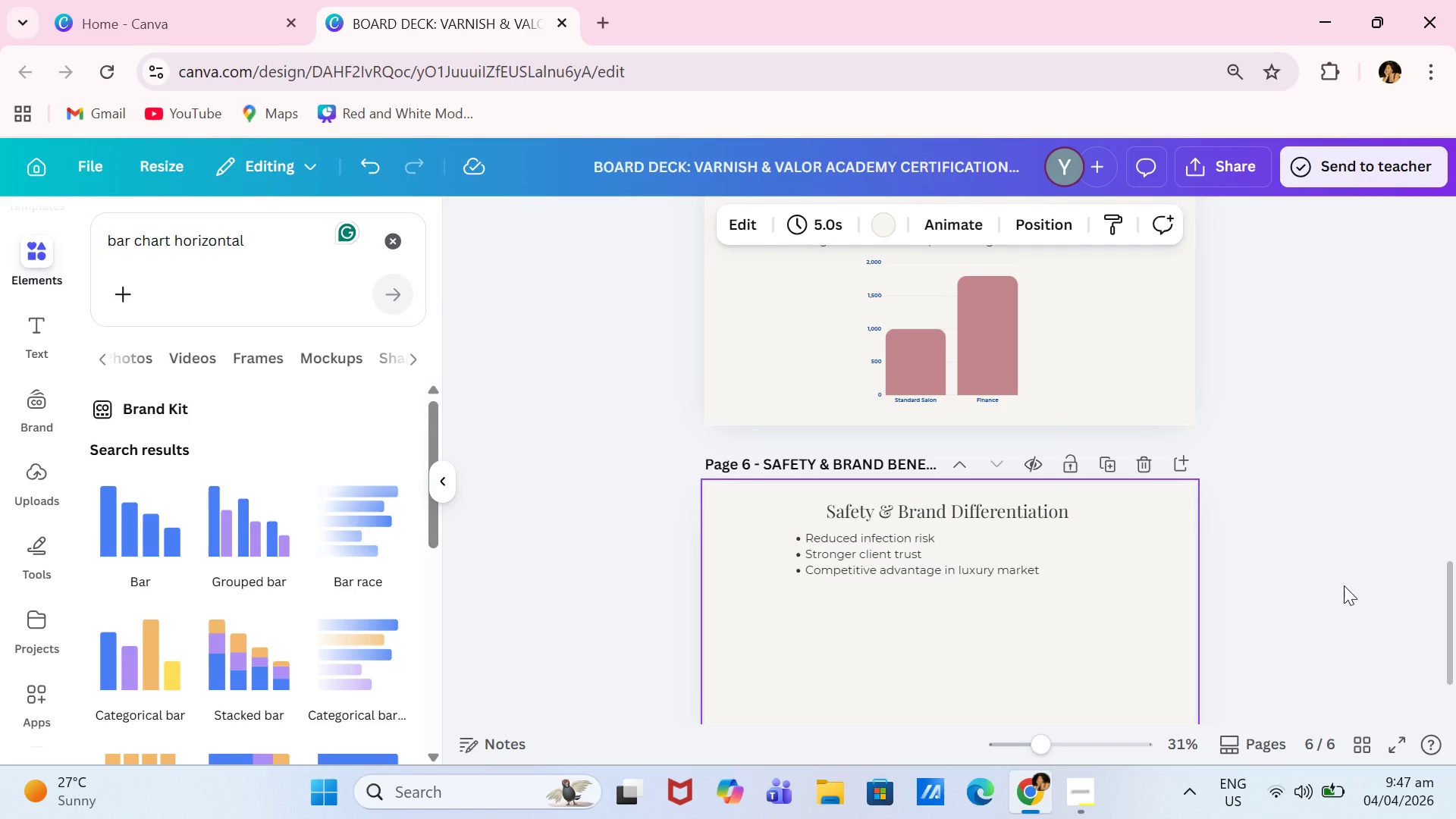 
scroll: coordinate [1298, 704], scroll_direction: down, amount: 3.0
 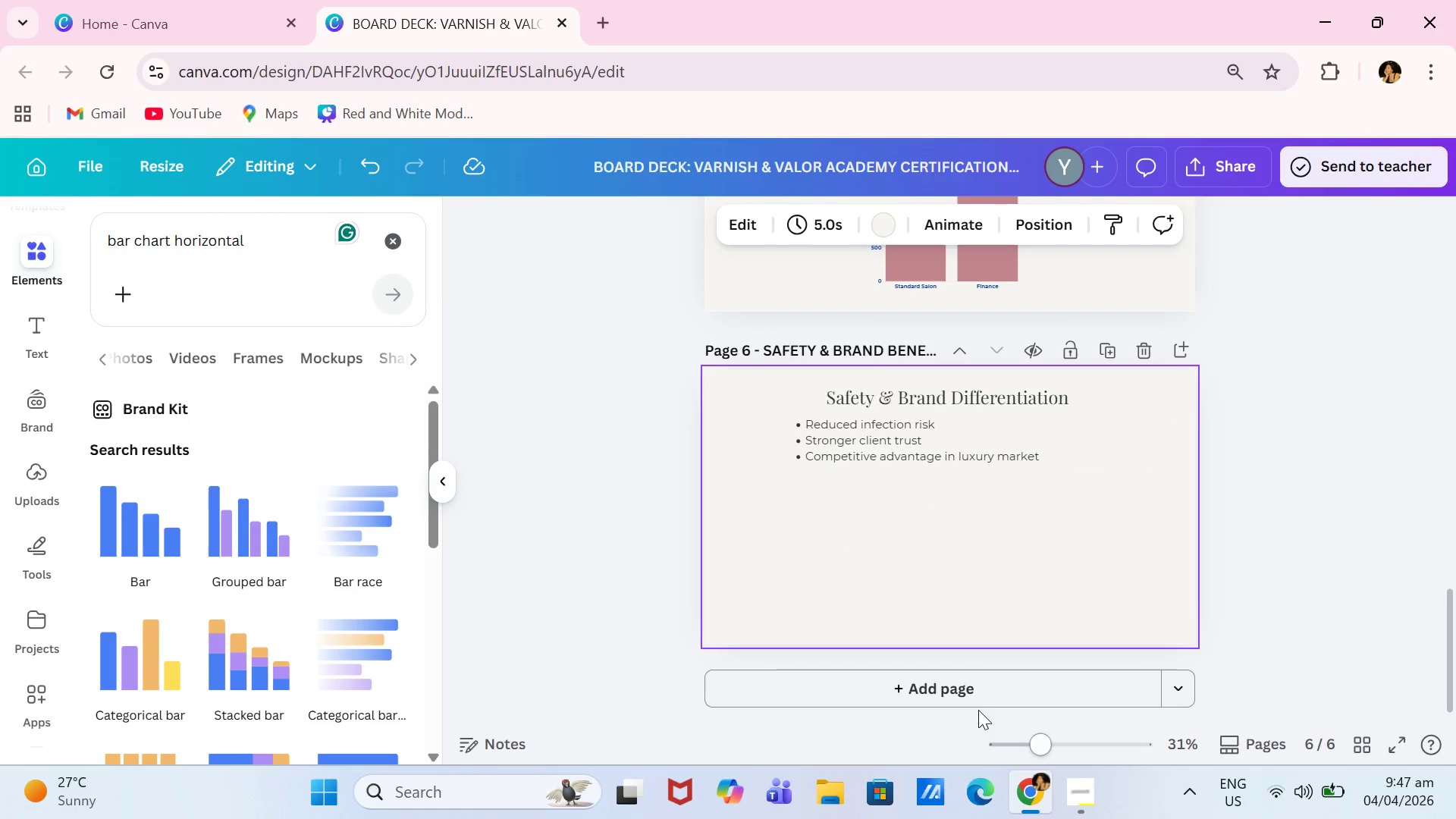 
left_click([975, 697])
 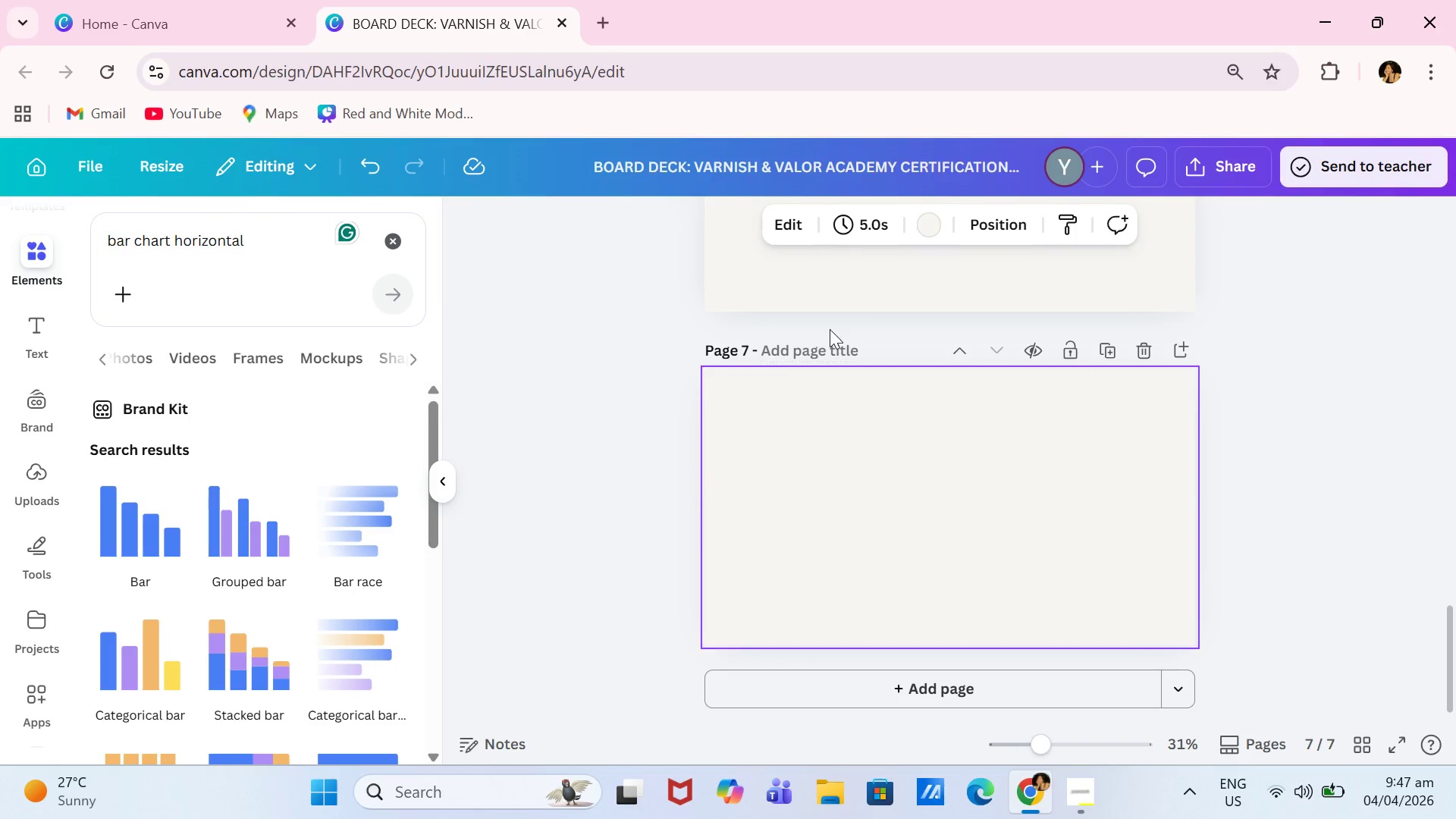 
left_click([834, 367])
 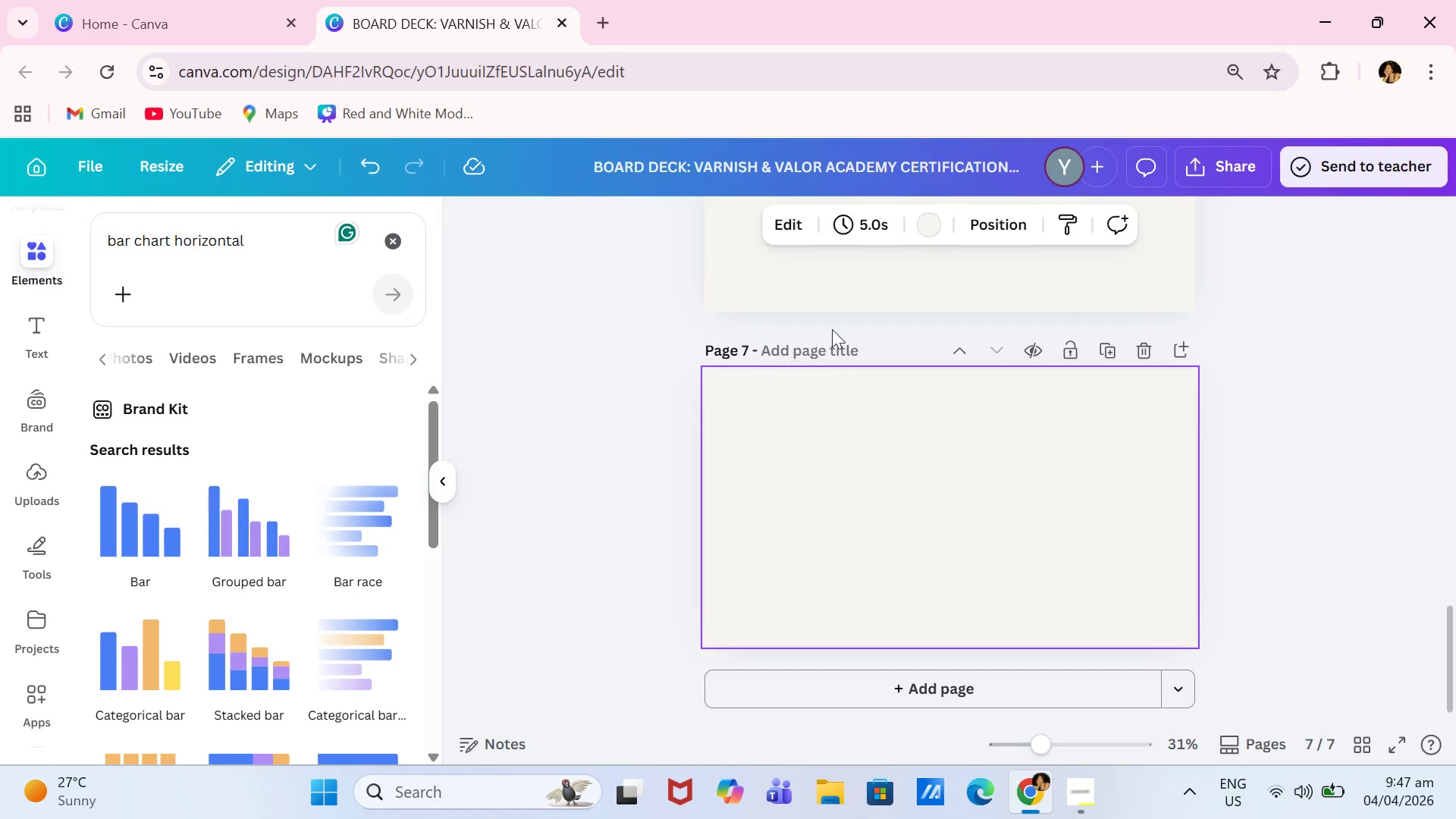 
left_click([859, 349])
 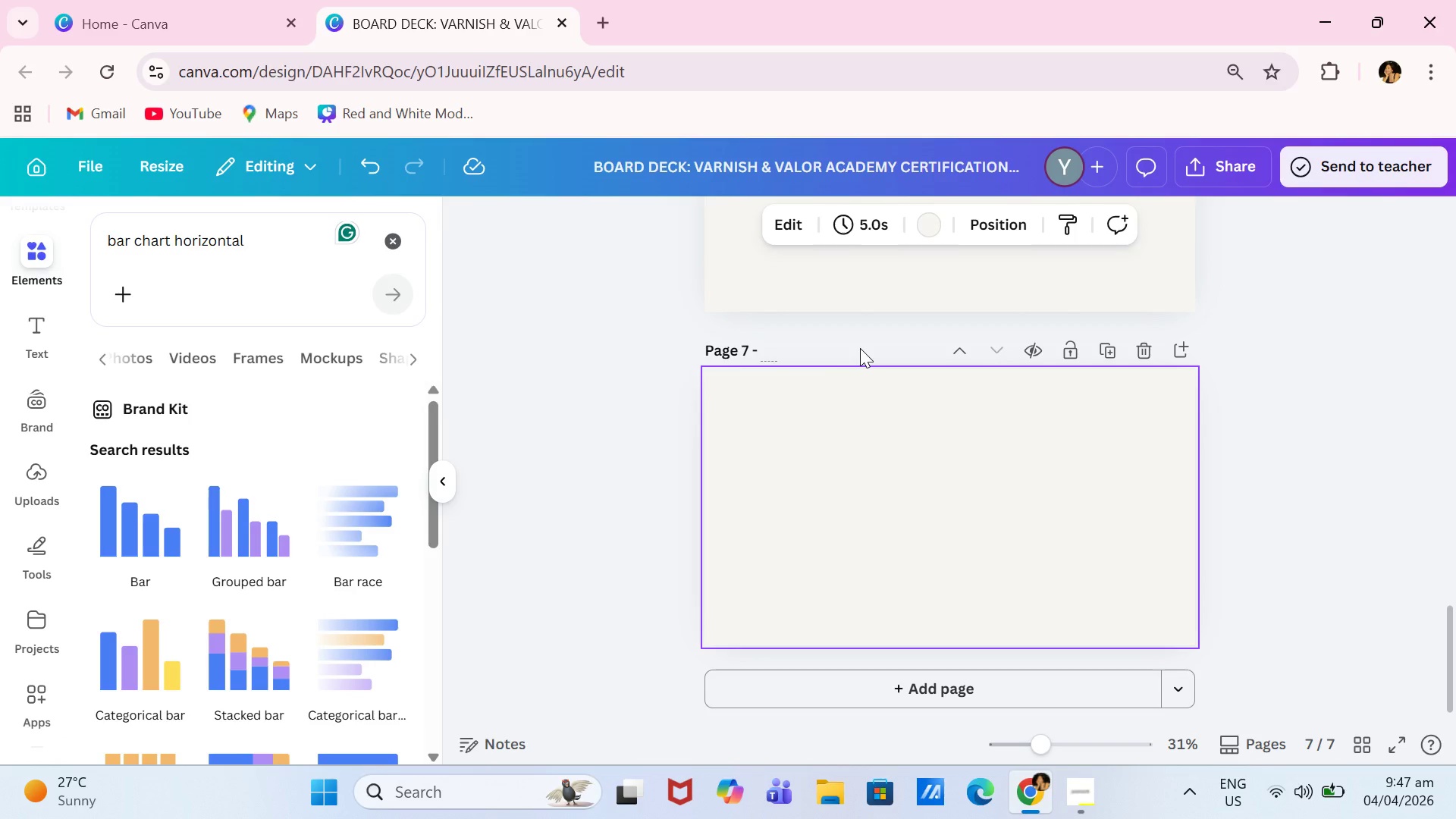 
type(ca)
key(Backspace)
key(Backspace)
type(CALL TO ACTION)
 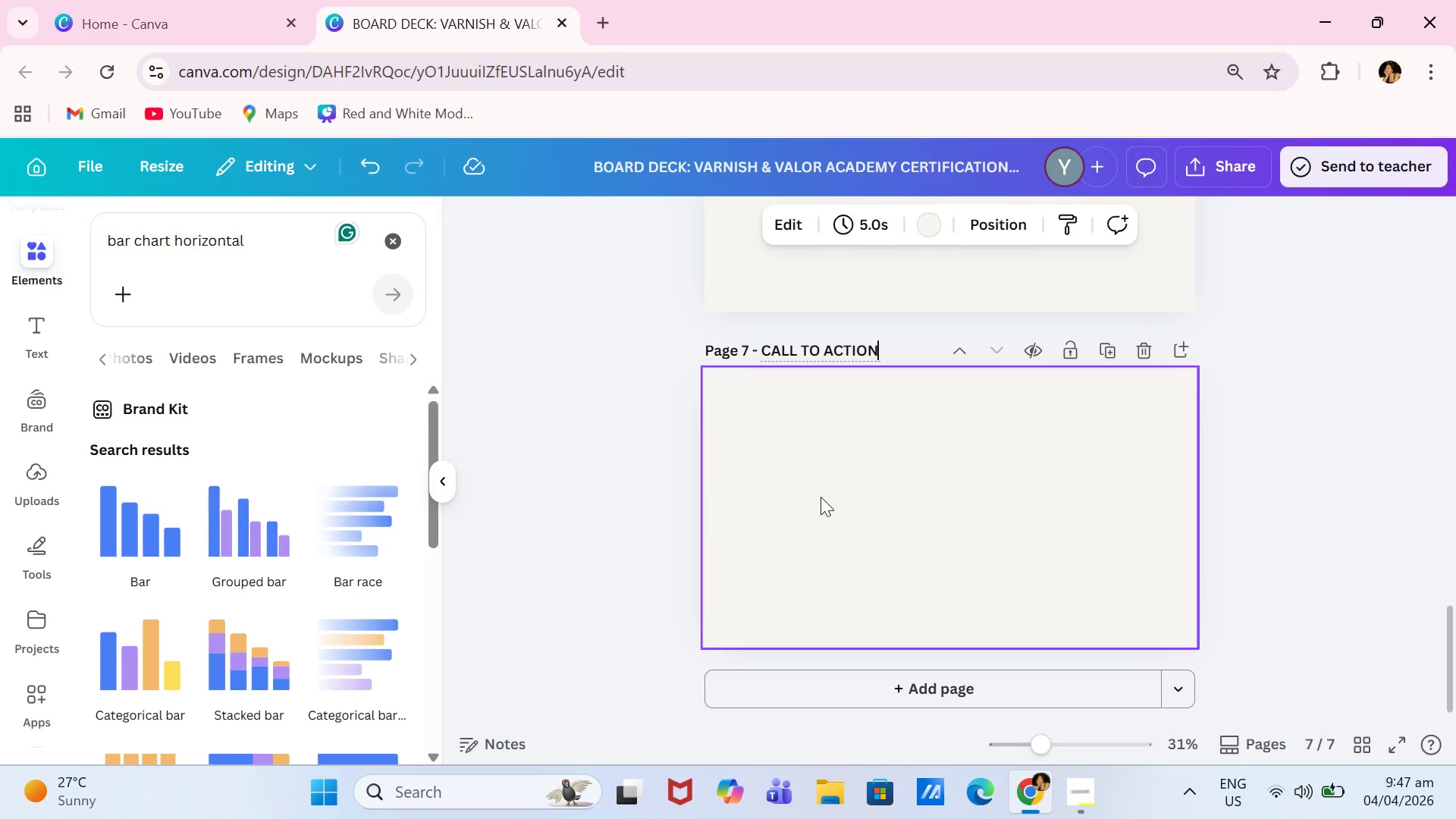 
left_click([1360, 482])
 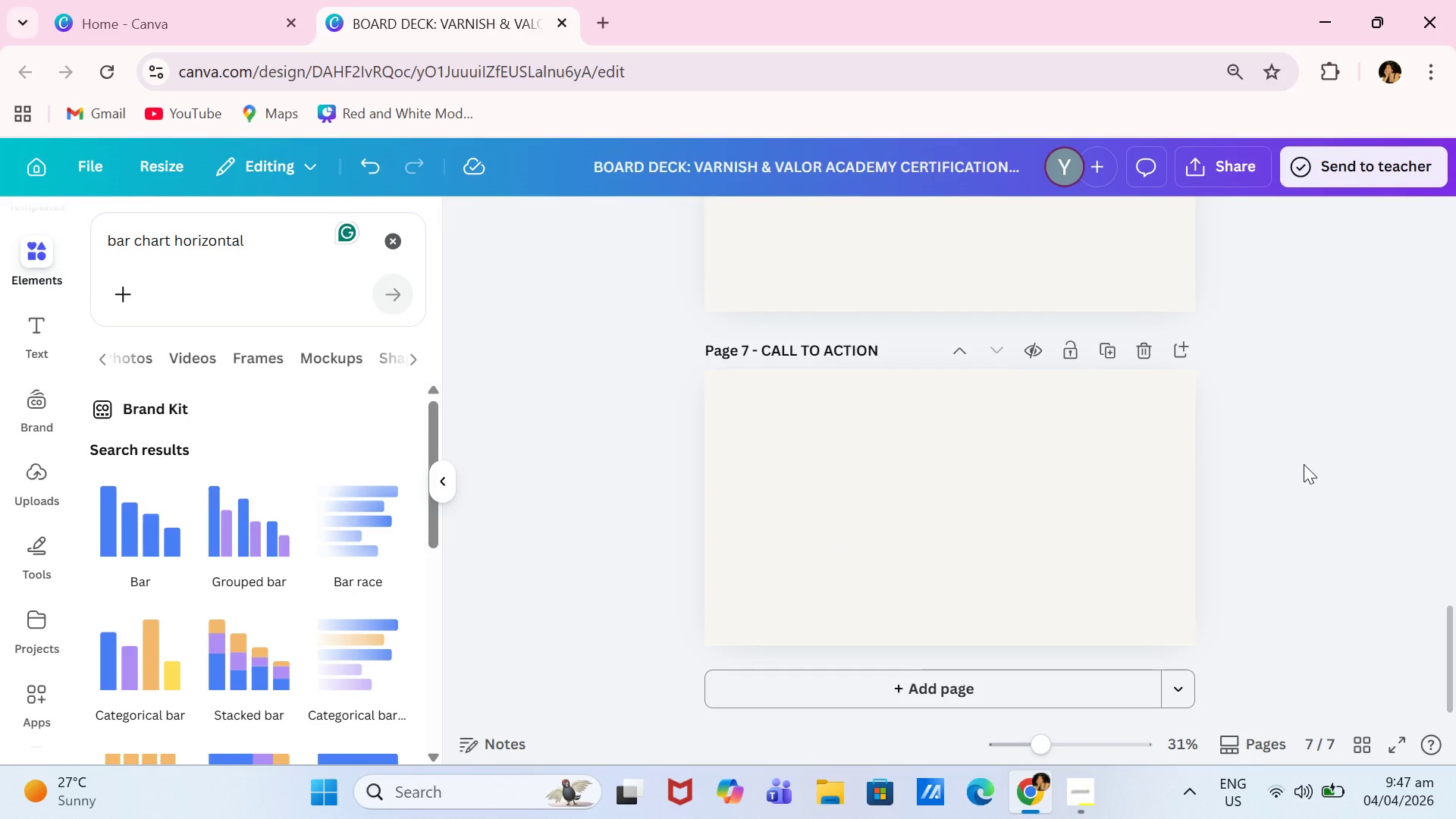 
scroll: coordinate [1304, 464], scroll_direction: up, amount: 2.0
 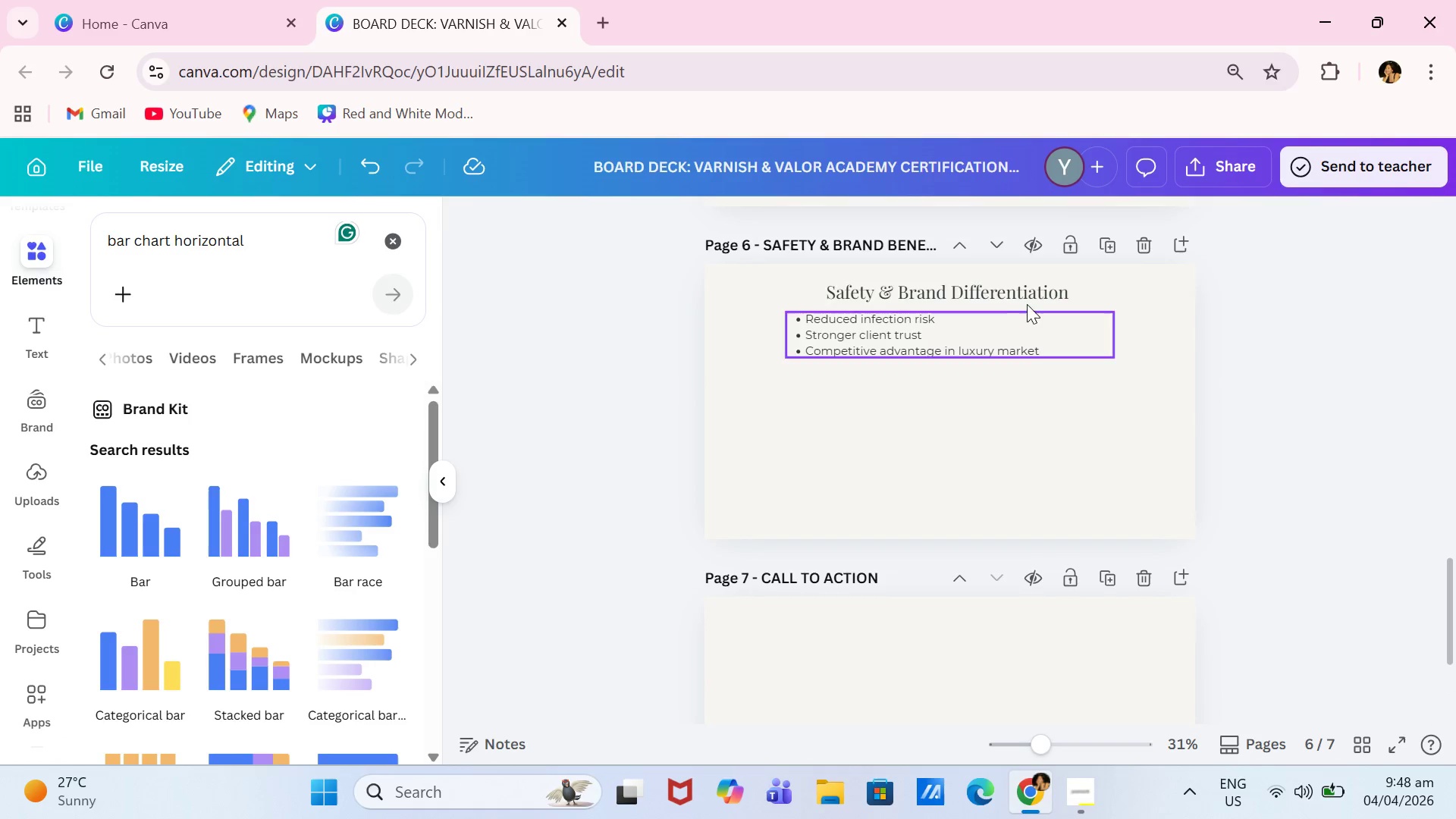 
left_click([1031, 291])
 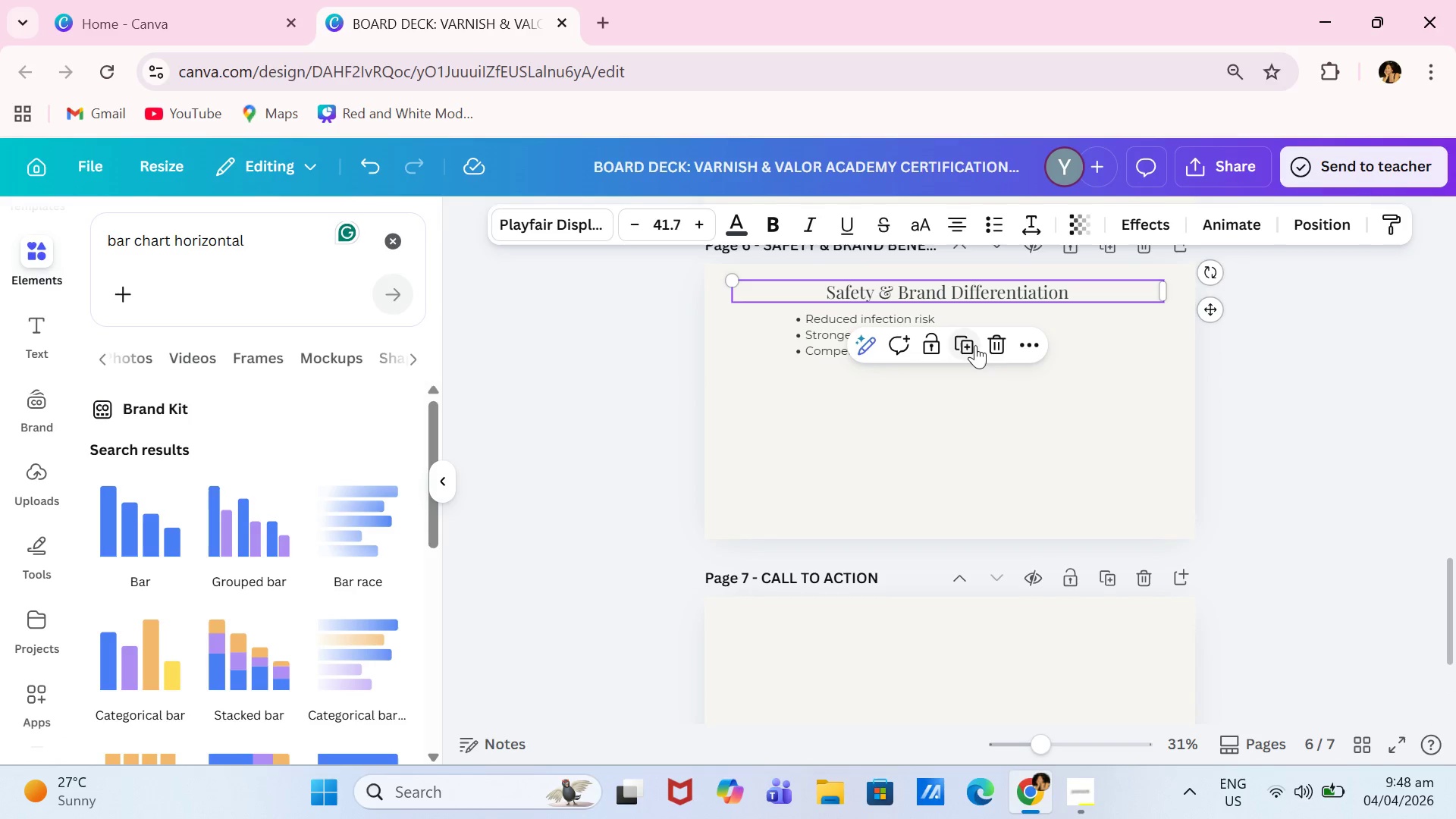 
left_click([971, 347])
 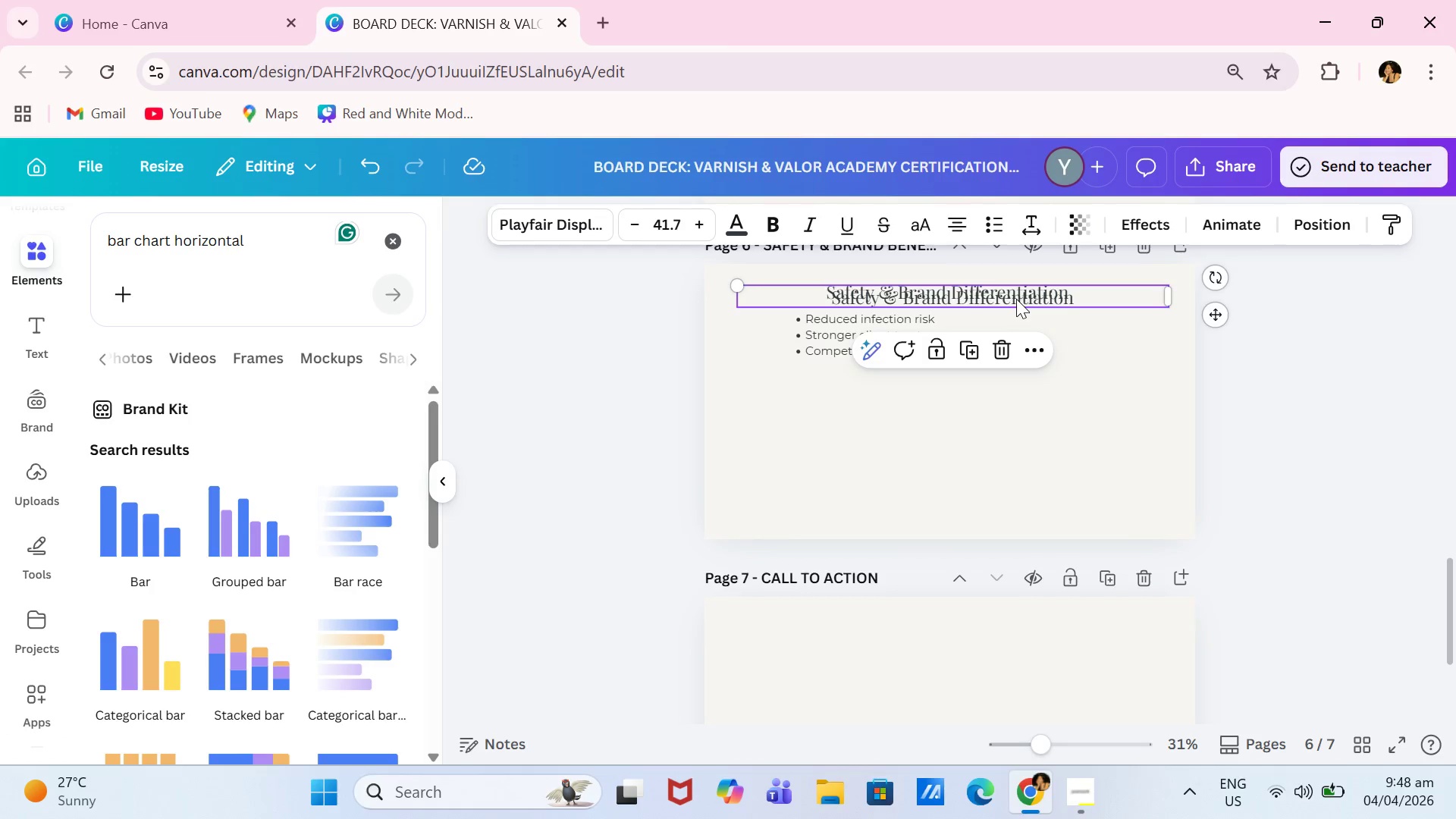 
left_click_drag(start_coordinate=[1018, 297], to_coordinate=[1017, 620])
 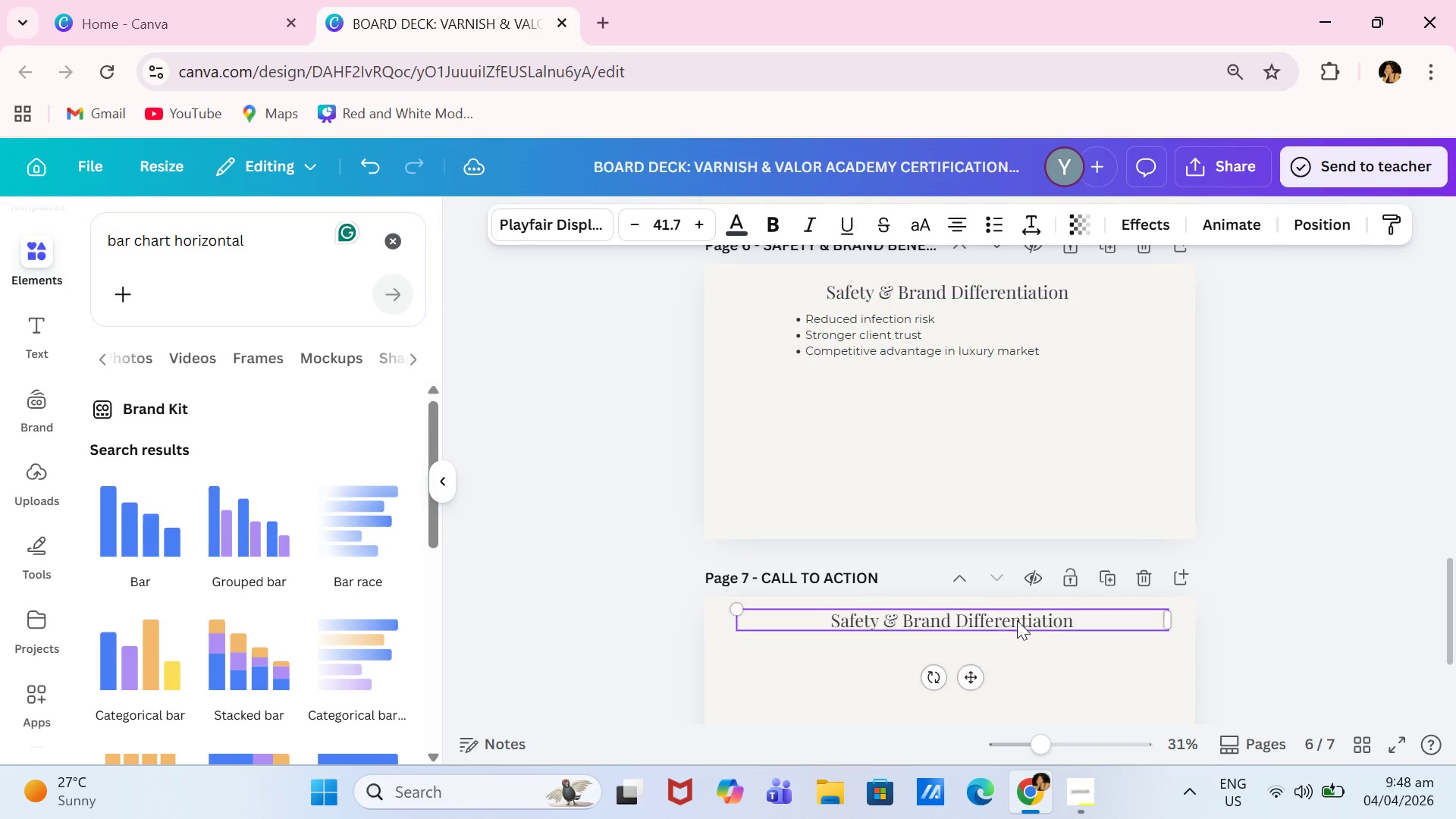 
left_click([1017, 620])
 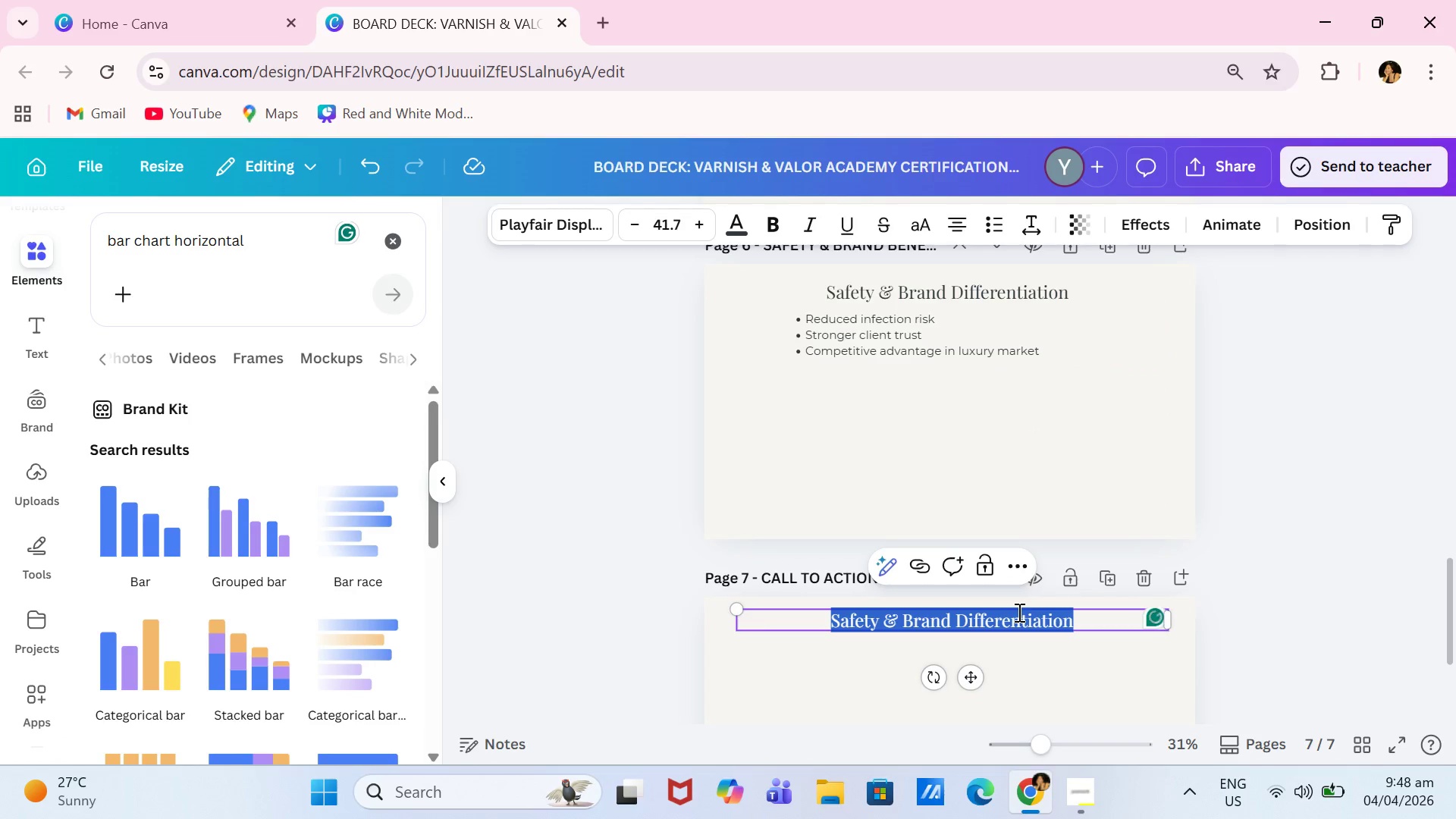 
type(jOIN )
key(Backspace)
key(Backspace)
key(Backspace)
key(Backspace)
key(Backspace)
type(Join the Pilot Program)
 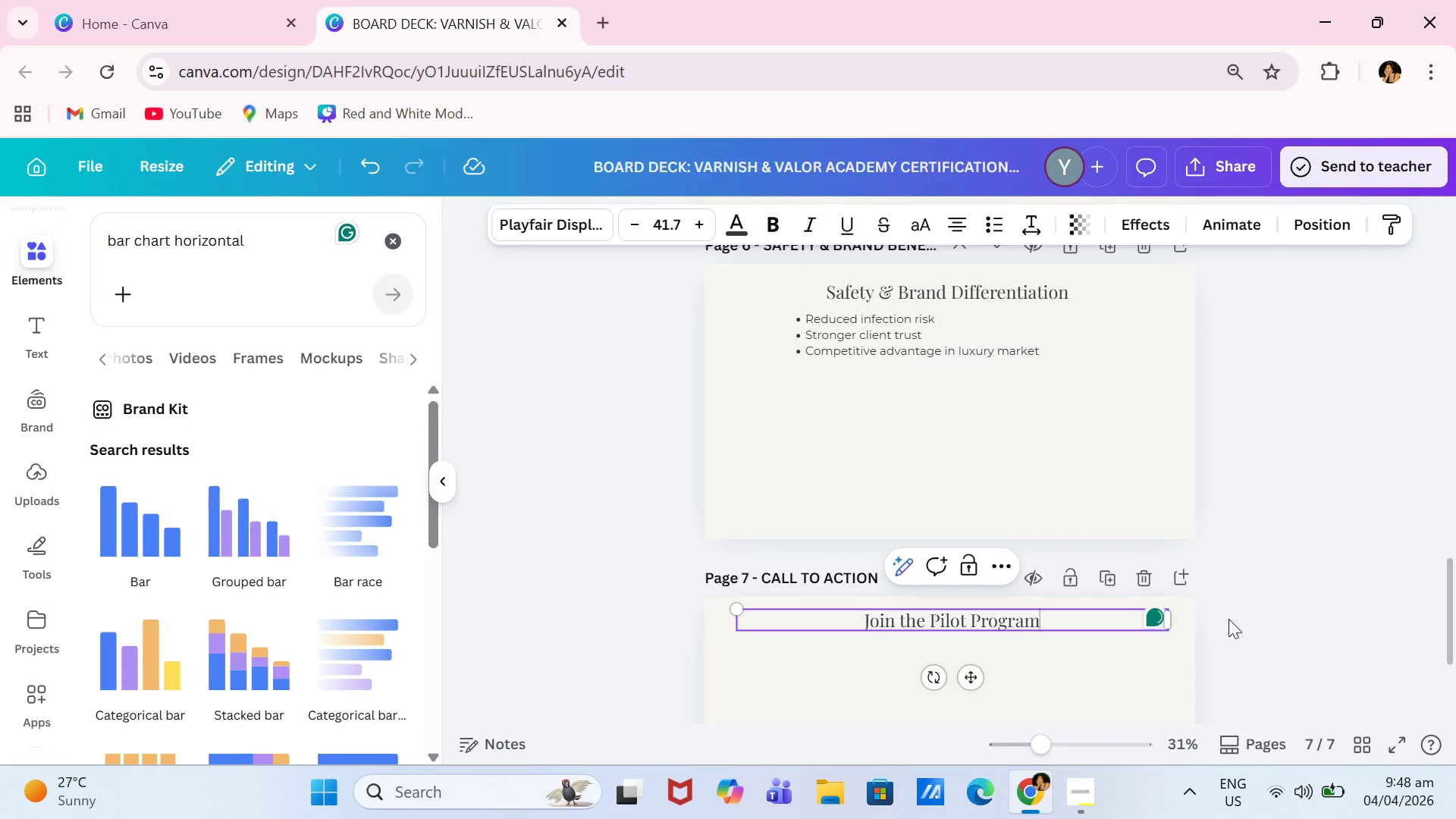 
scroll: coordinate [1262, 617], scroll_direction: down, amount: 1.0
 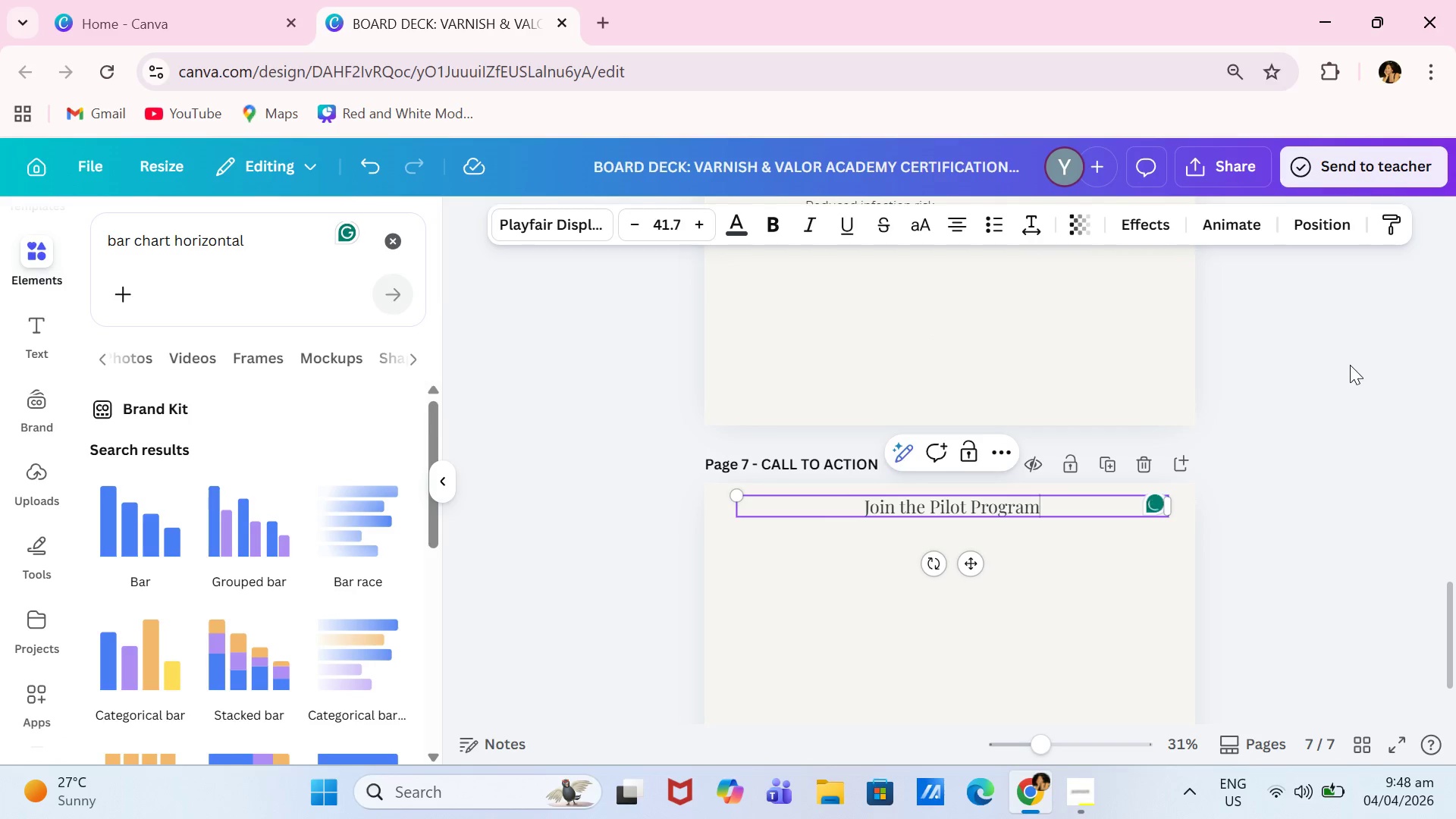 
left_click([1323, 467])
 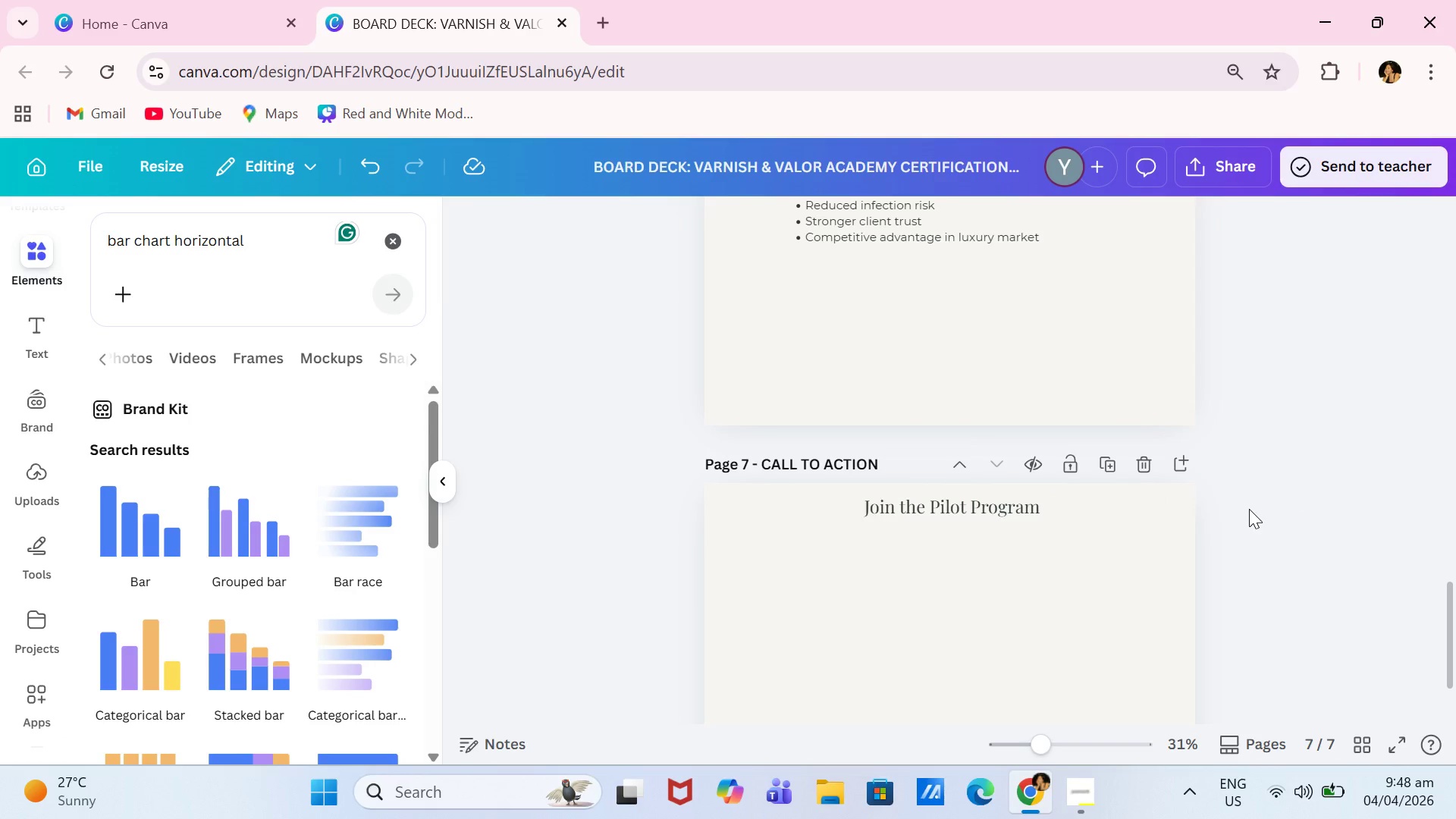 
scroll: coordinate [1247, 512], scroll_direction: up, amount: 2.0
 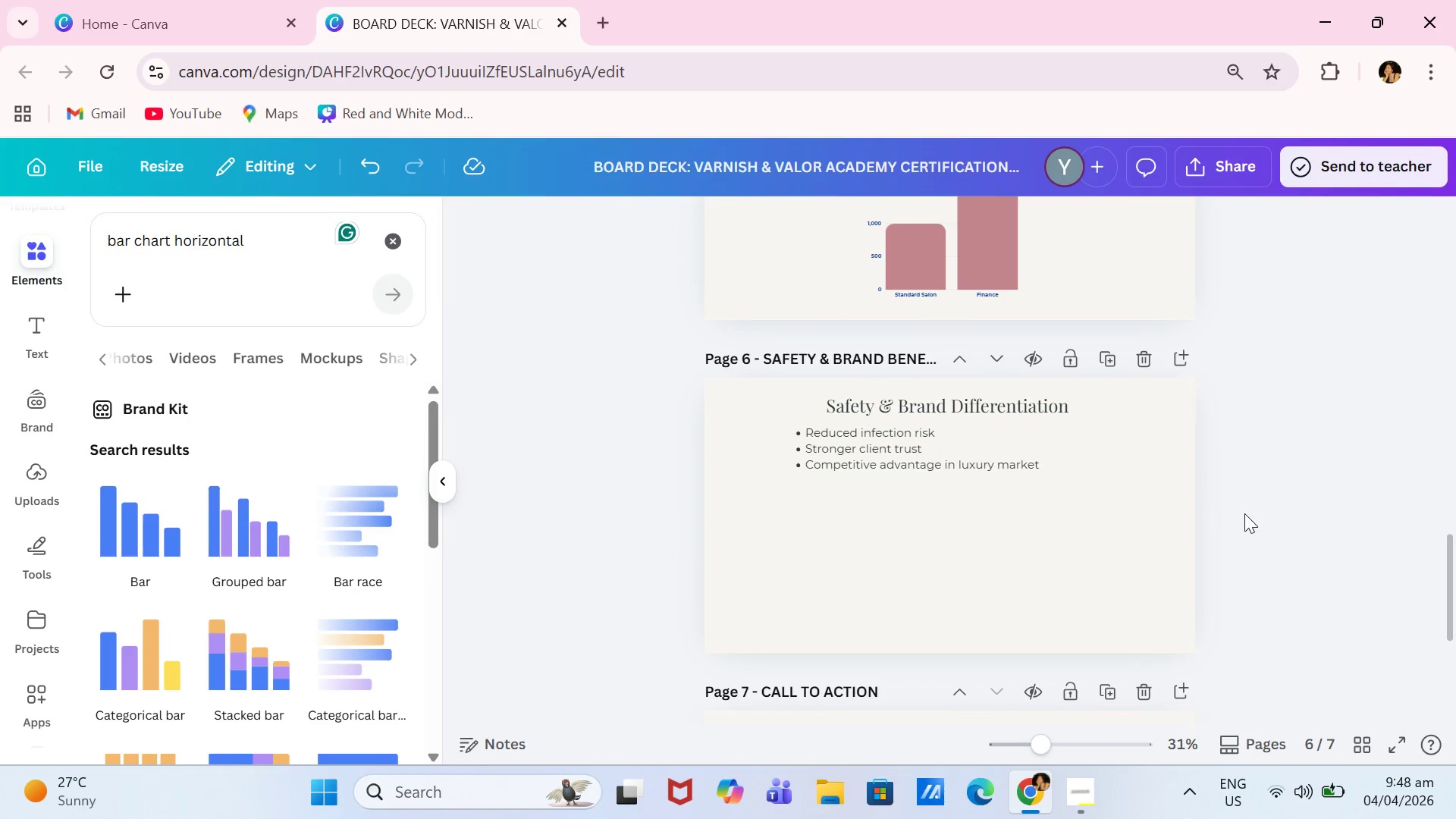 
scroll: coordinate [1244, 516], scroll_direction: down, amount: 2.0
 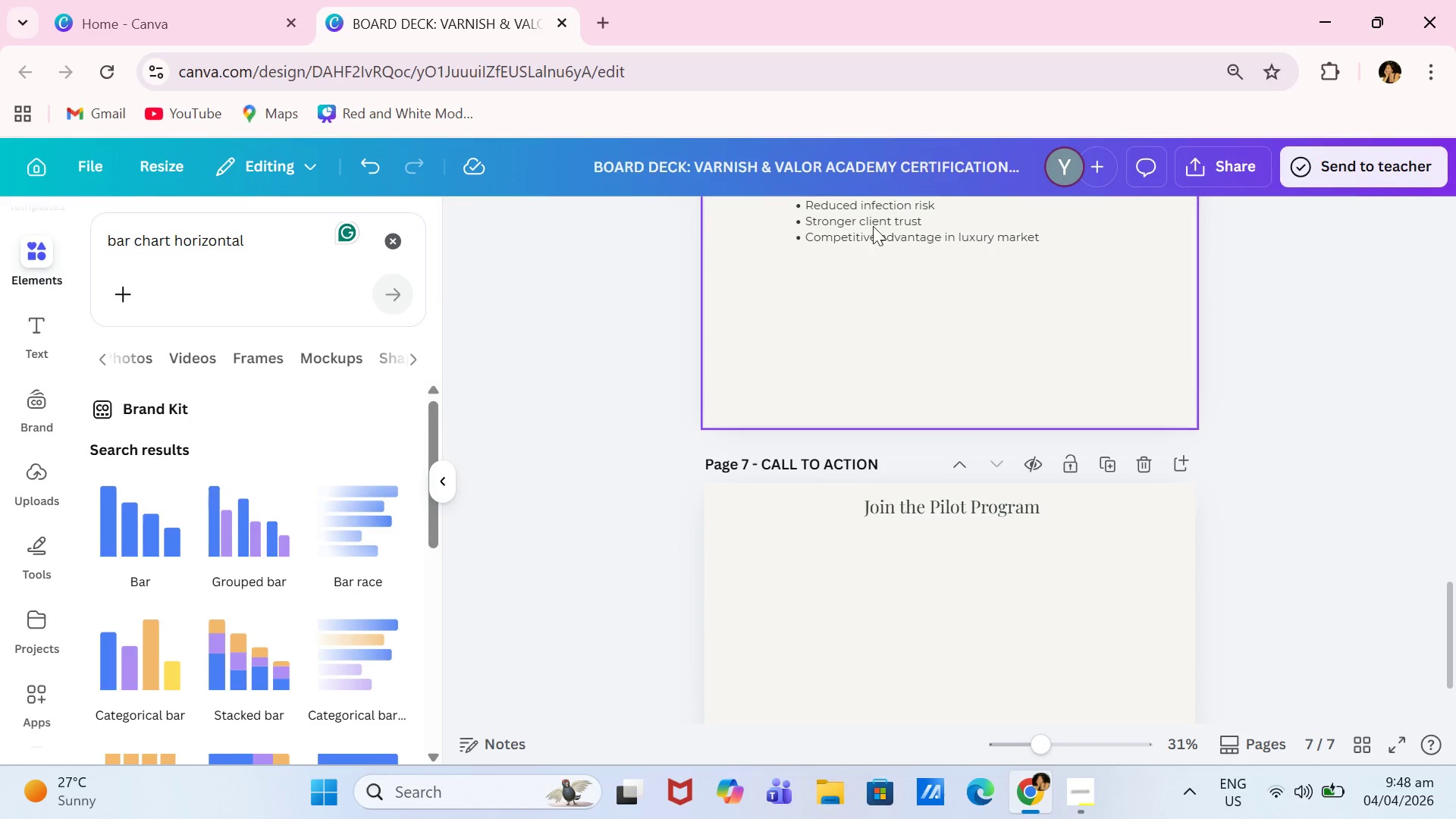 
left_click([820, 195])
 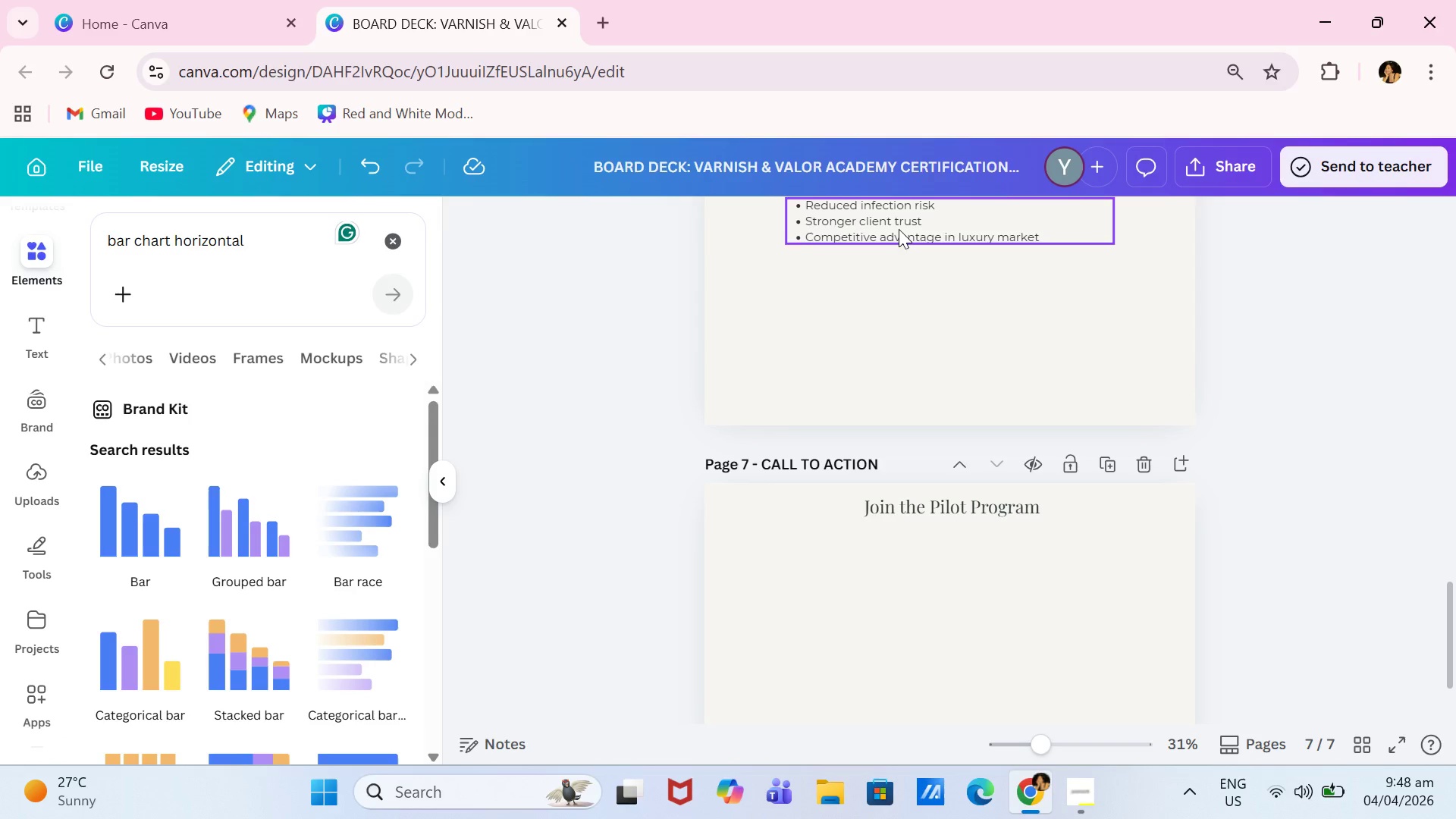 
left_click([899, 229])
 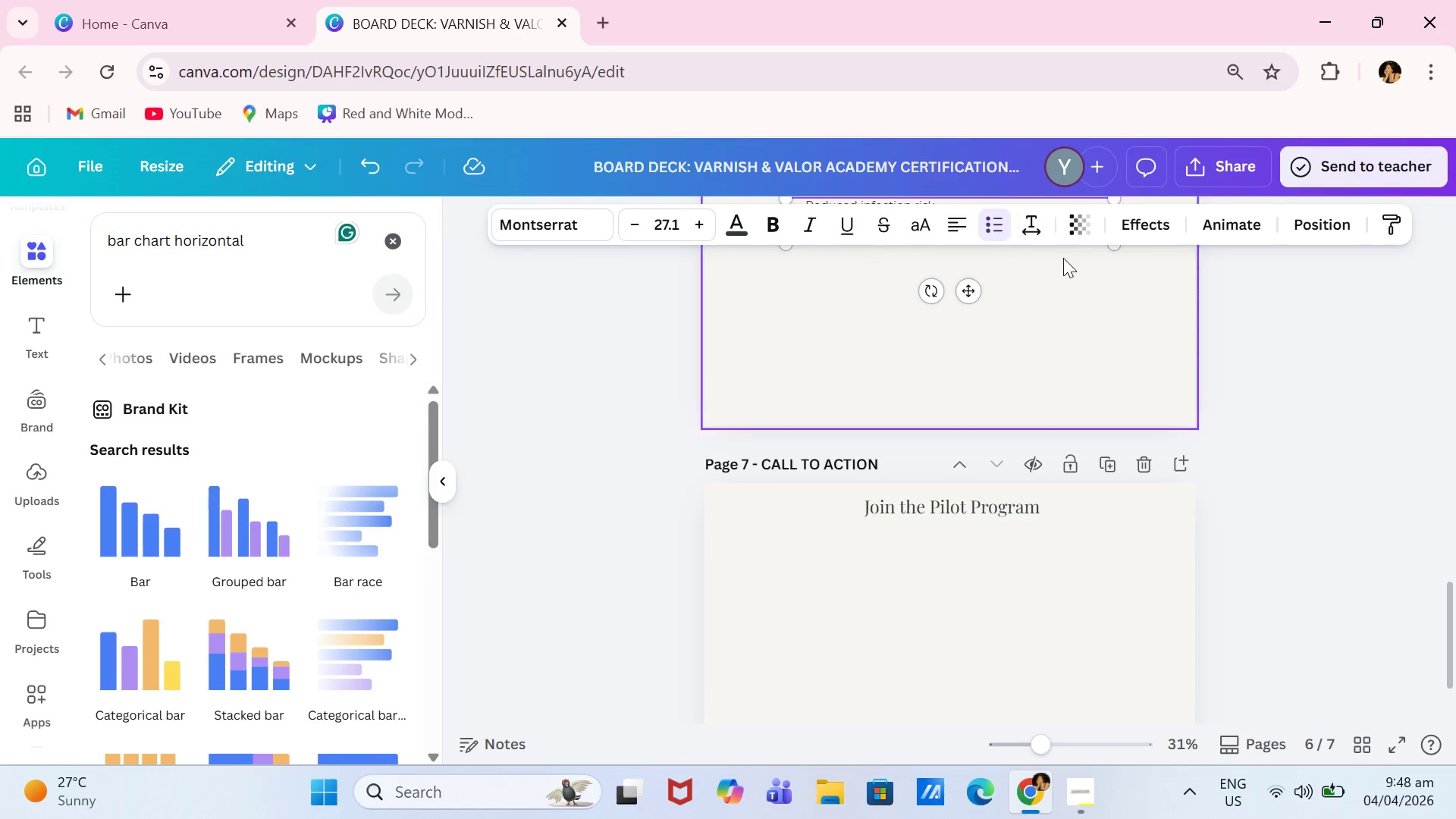 
left_click([1323, 401])
 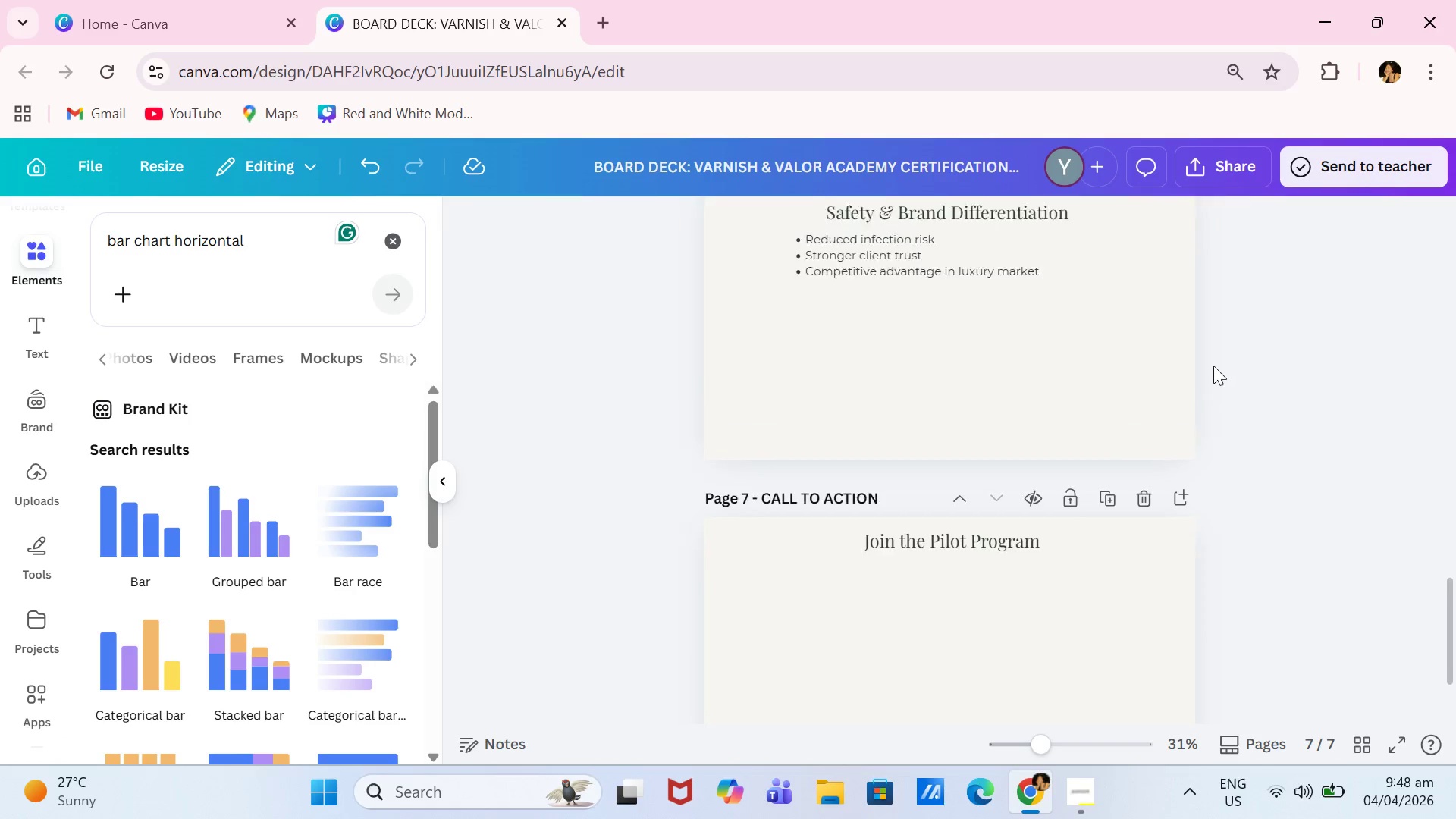 
left_click([924, 328])
 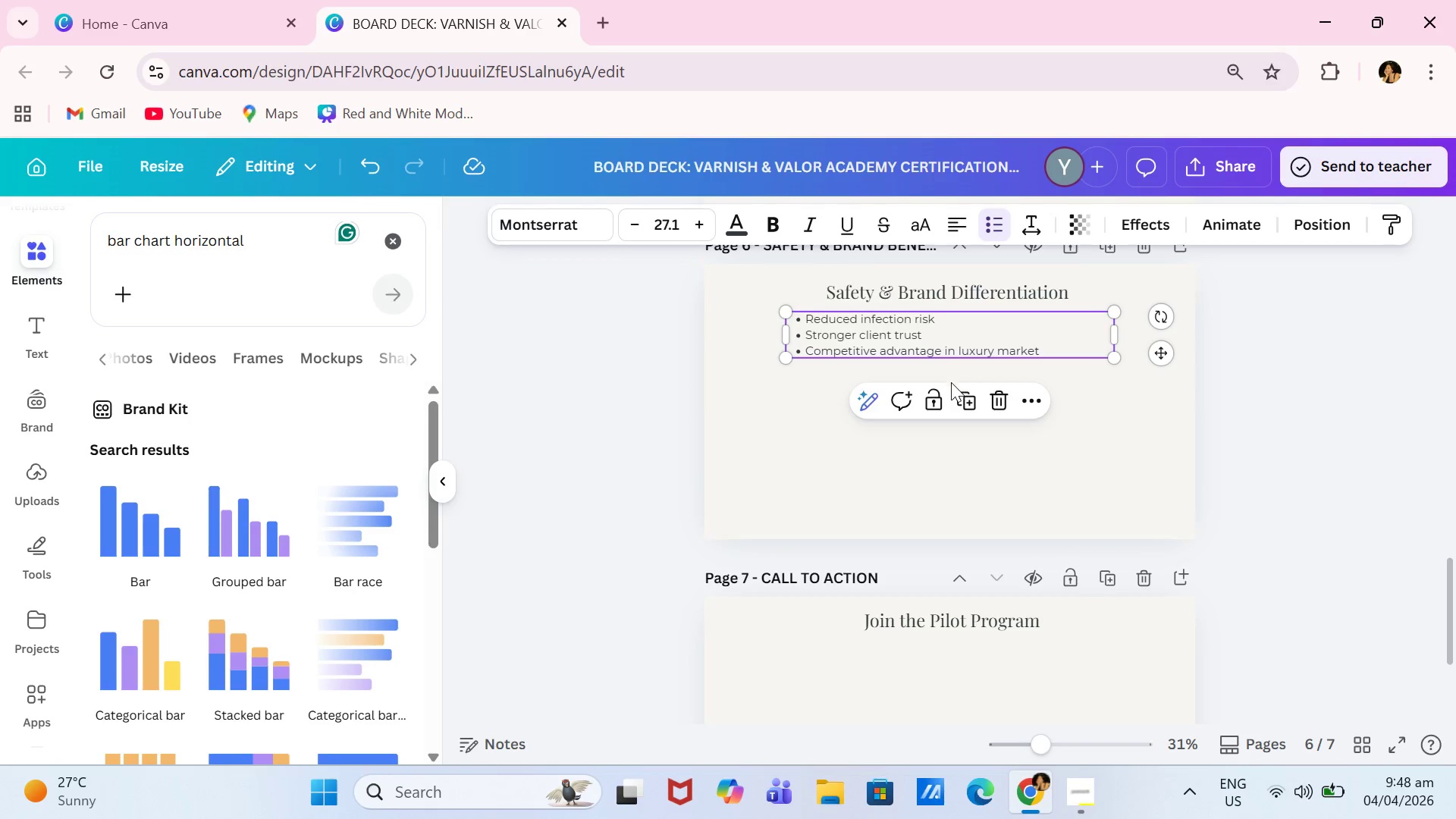 
scroll: coordinate [1214, 366], scroll_direction: up, amount: 1.0
 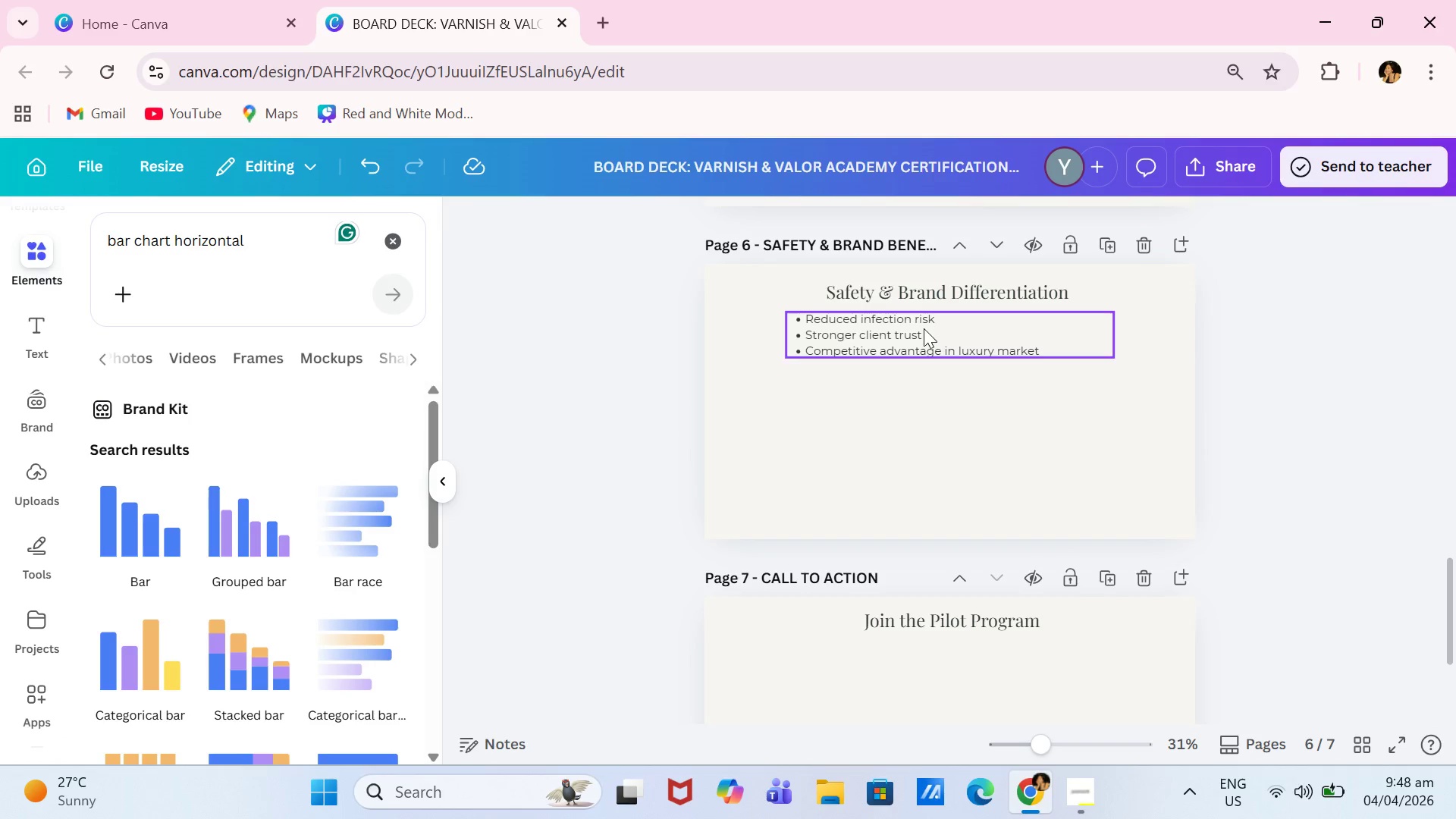 
left_click([969, 403])
 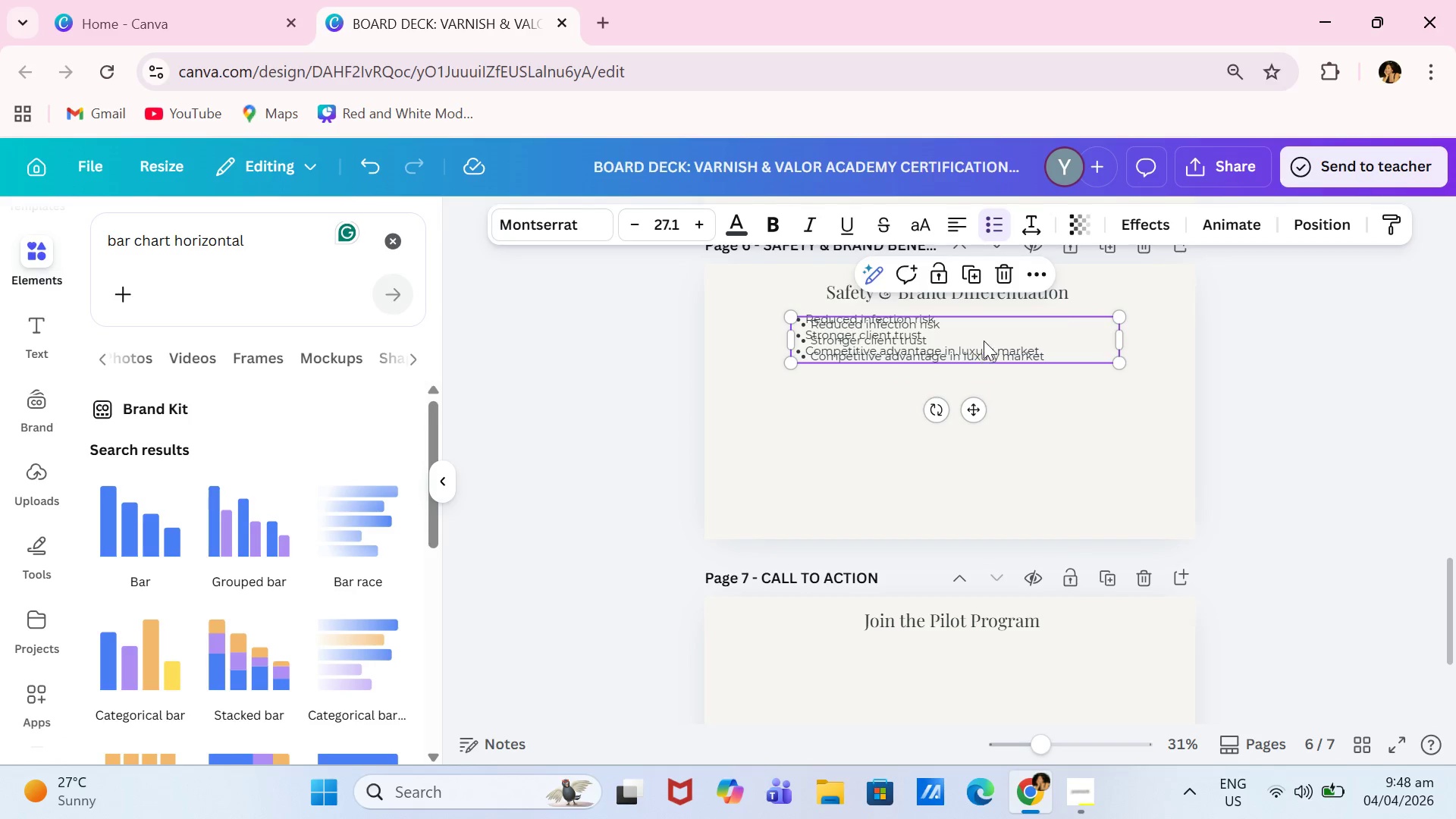 
left_click_drag(start_coordinate=[984, 340], to_coordinate=[1002, 663])
 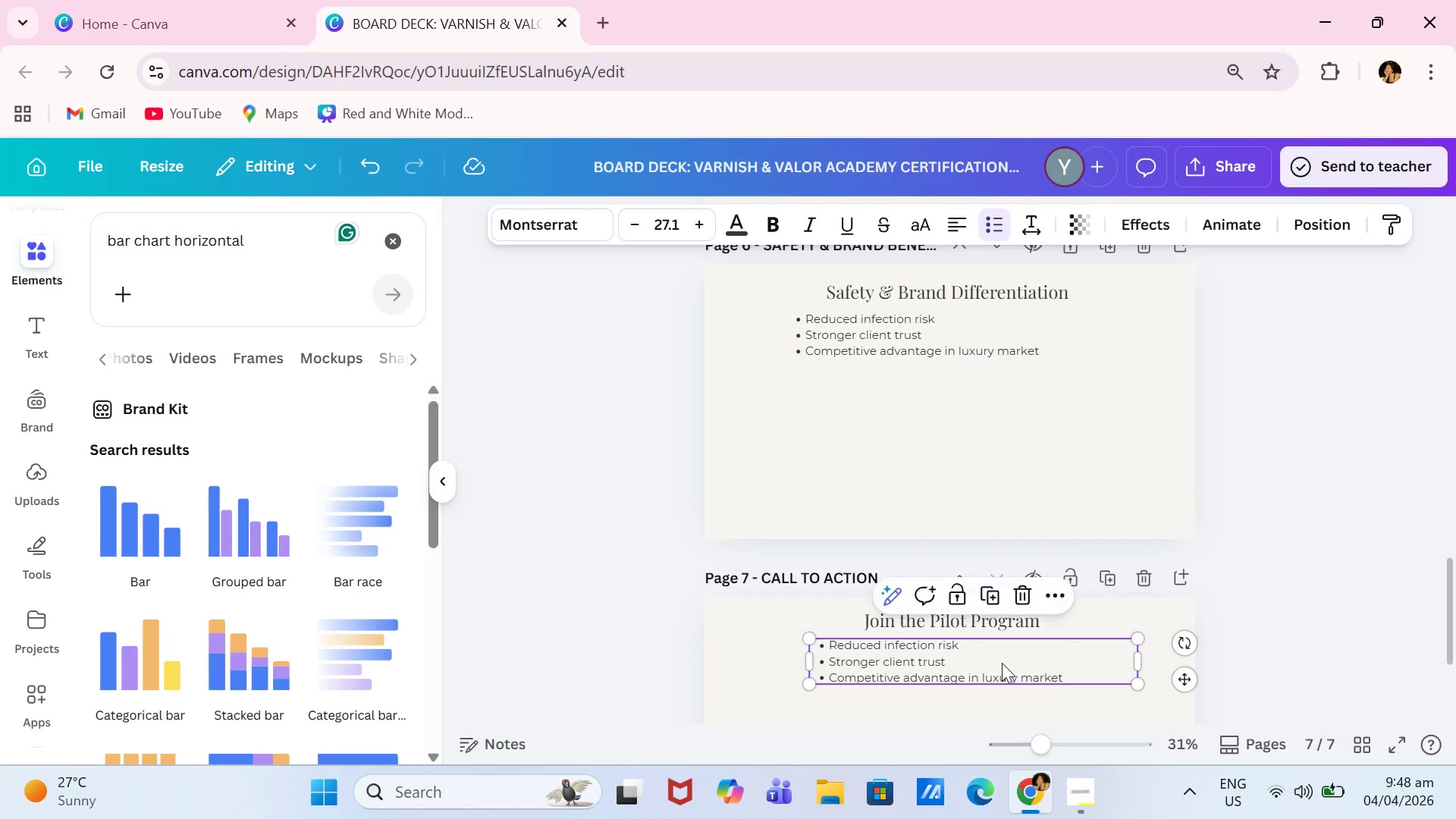 
left_click([1002, 663])
 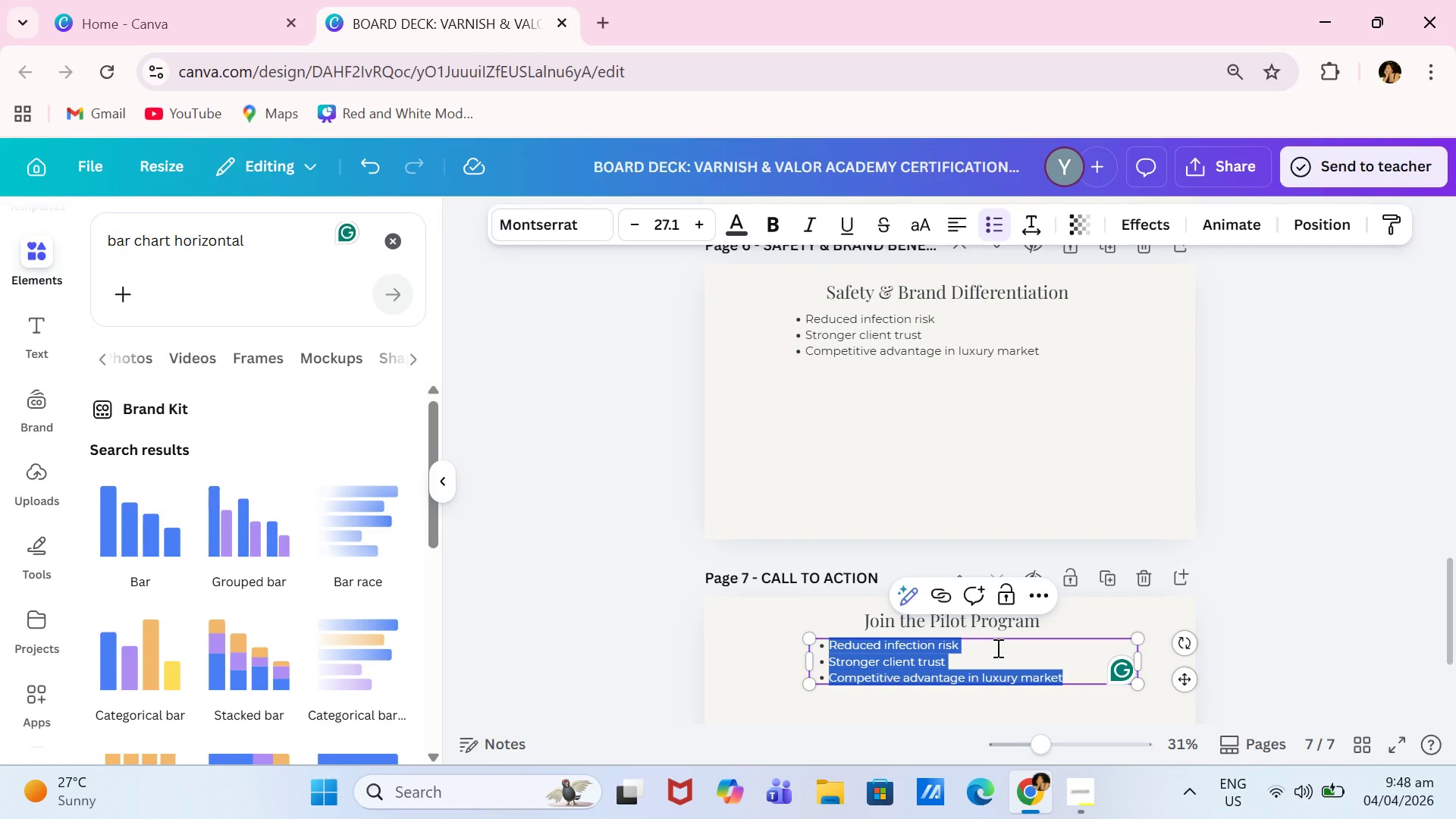 
key(Backspace)
key(Backspace)
type(wE)
key(Backspace)
key(Backspace)
type(Aw)
key(Backspace)
key(Backspace)
type(We are inviging)
key(Backspace)
key(Backspace)
key(Backspace)
key(Backspace)
type(ting select luxury salons to become founding partners:)
 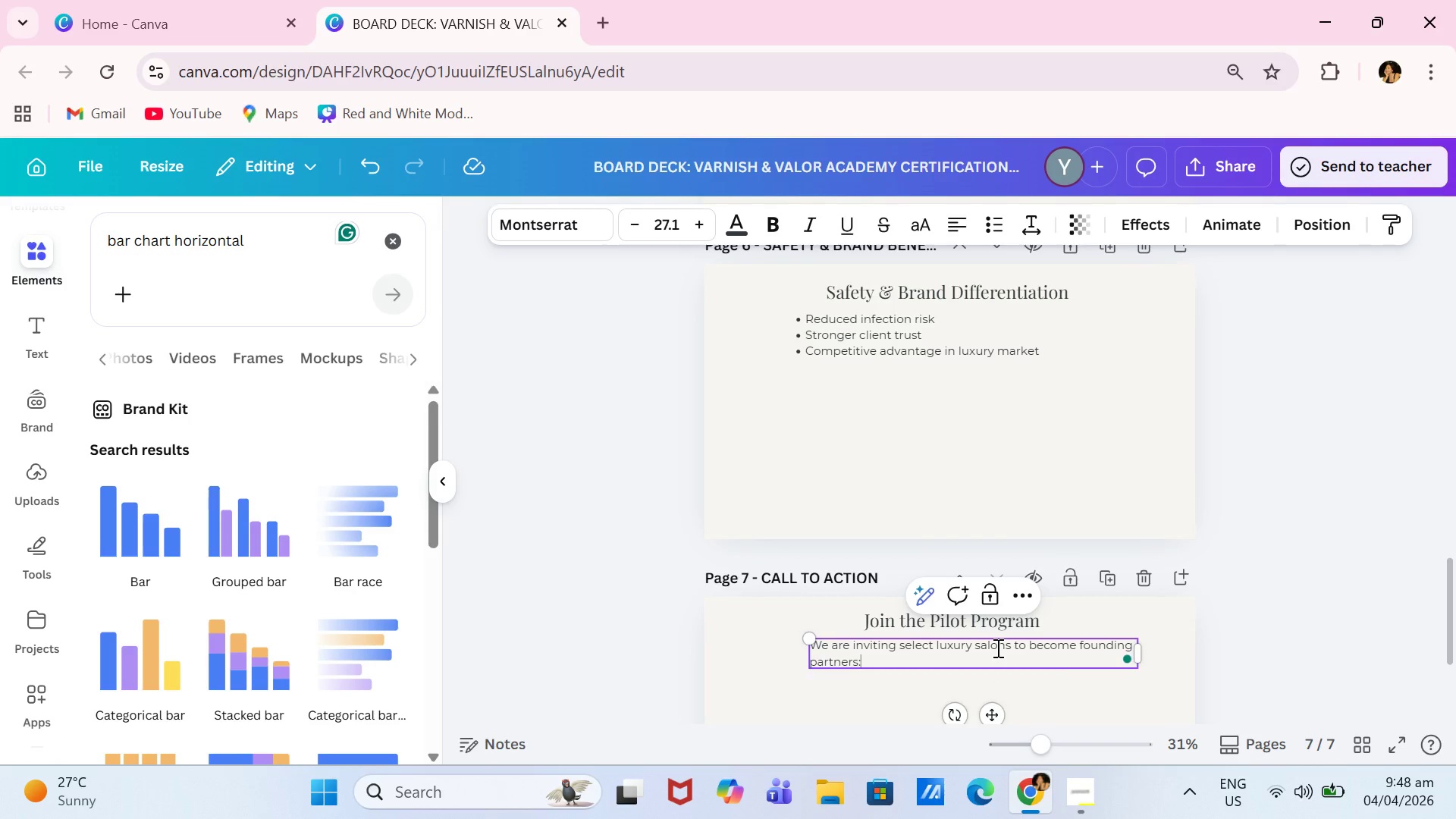 
key(Enter)
 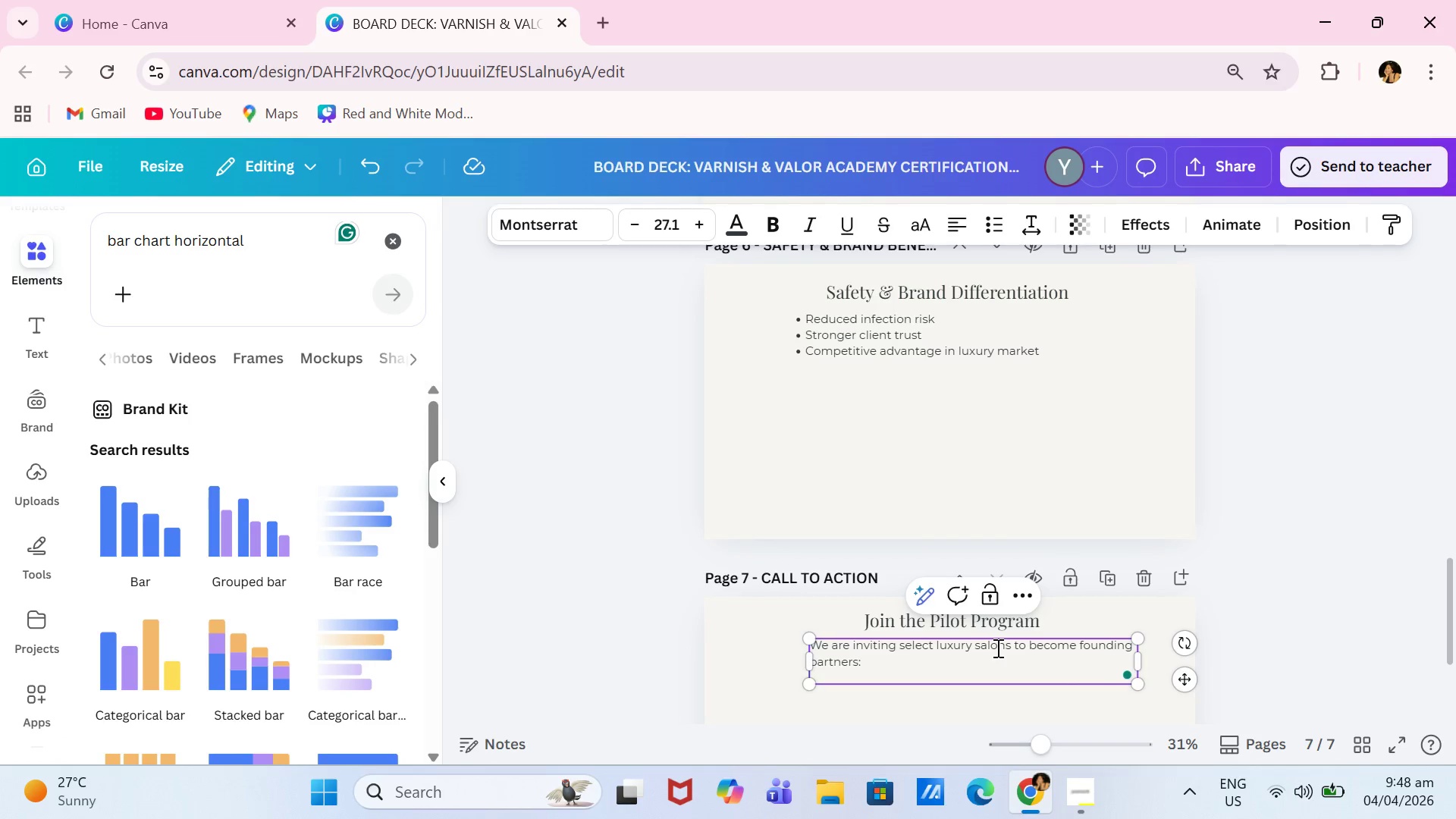 
key(Enter)
 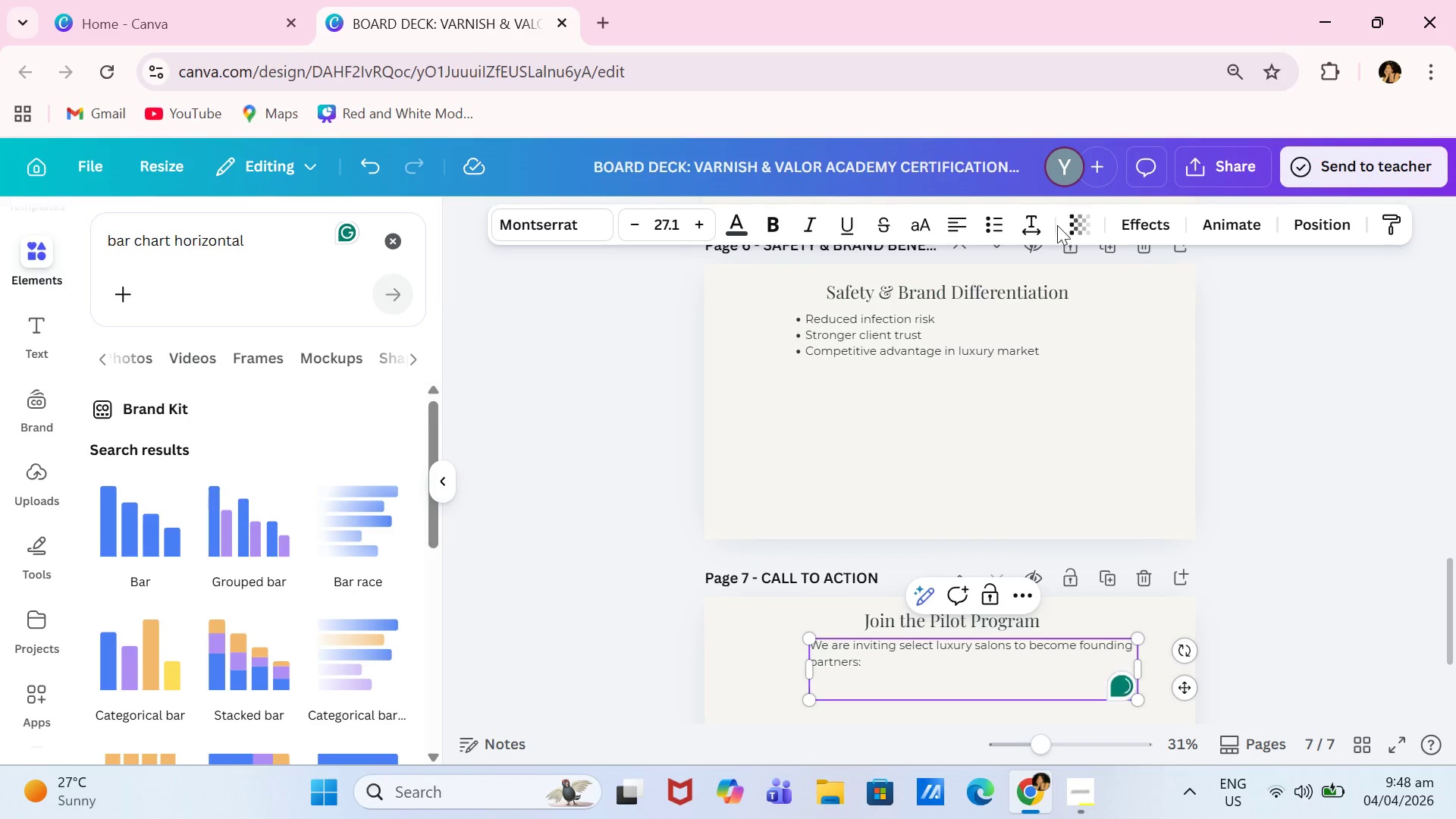 
left_click([1003, 222])
 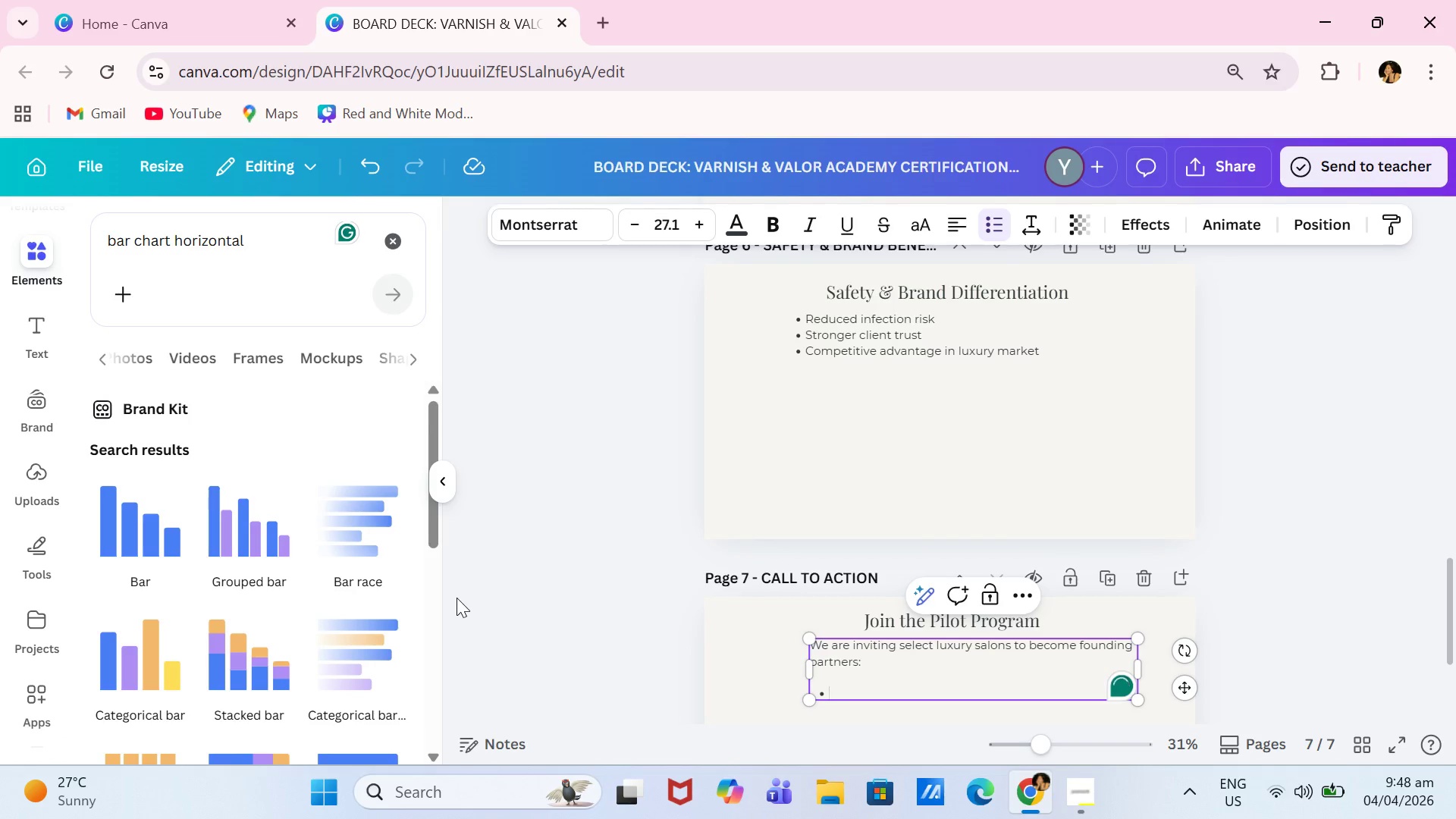 
type(K)
key(Backspace)
key(Backspace)
type(Limited Luxury)
key(Backspace)
key(Backspace)
key(Backspace)
key(Backspace)
key(Backspace)
key(Backspace)
type(pilots slots available)
 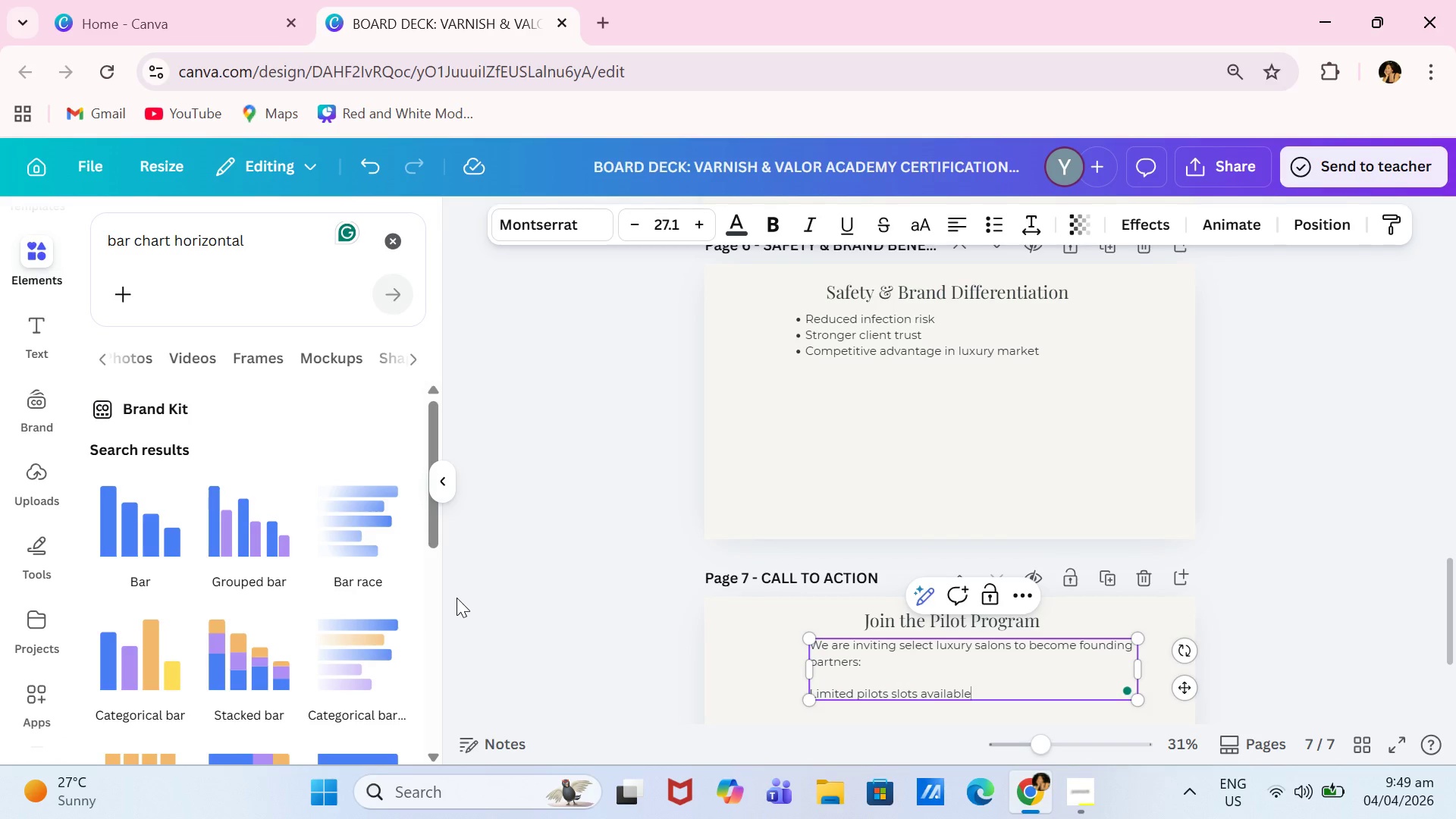 
key(Enter)
 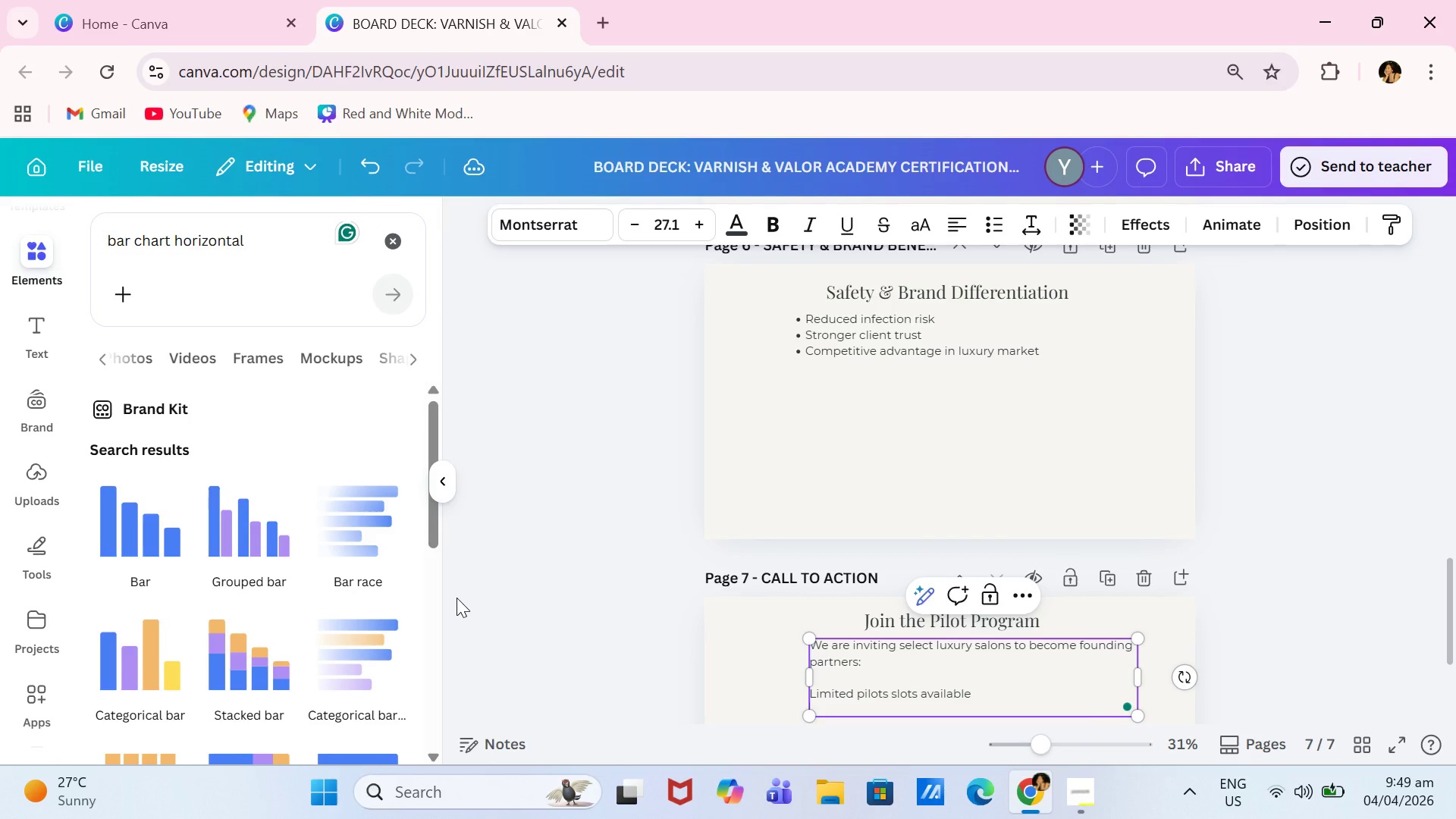 
type(Exclusive certii)
key(Backspace)
type(fication benefits)
 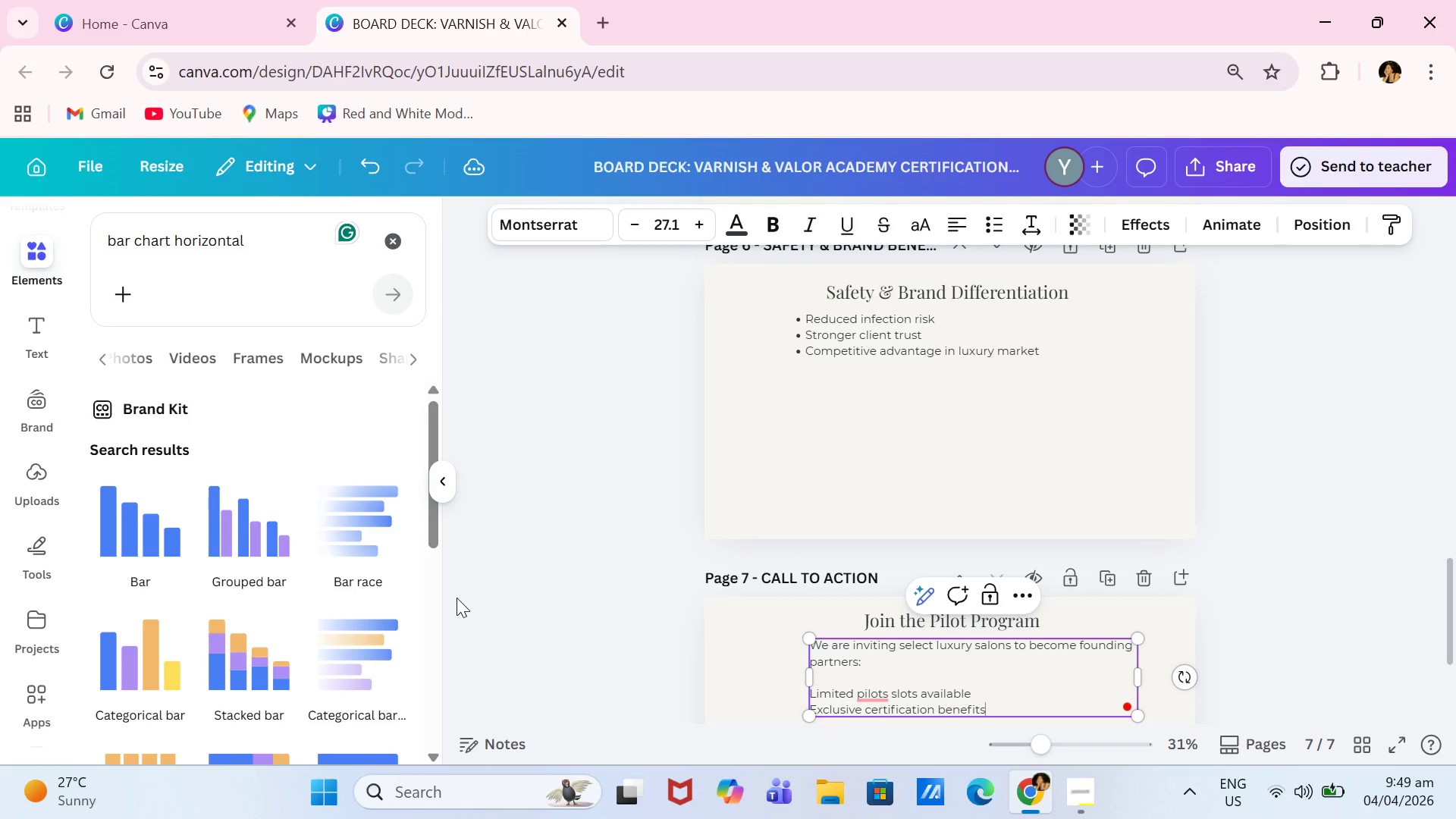 
key(Enter)
 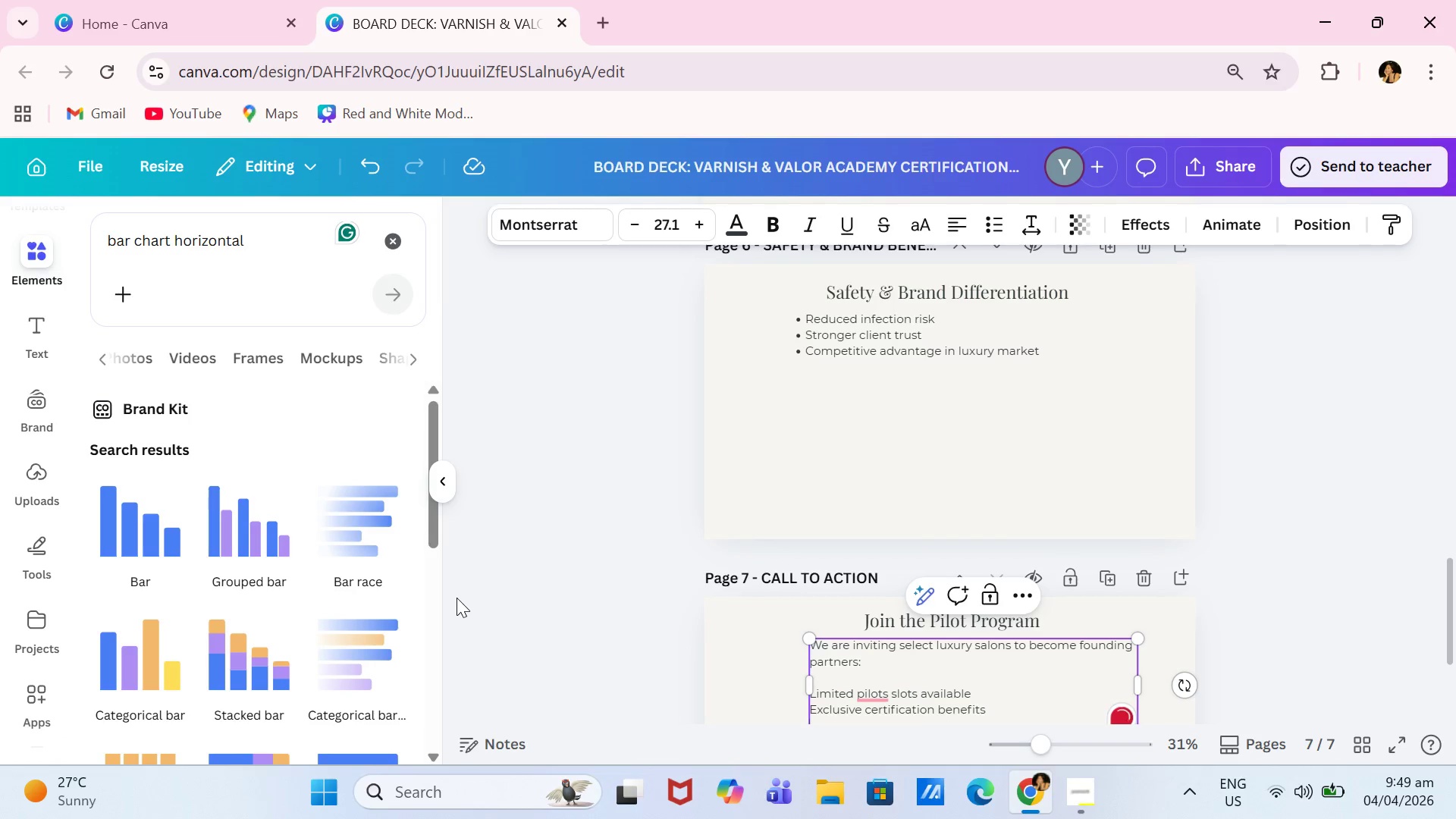 
type(Direct mentorship from Varnish & valor Academy )
 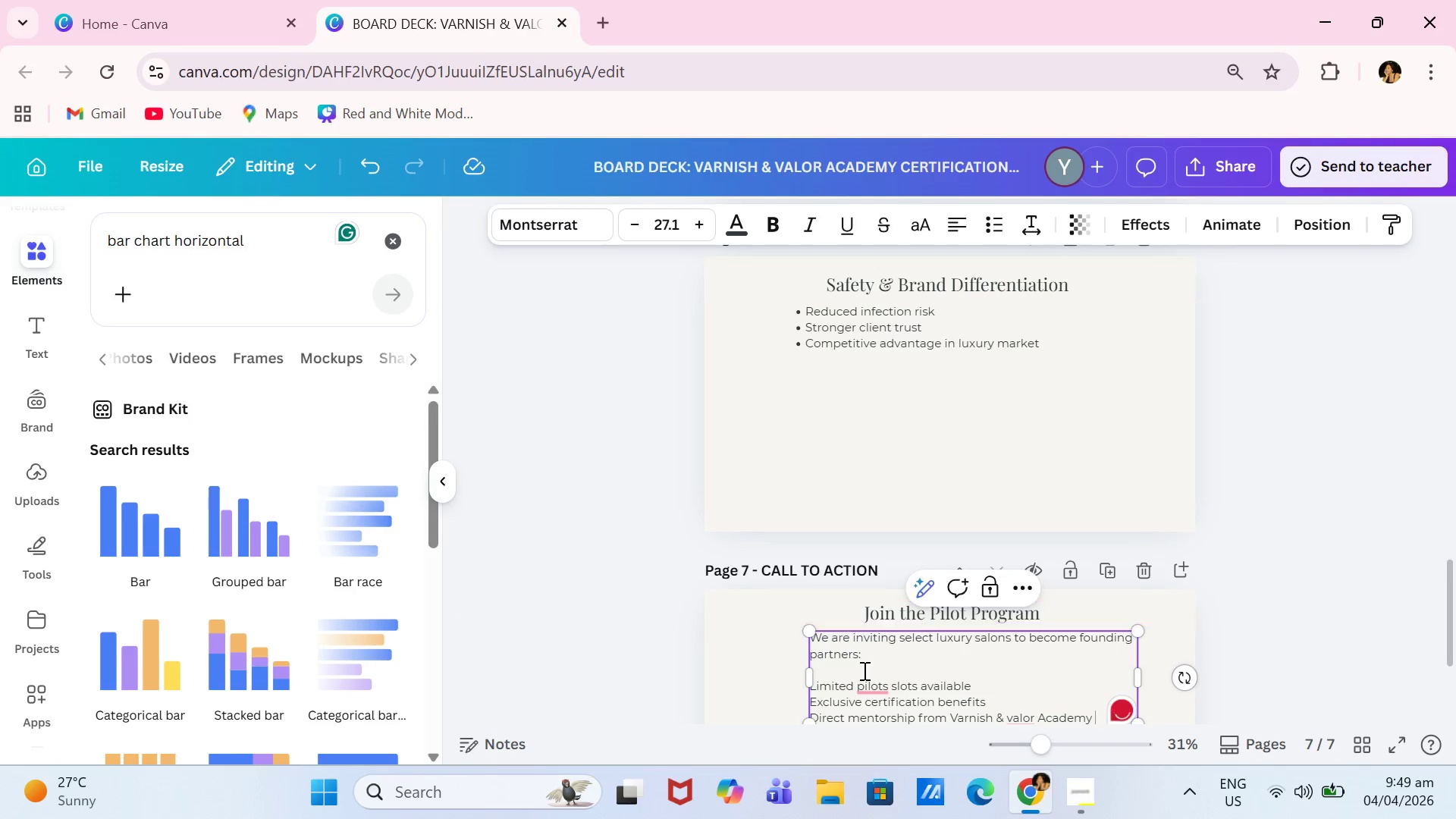 
left_click([896, 691])
 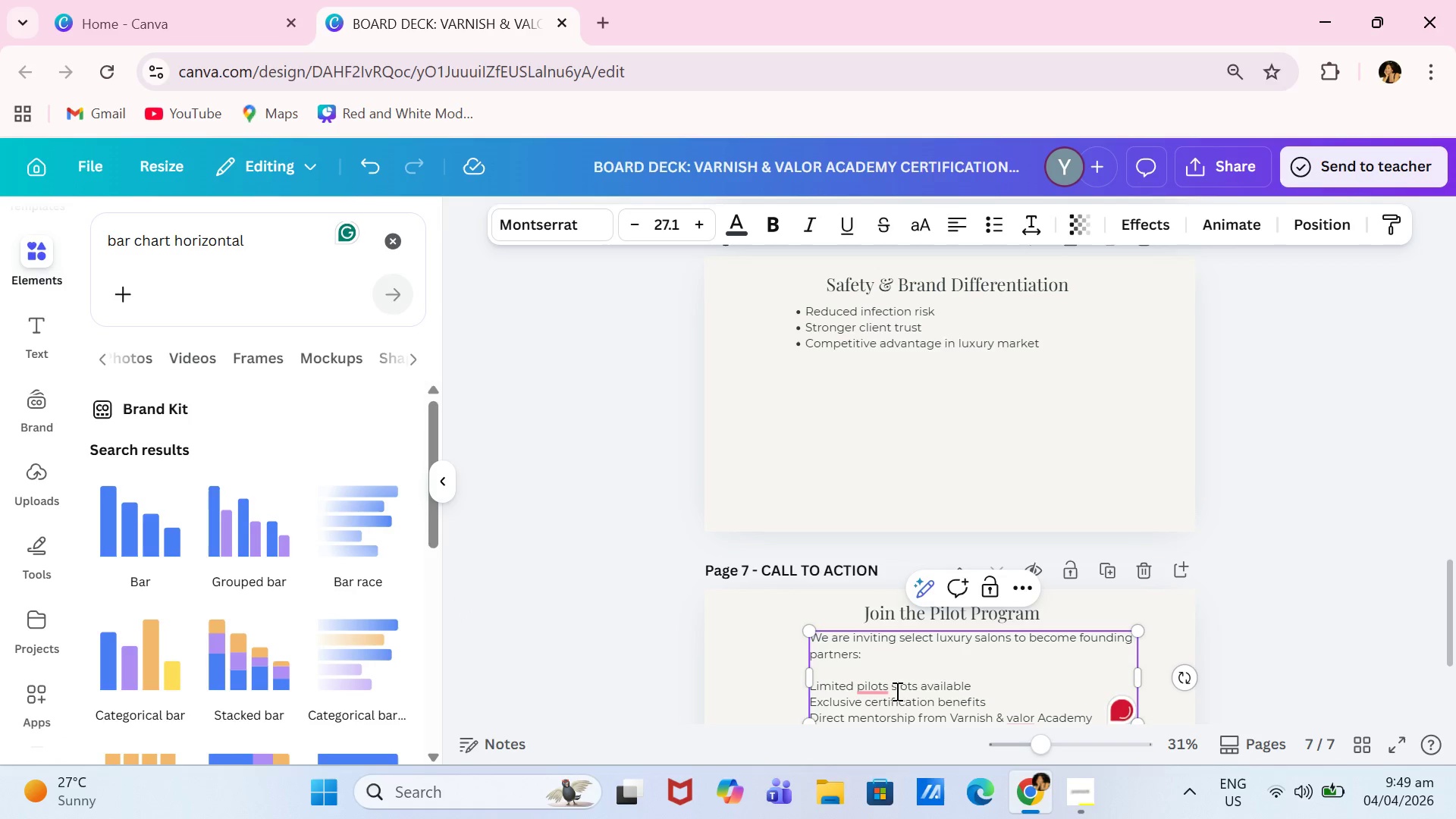 
key(Backspace)
 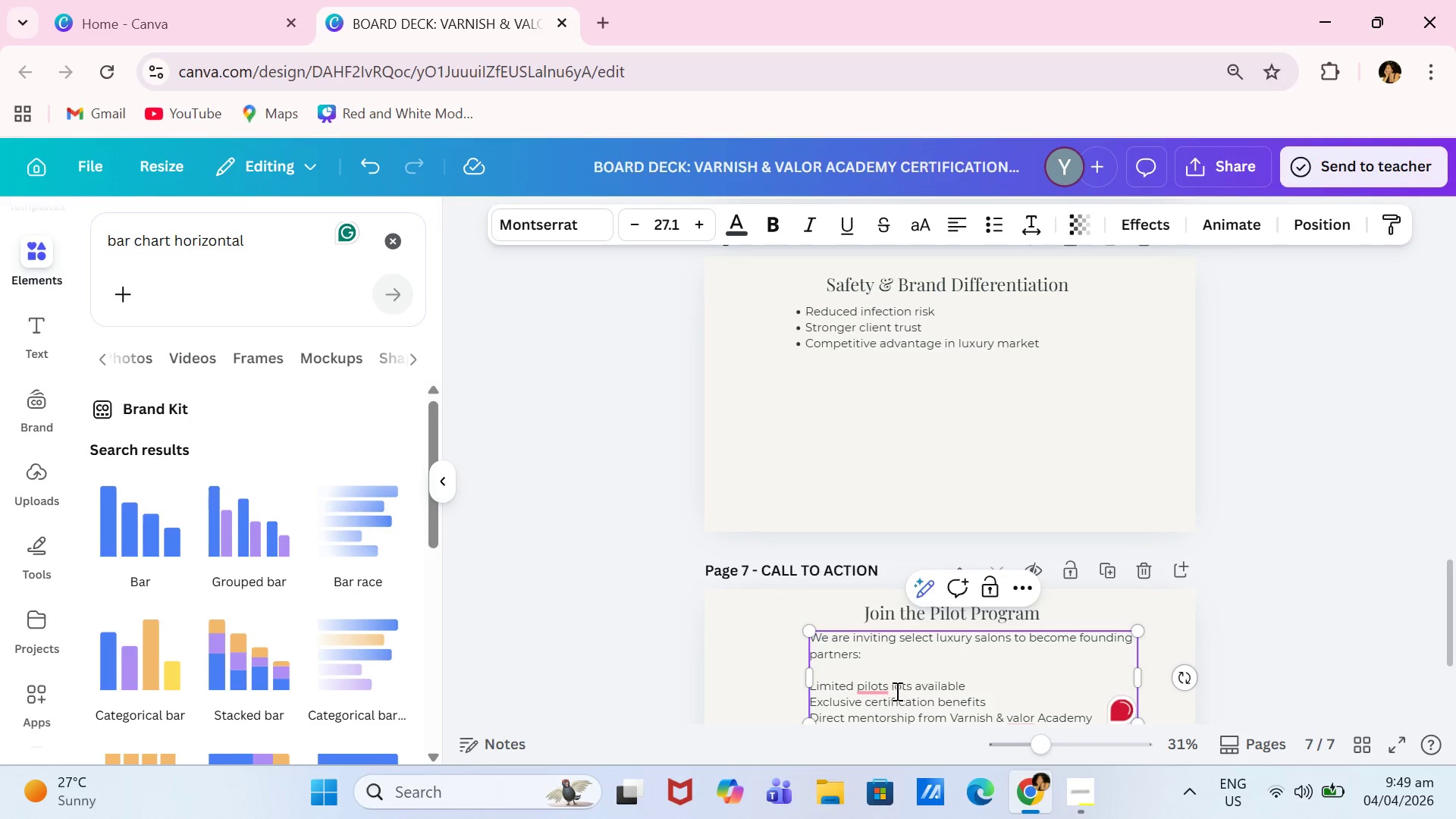 
key(Backspace)
 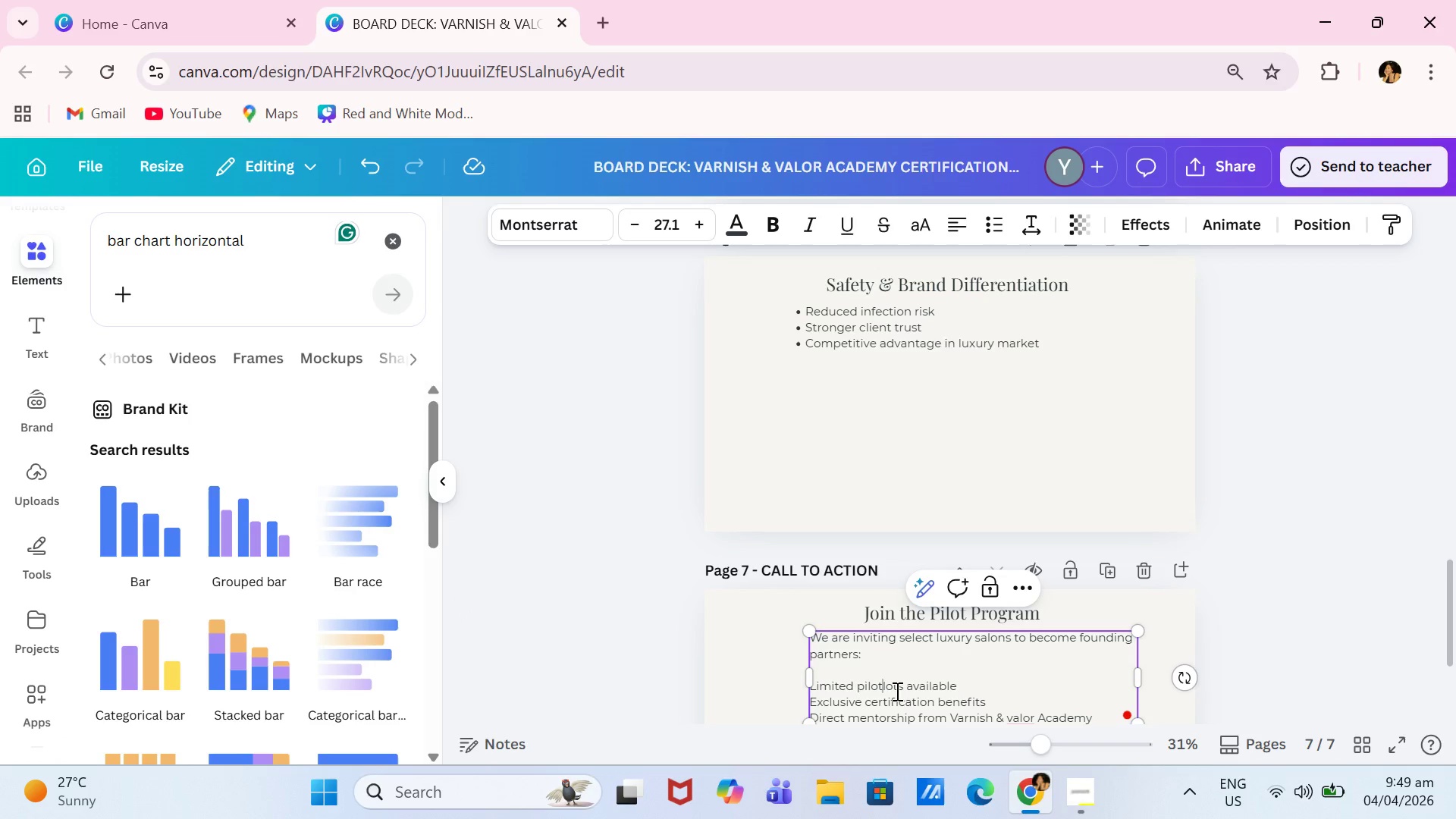 
key(Backspace)
 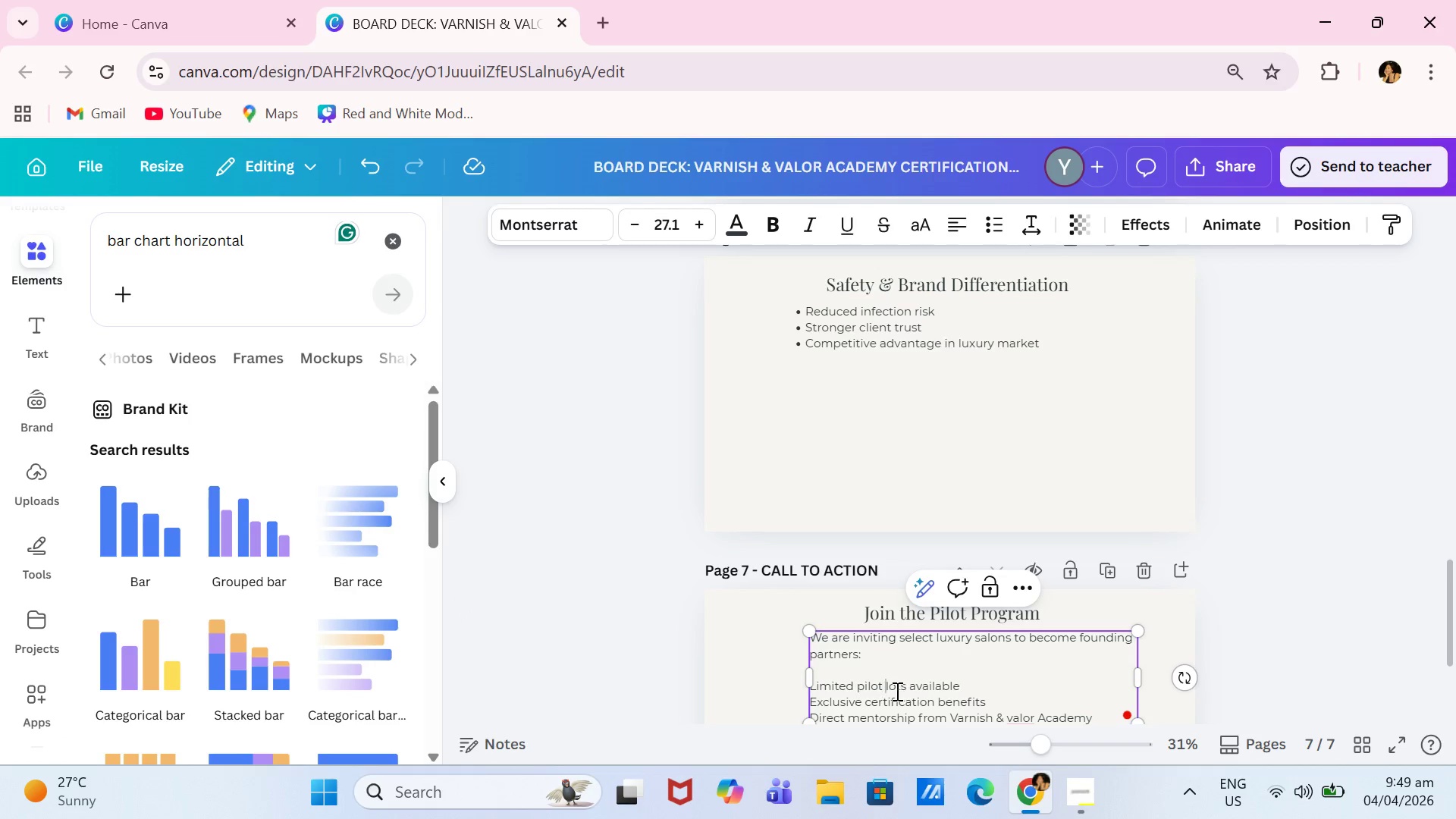 
key(Space)
 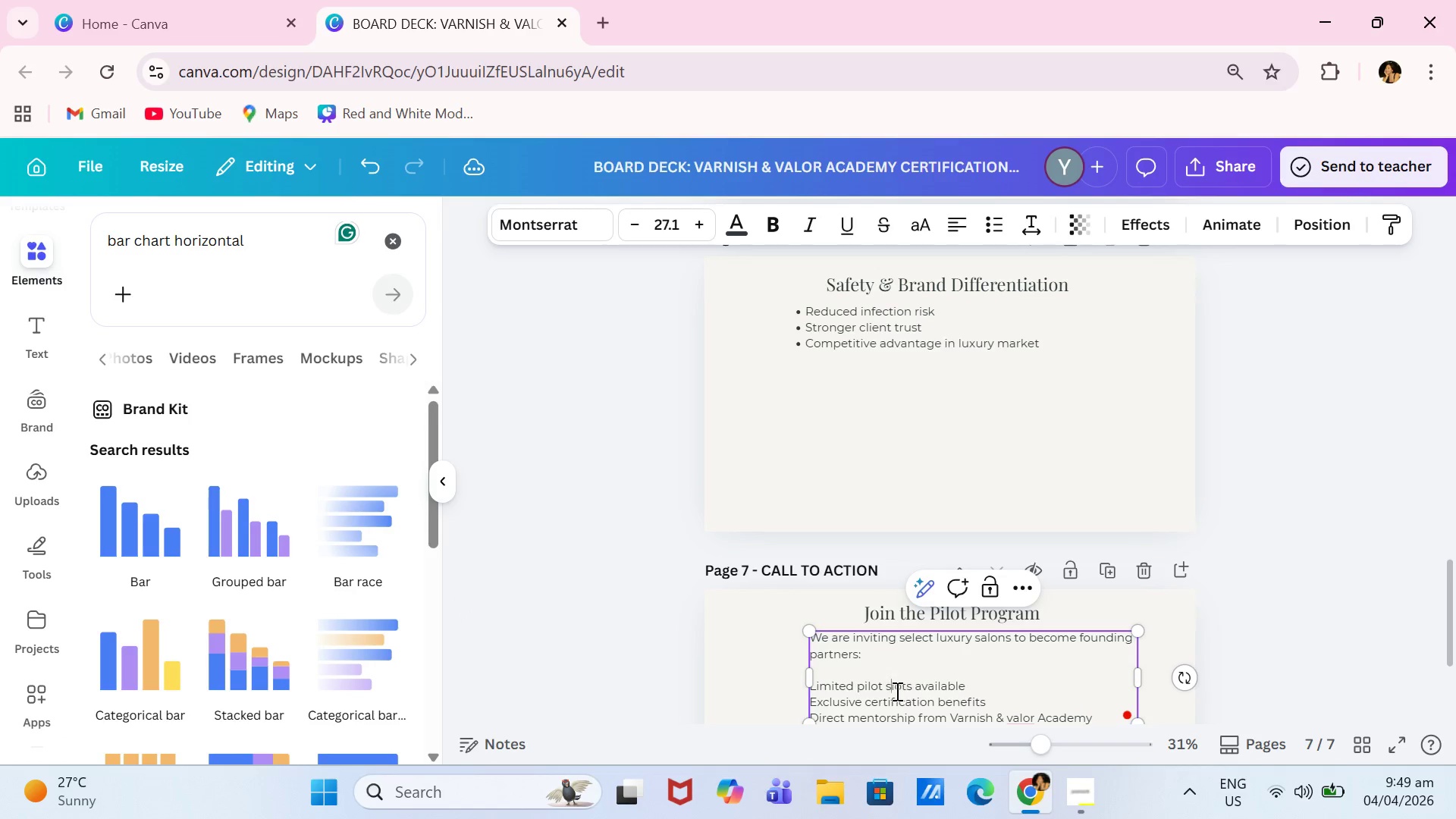 
key(S)
 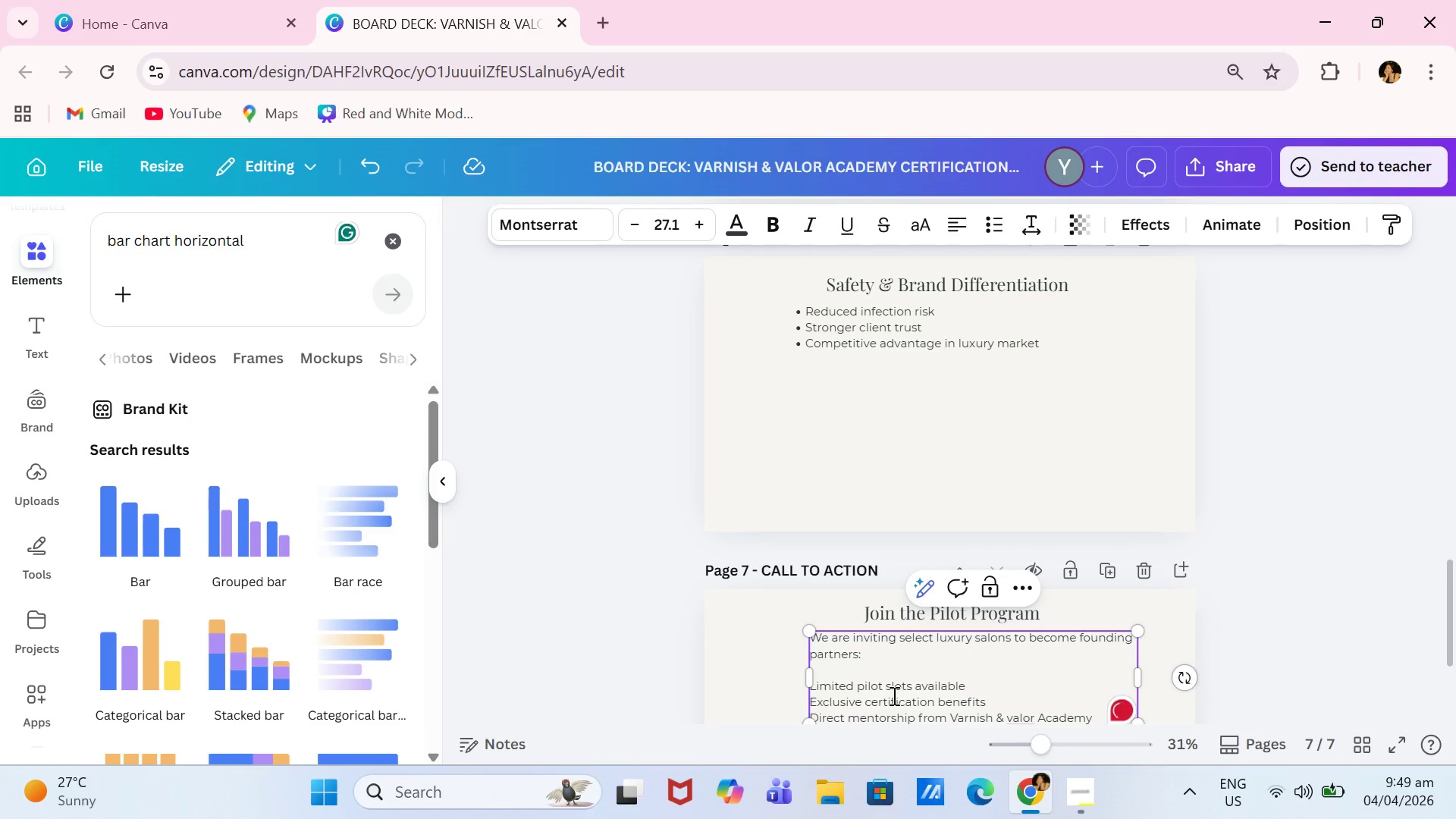 
scroll: coordinate [977, 653], scroll_direction: down, amount: 3.0
 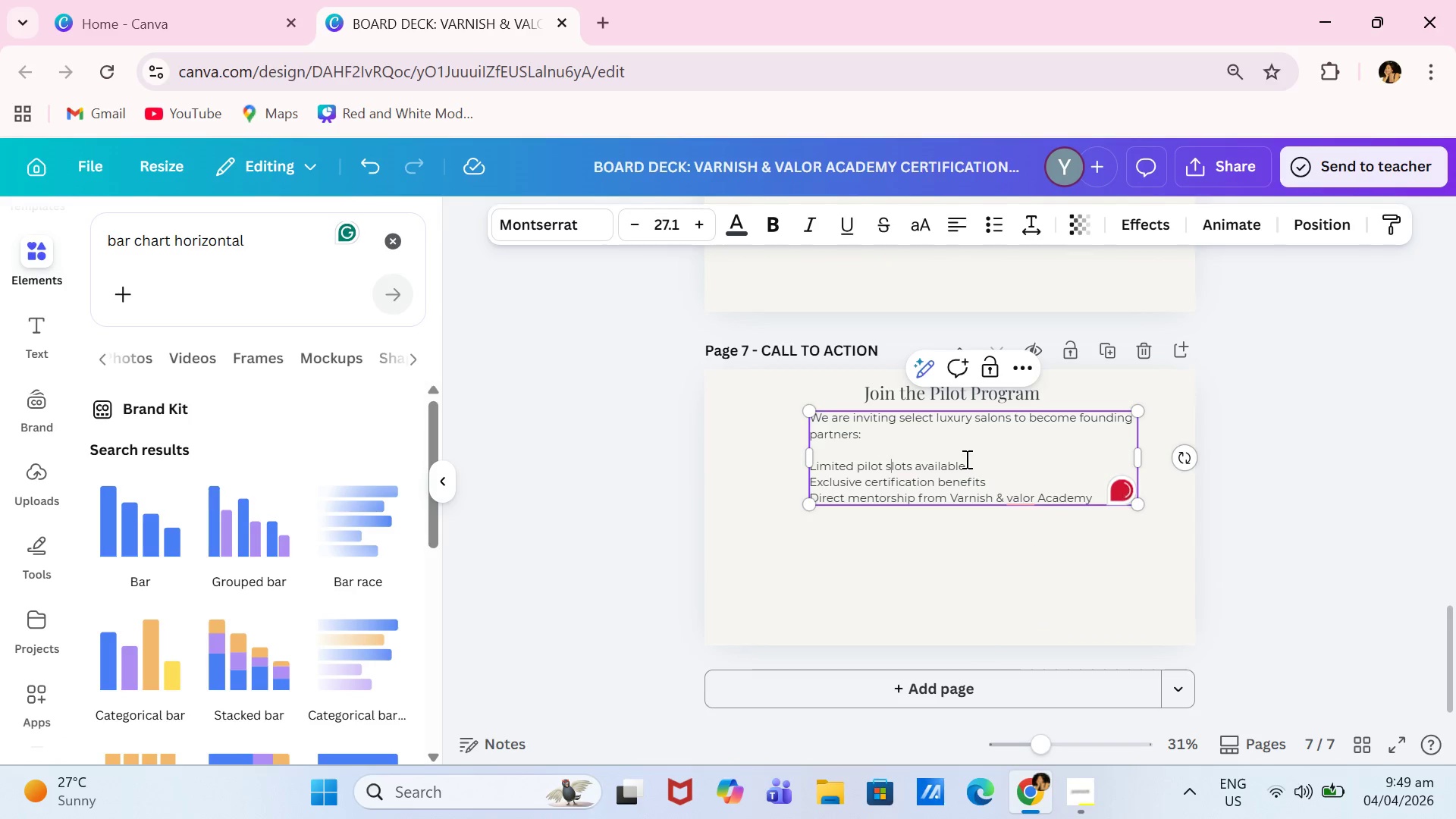 
key(Enter)
 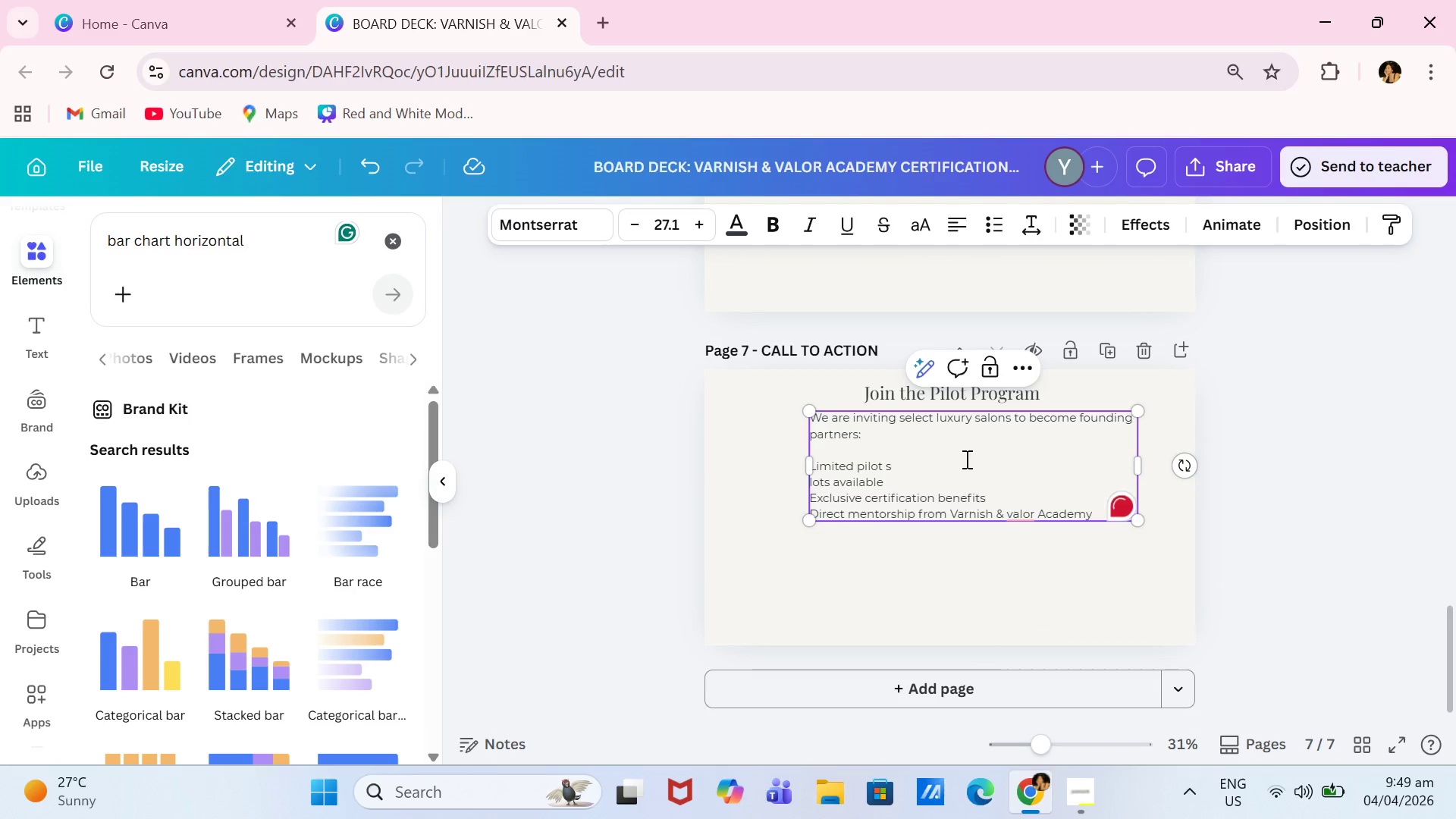 
key(Enter)
 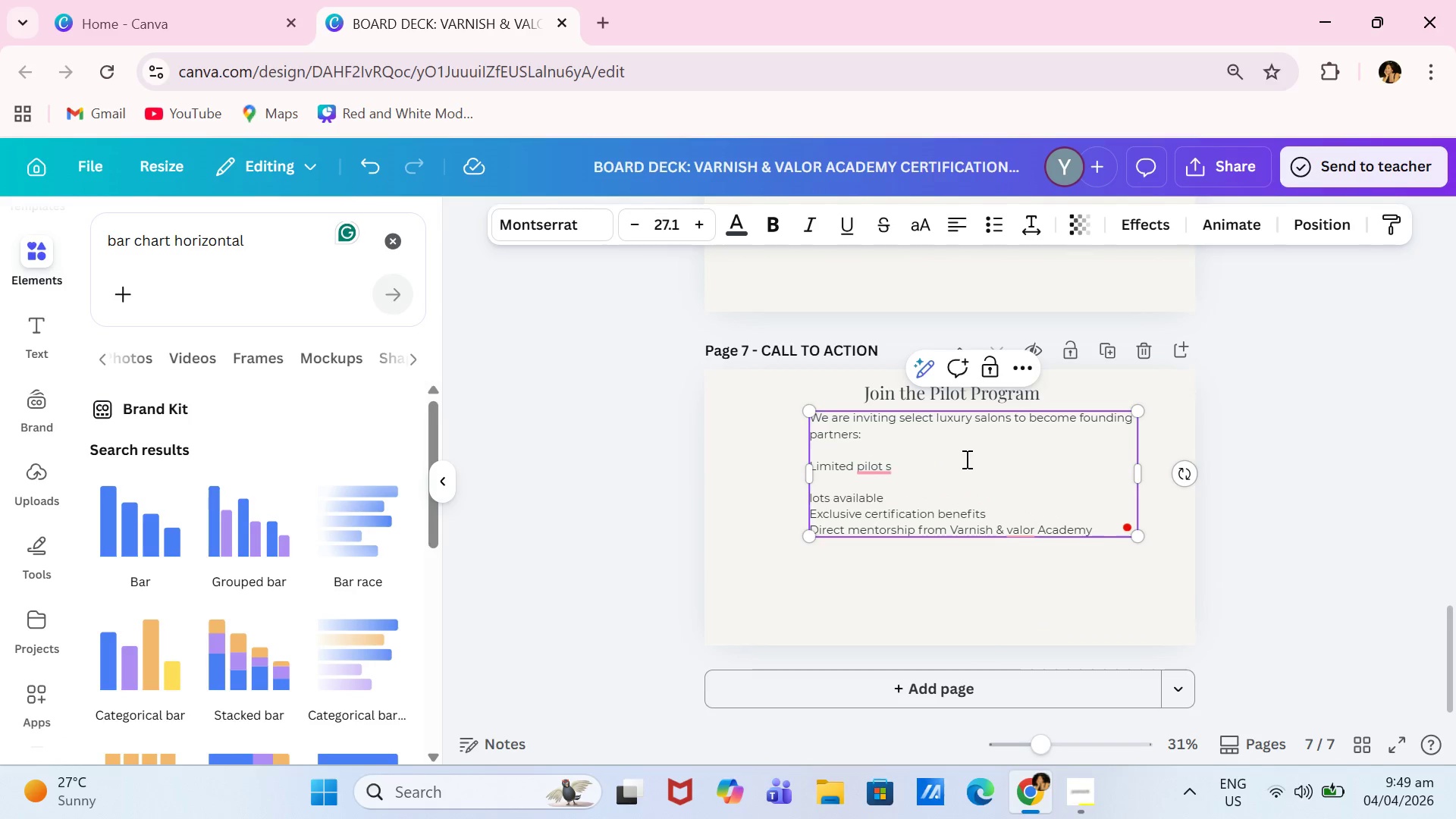 
key(Backspace)
 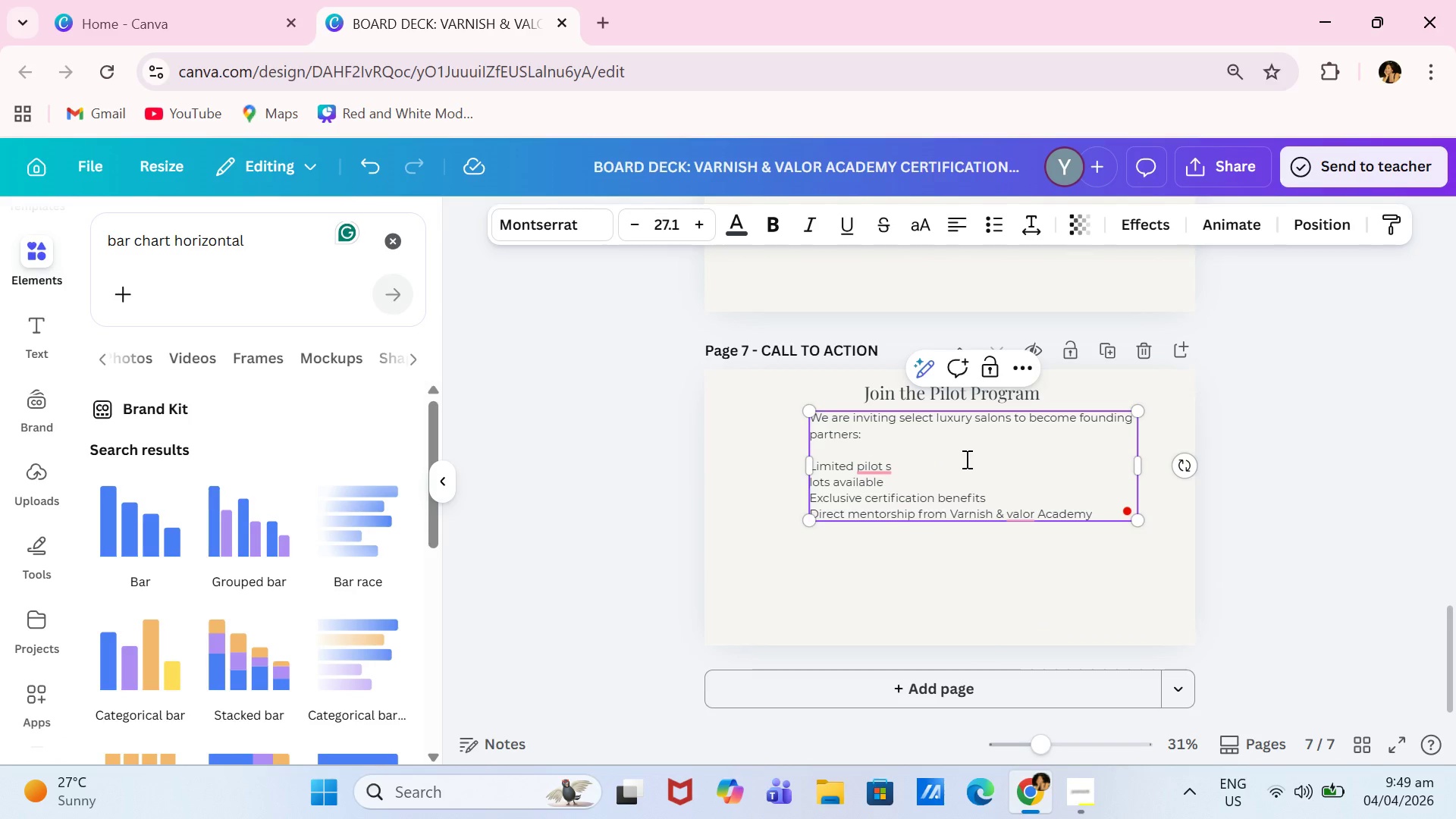 
key(Backspace)
 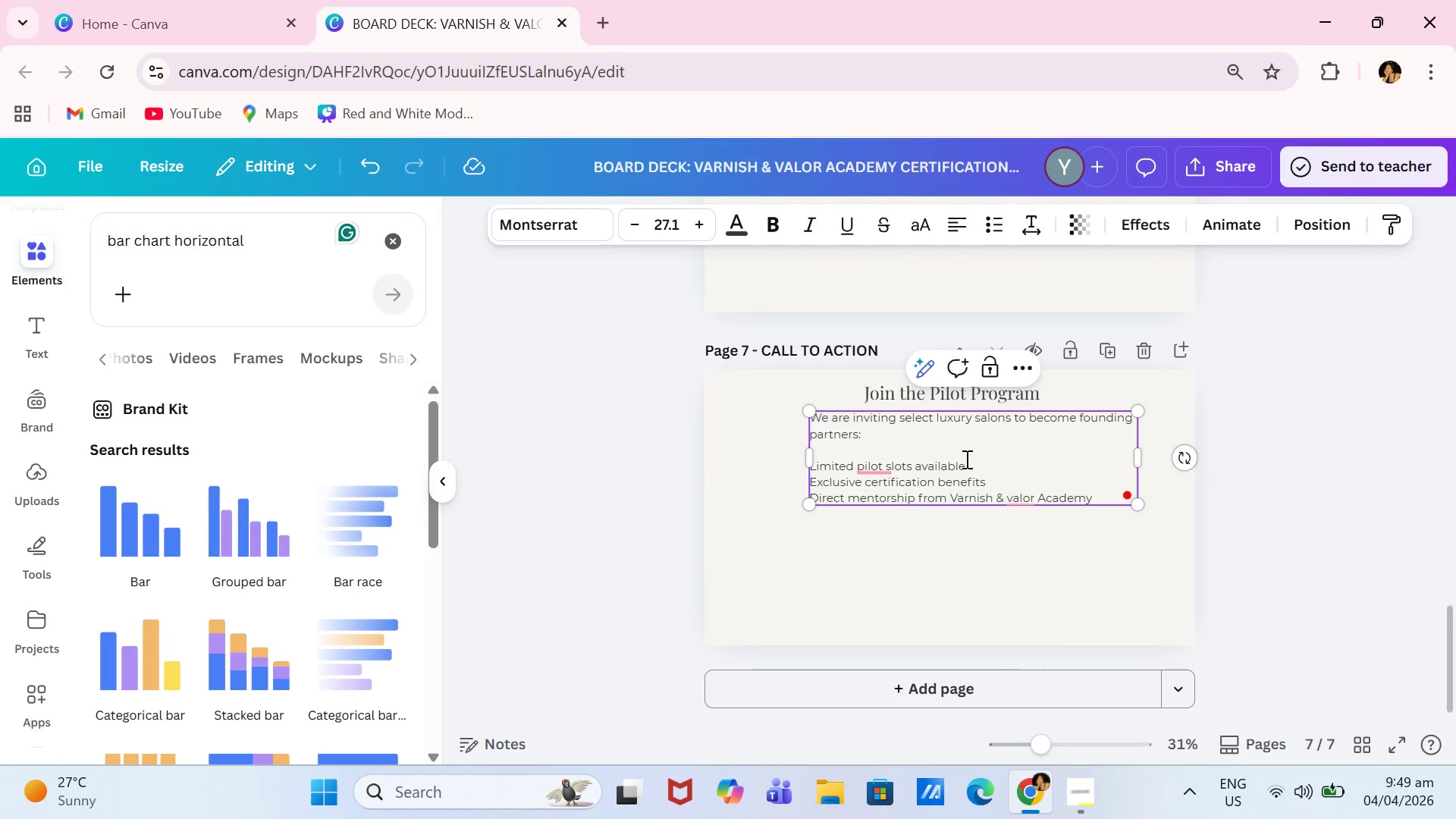 
key(Backspace)
 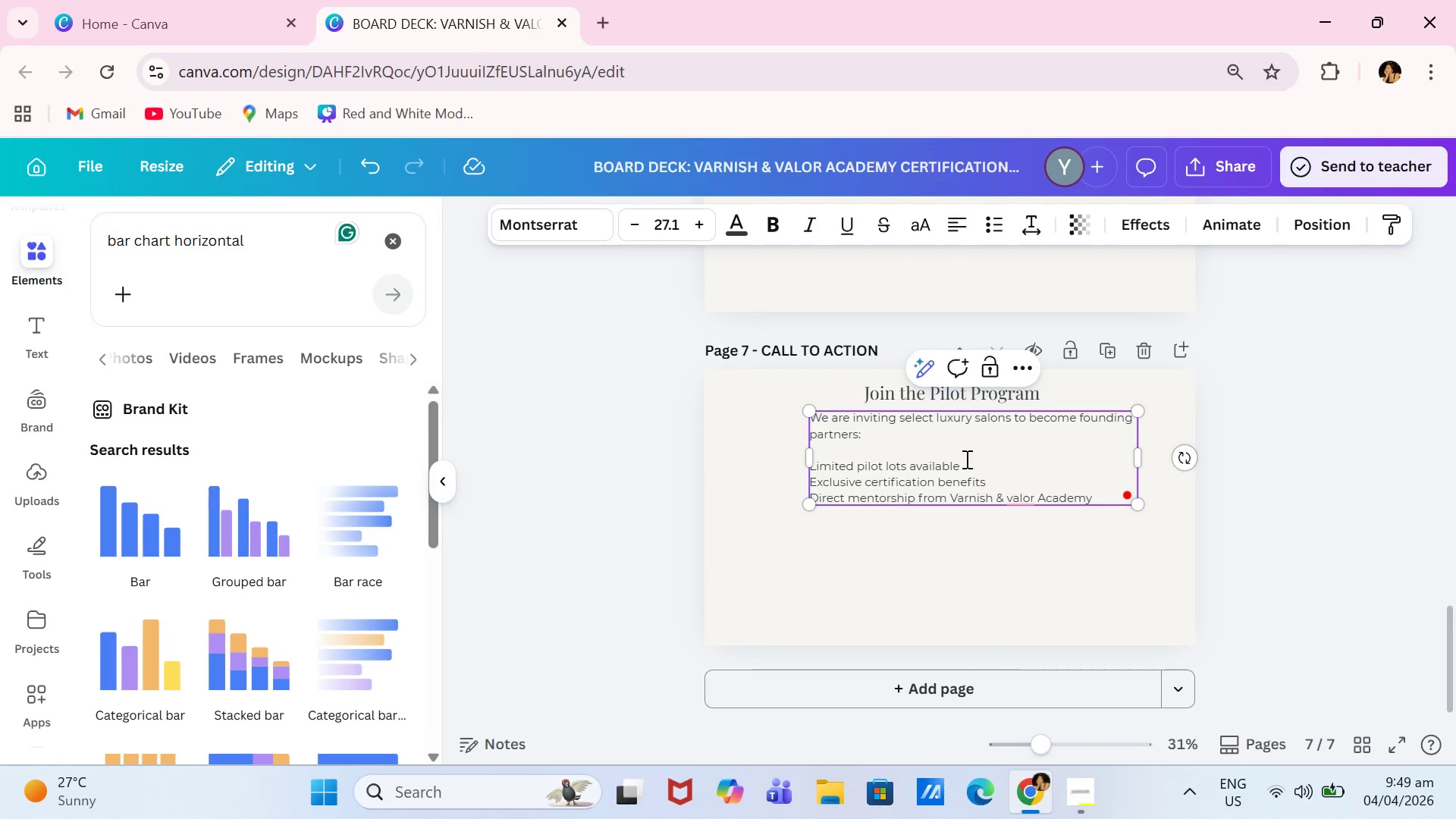 
key(S)
 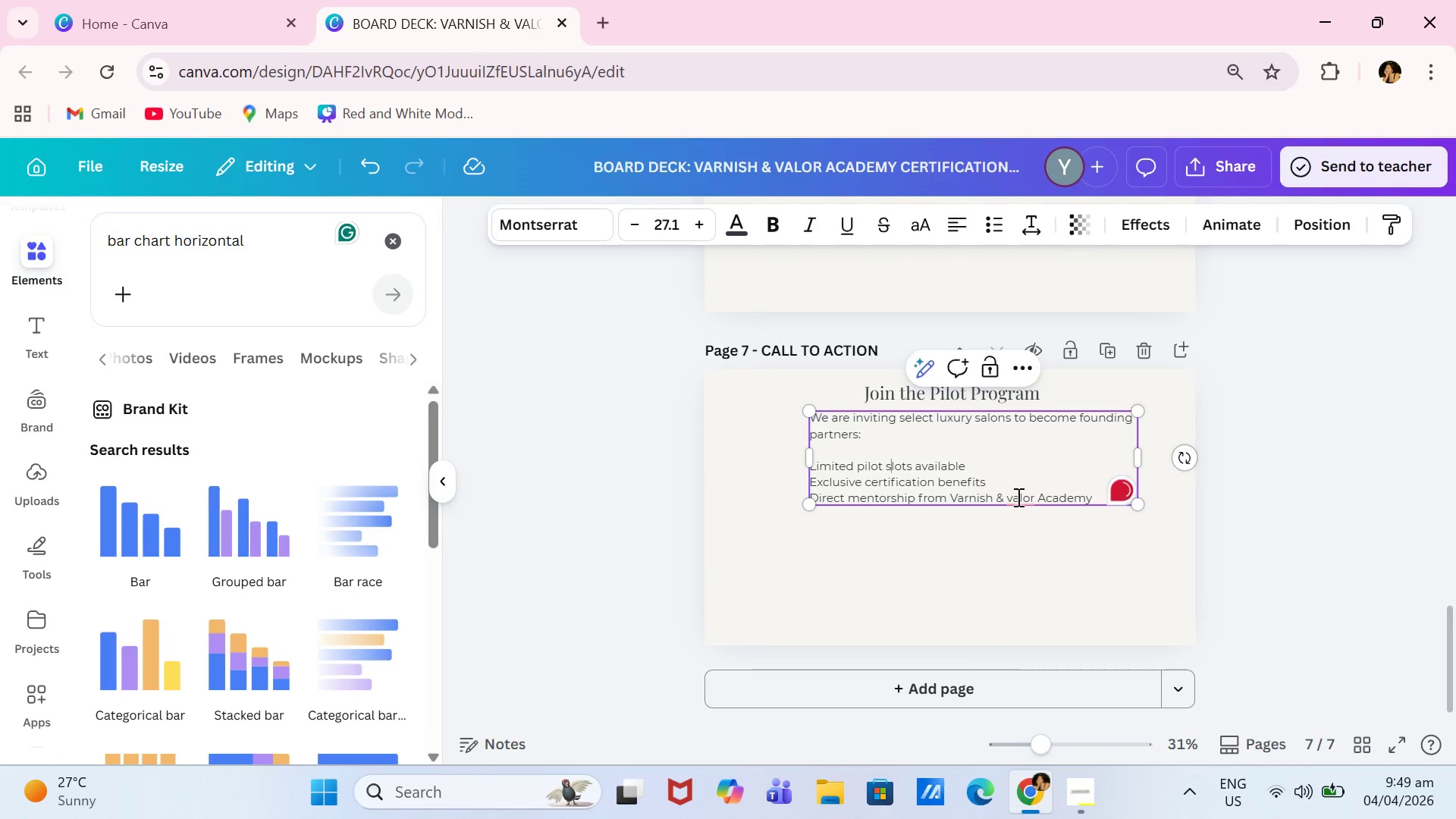 
left_click([1016, 497])
 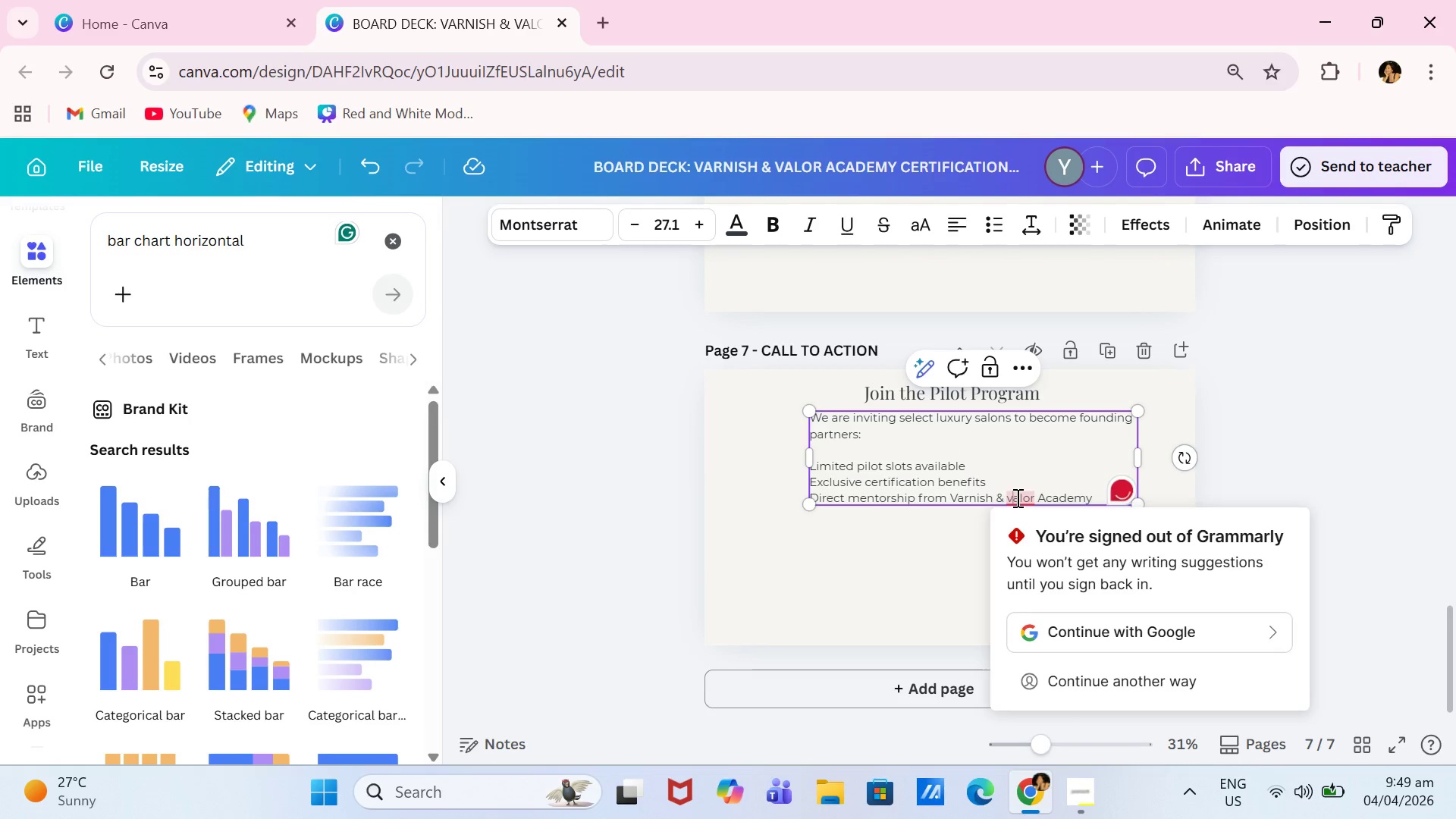 
key(Backspace)
 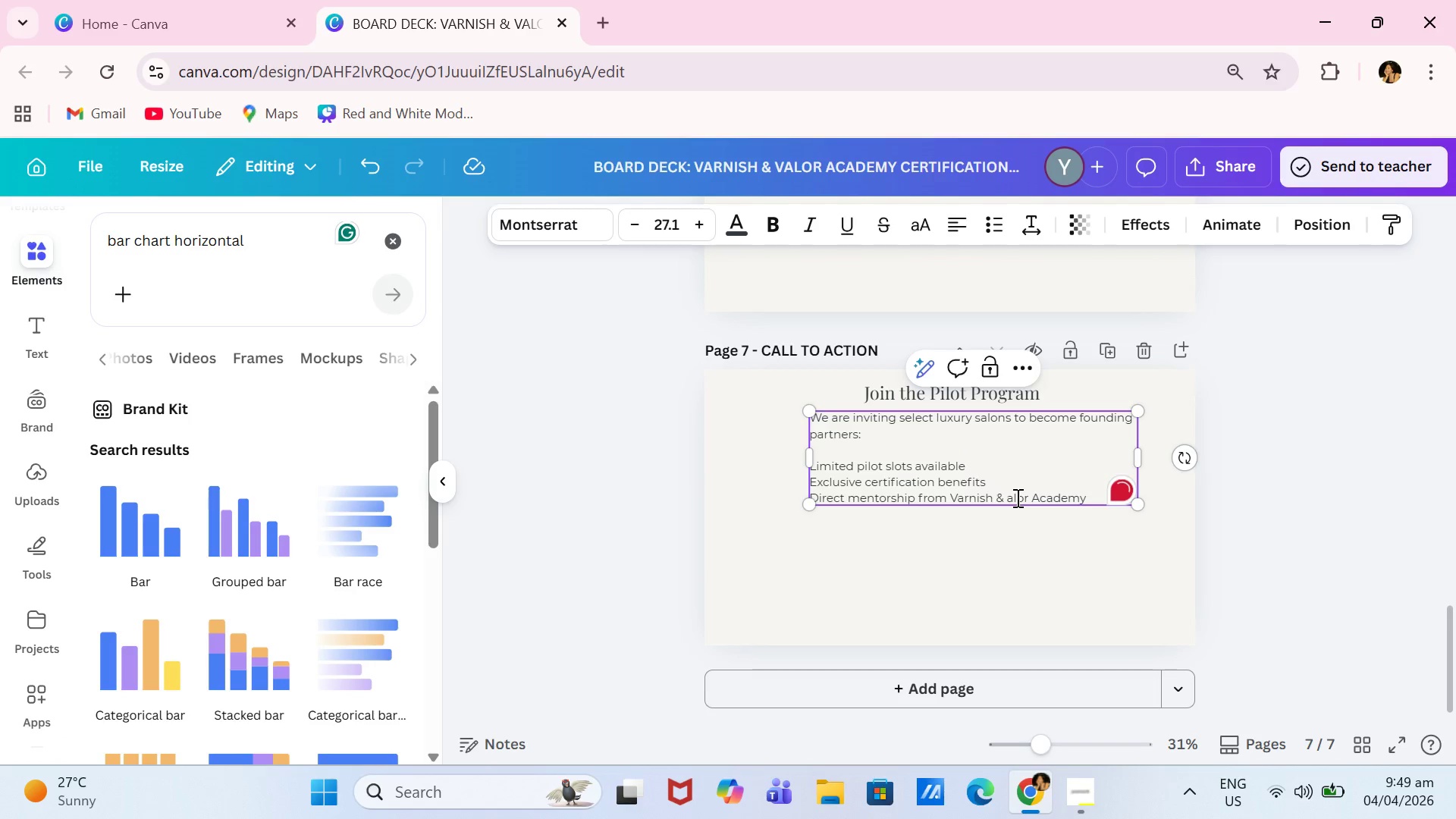 
key(Shift+ShiftLeft)
 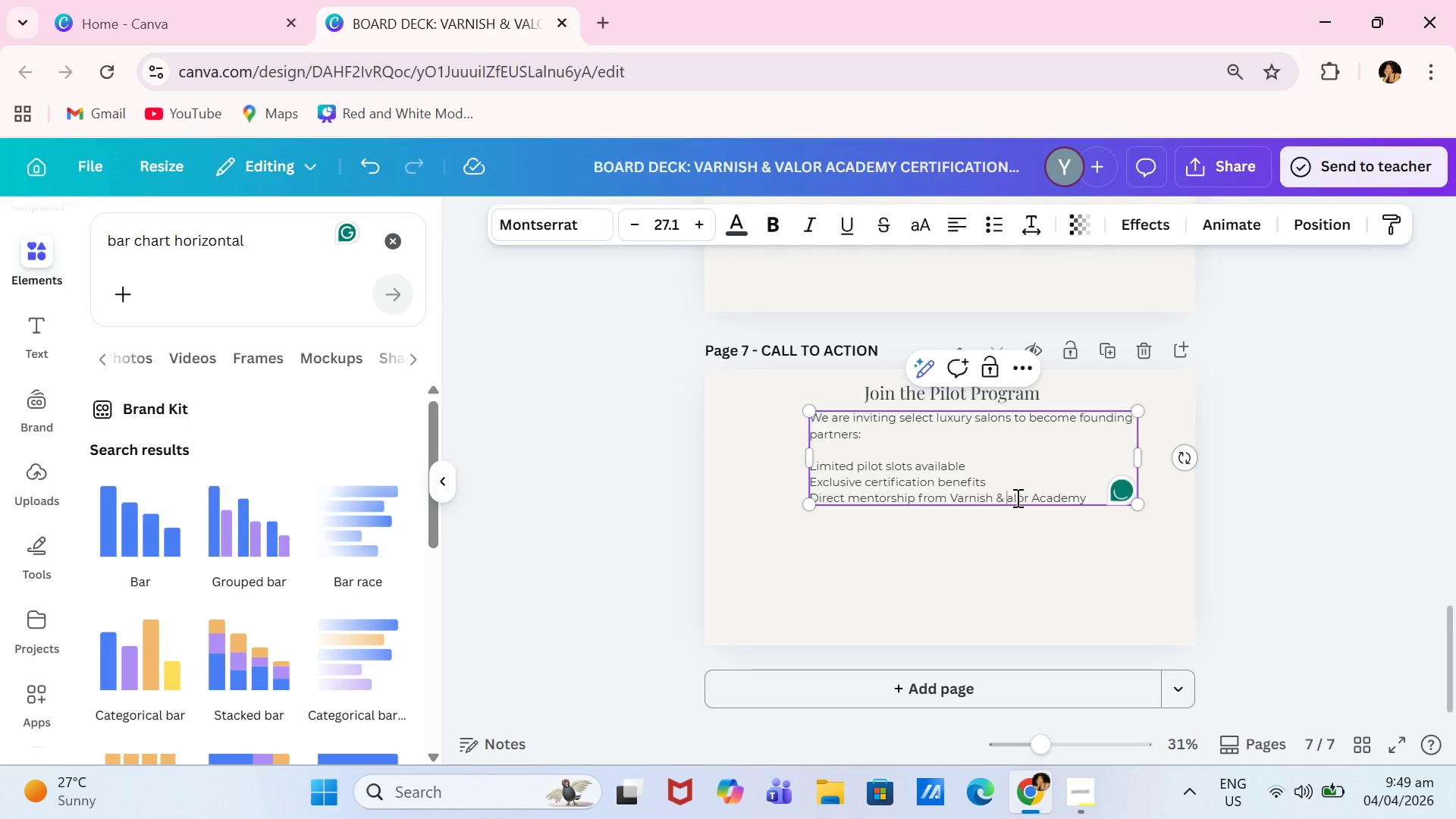 
key(Shift+ShiftLeft)
 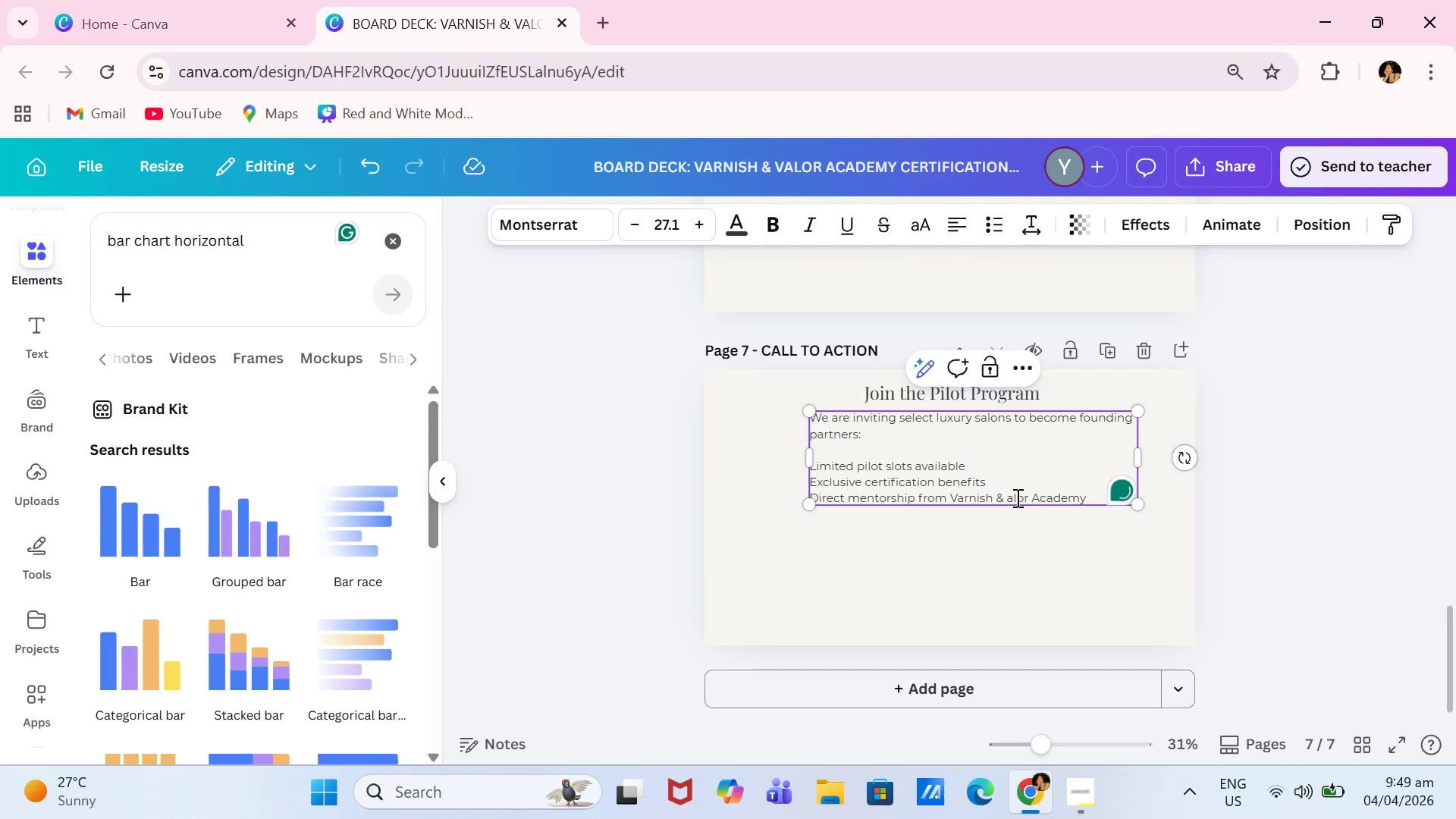 
key(Shift+V)
 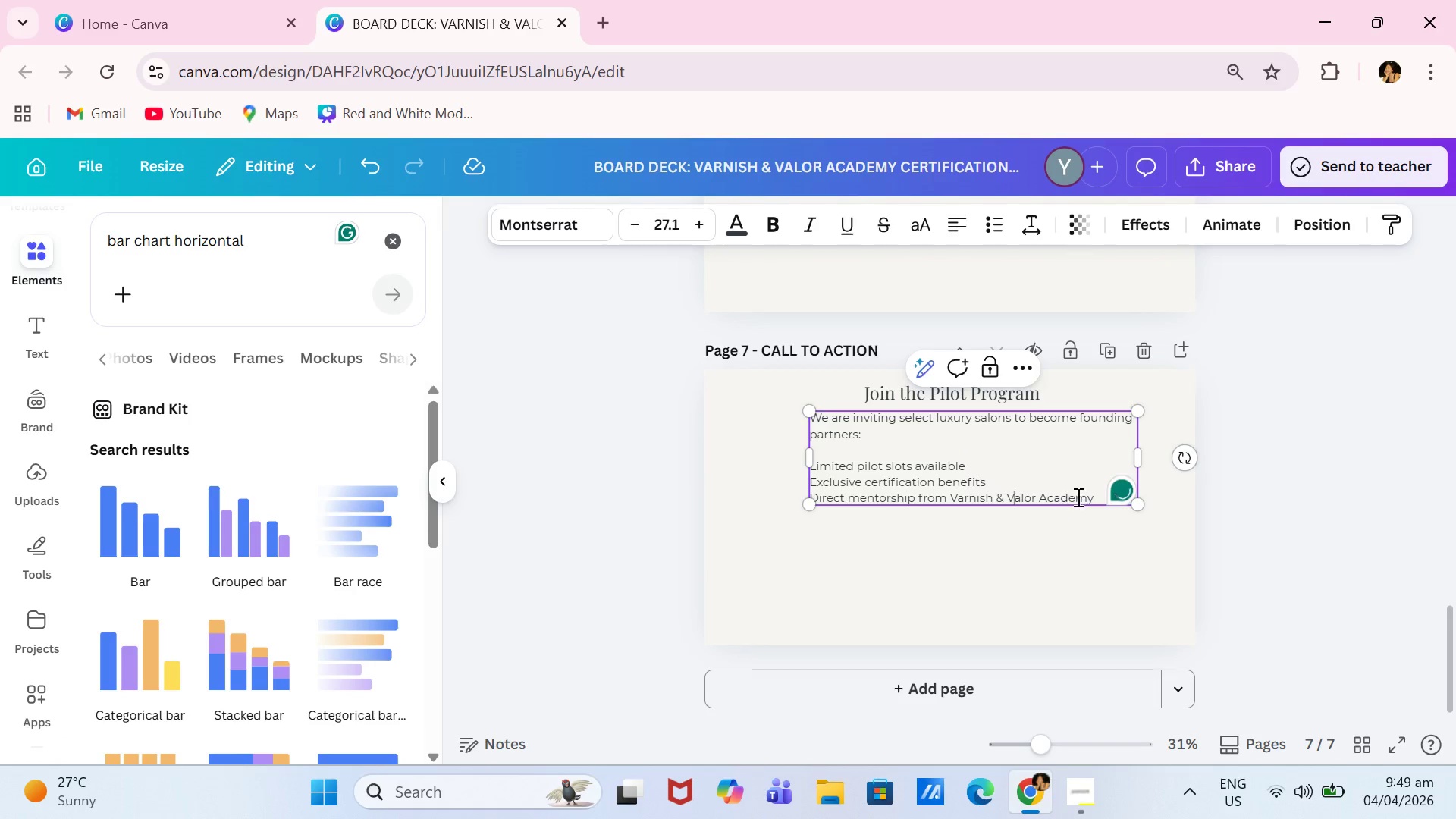 
left_click([1094, 496])
 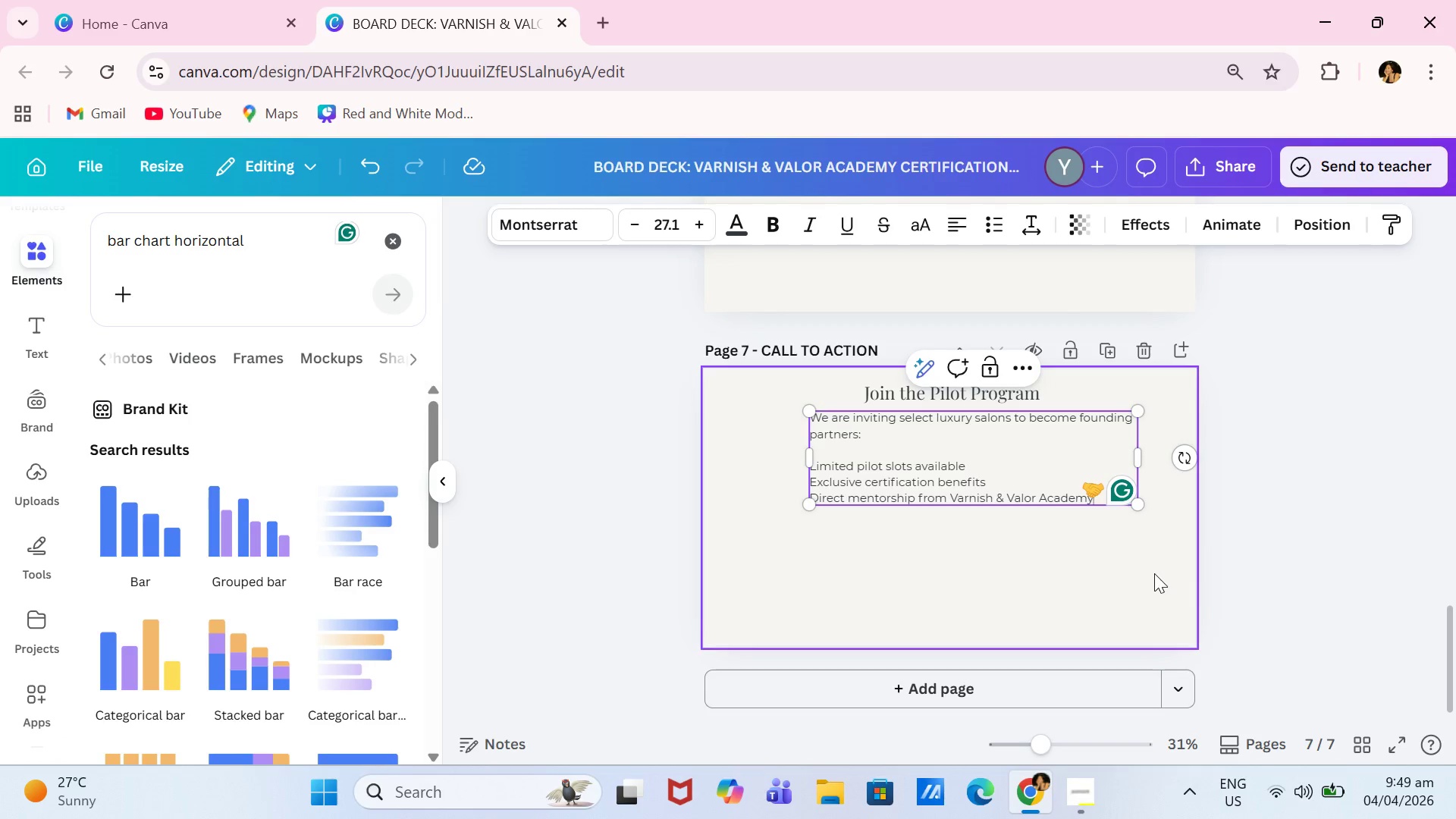 
wait(14.75)
 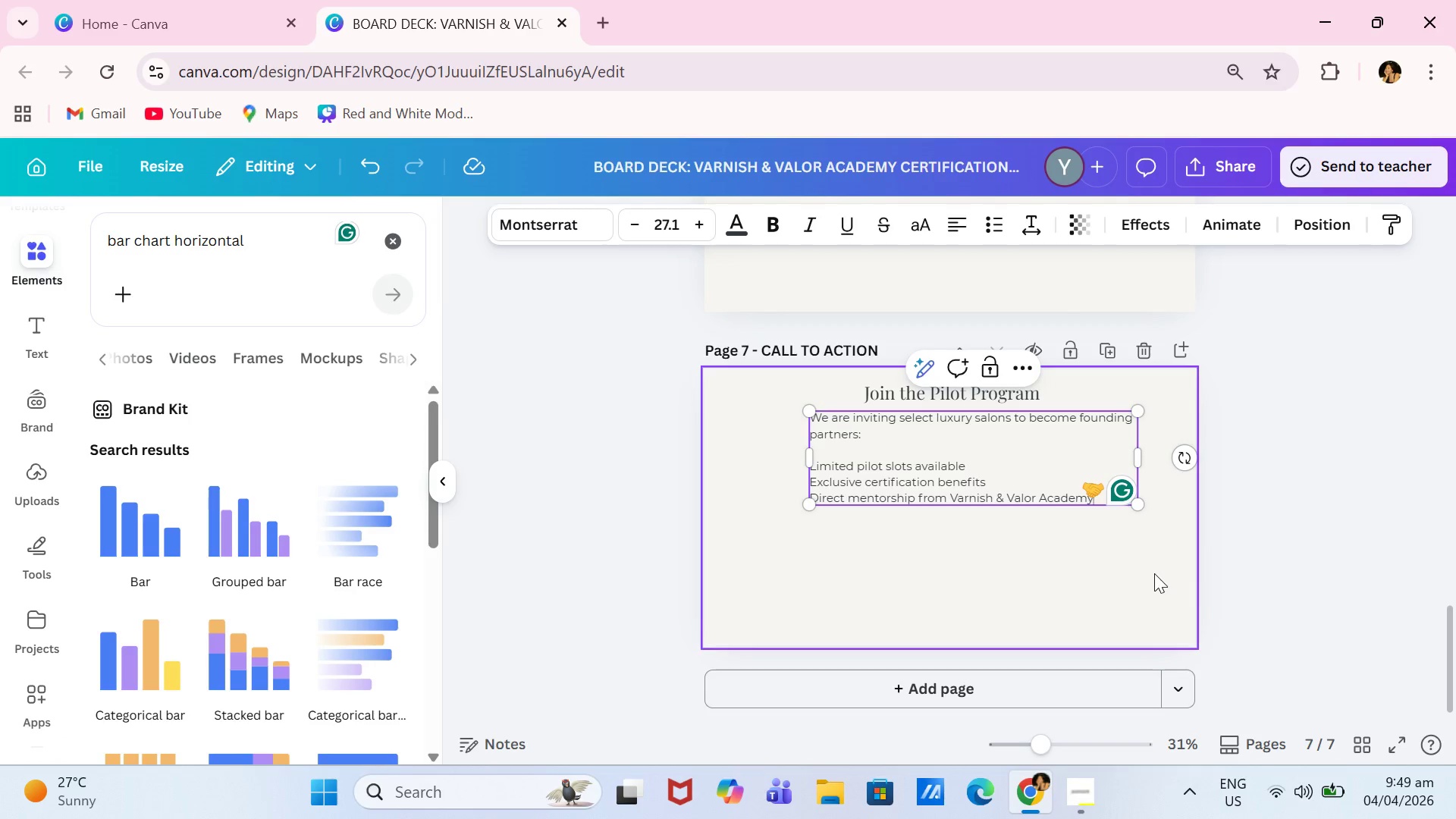 
left_click([551, 504])
 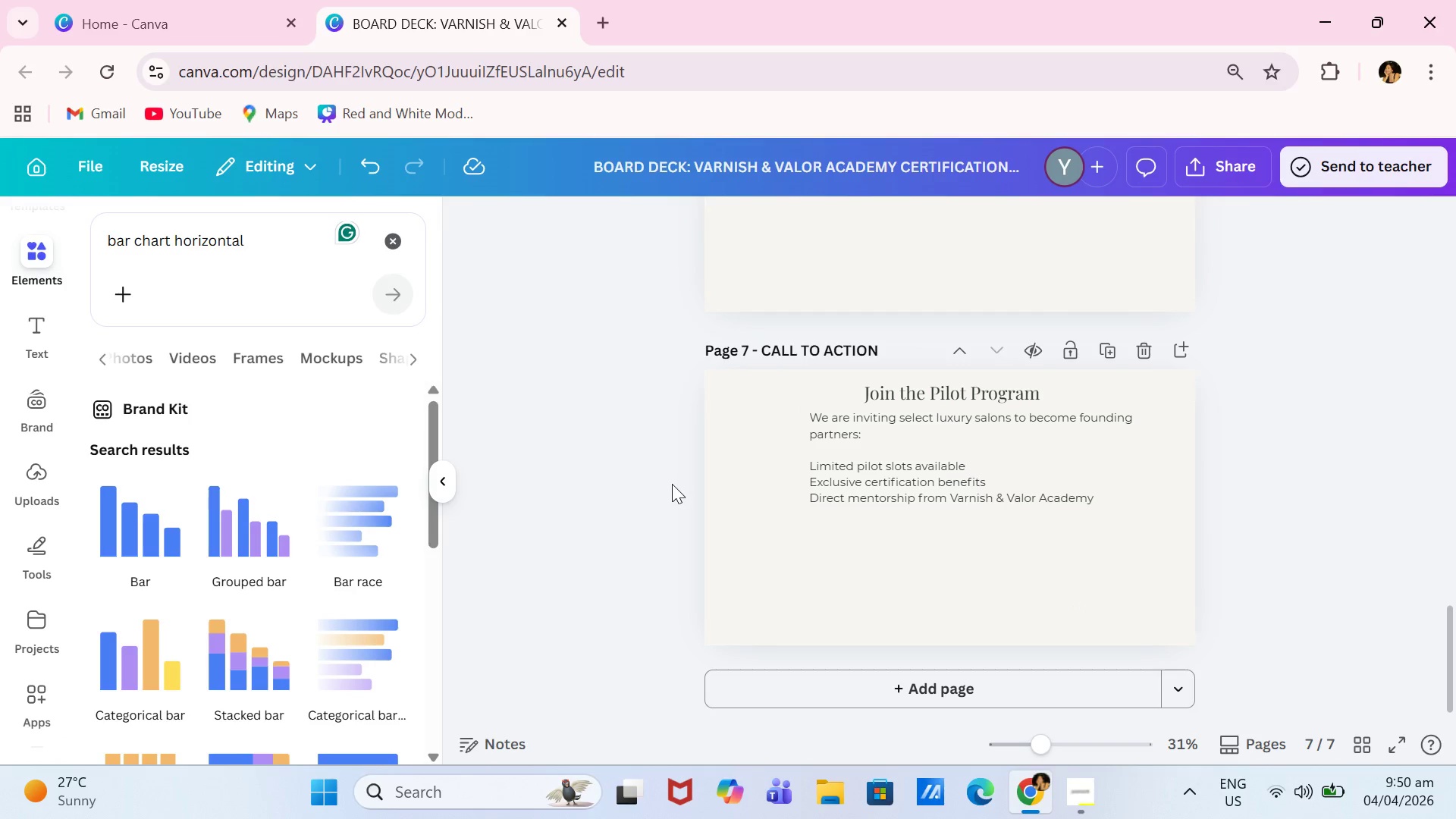 
scroll: coordinate [835, 416], scroll_direction: up, amount: 8.0
 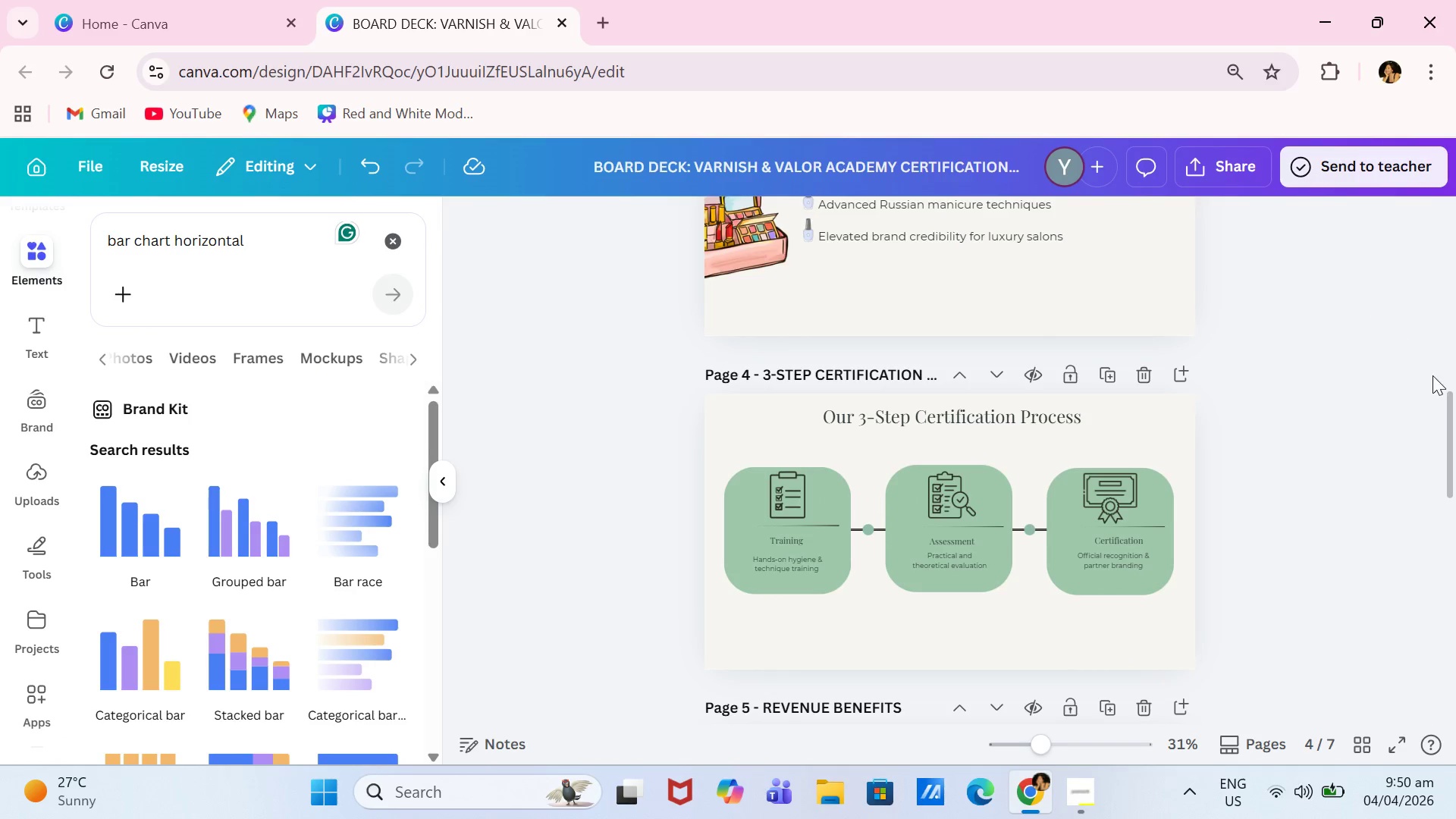 
left_click_drag(start_coordinate=[1455, 426], to_coordinate=[1455, 211])
 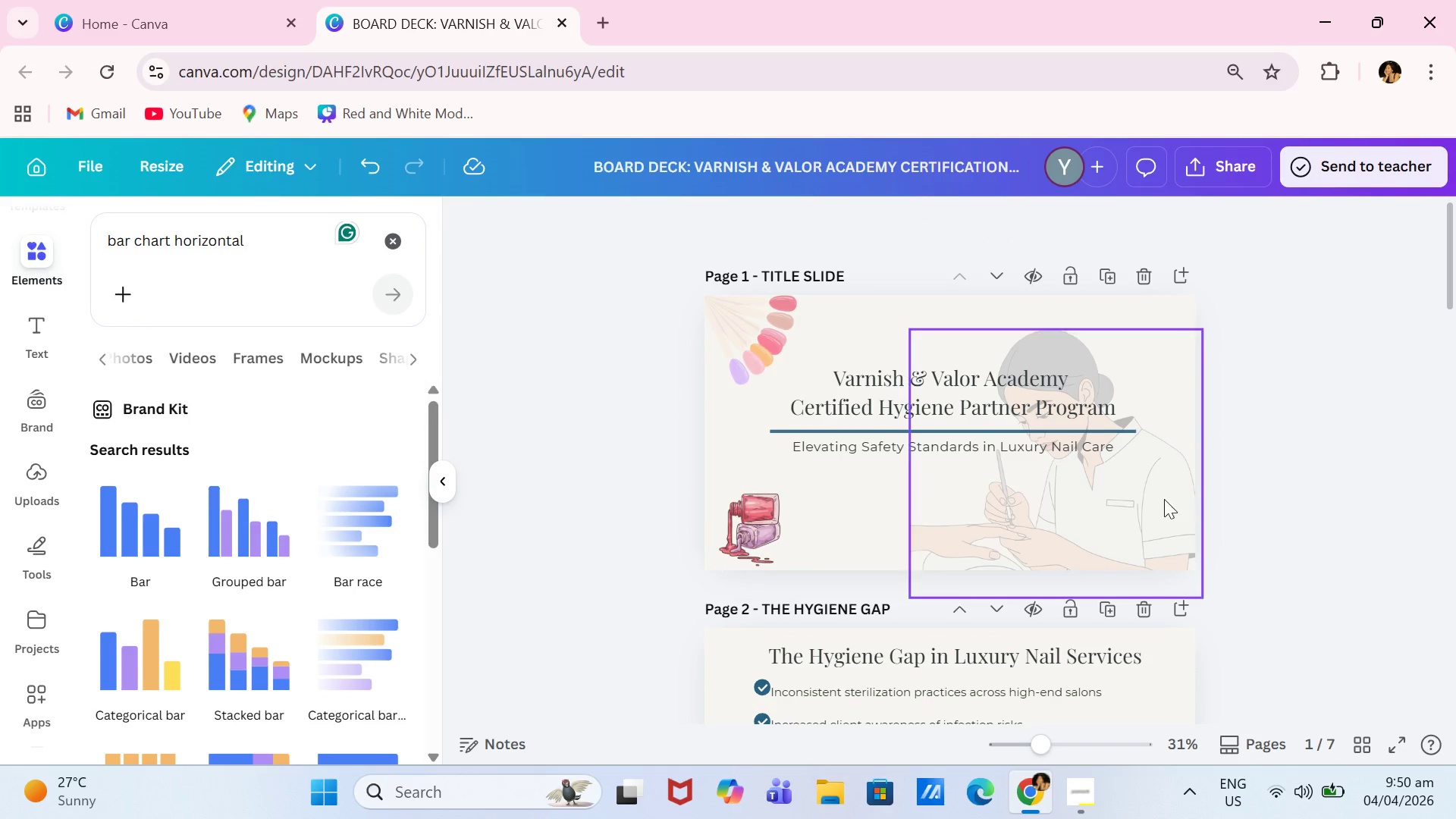 
scroll: coordinate [1160, 480], scroll_direction: down, amount: 3.0
 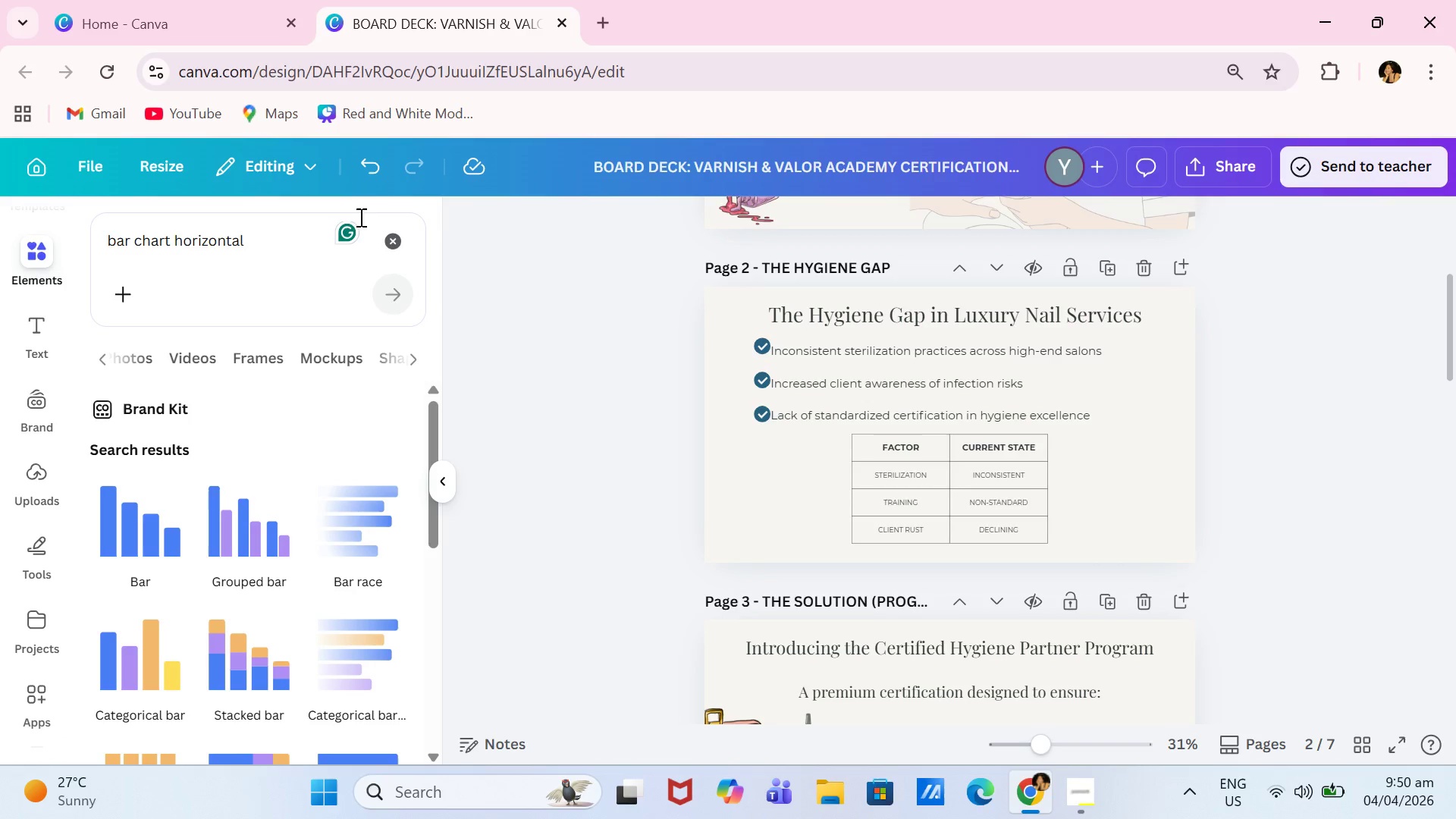 
left_click([389, 239])
 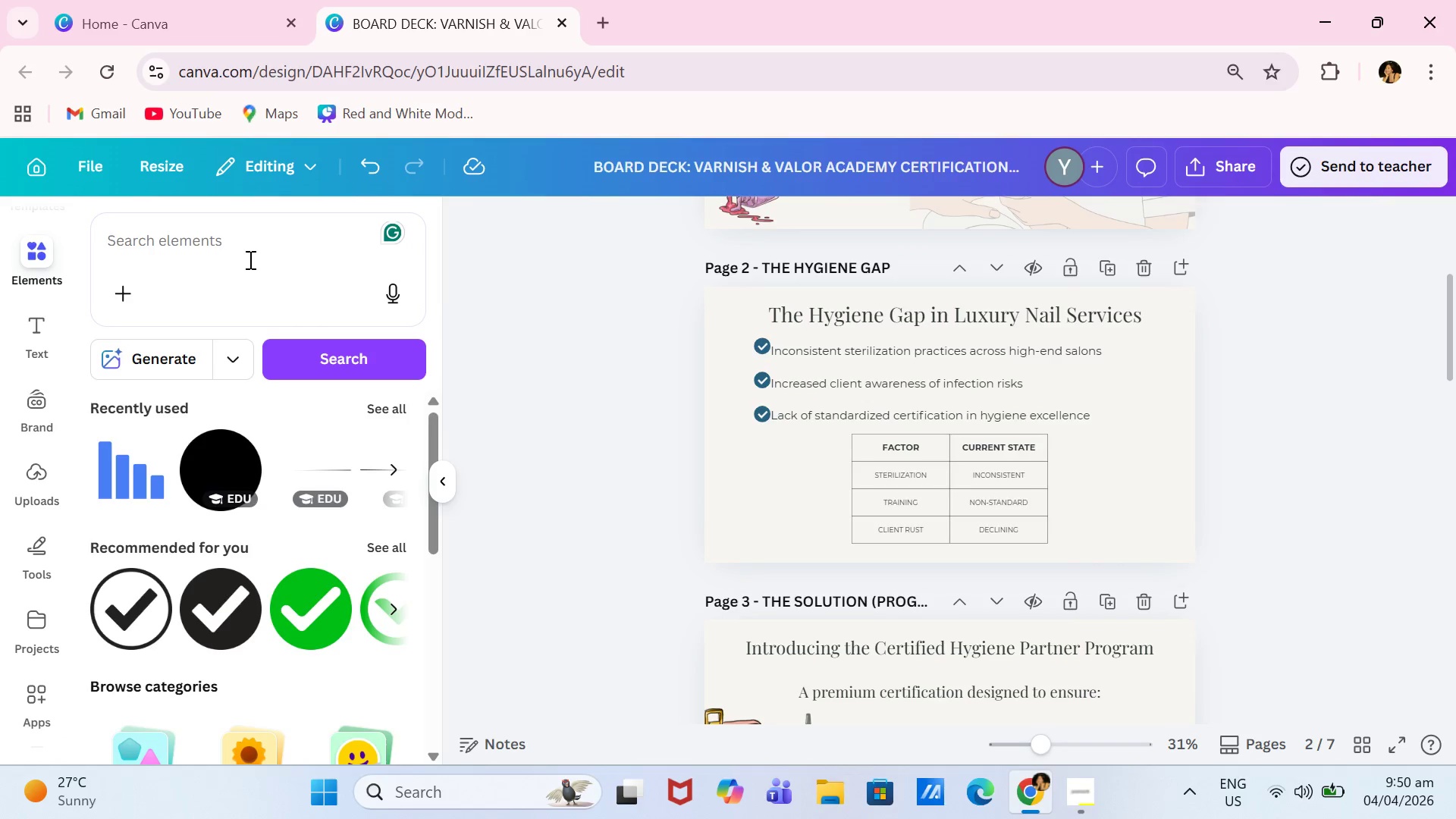 
left_click([274, 249])
 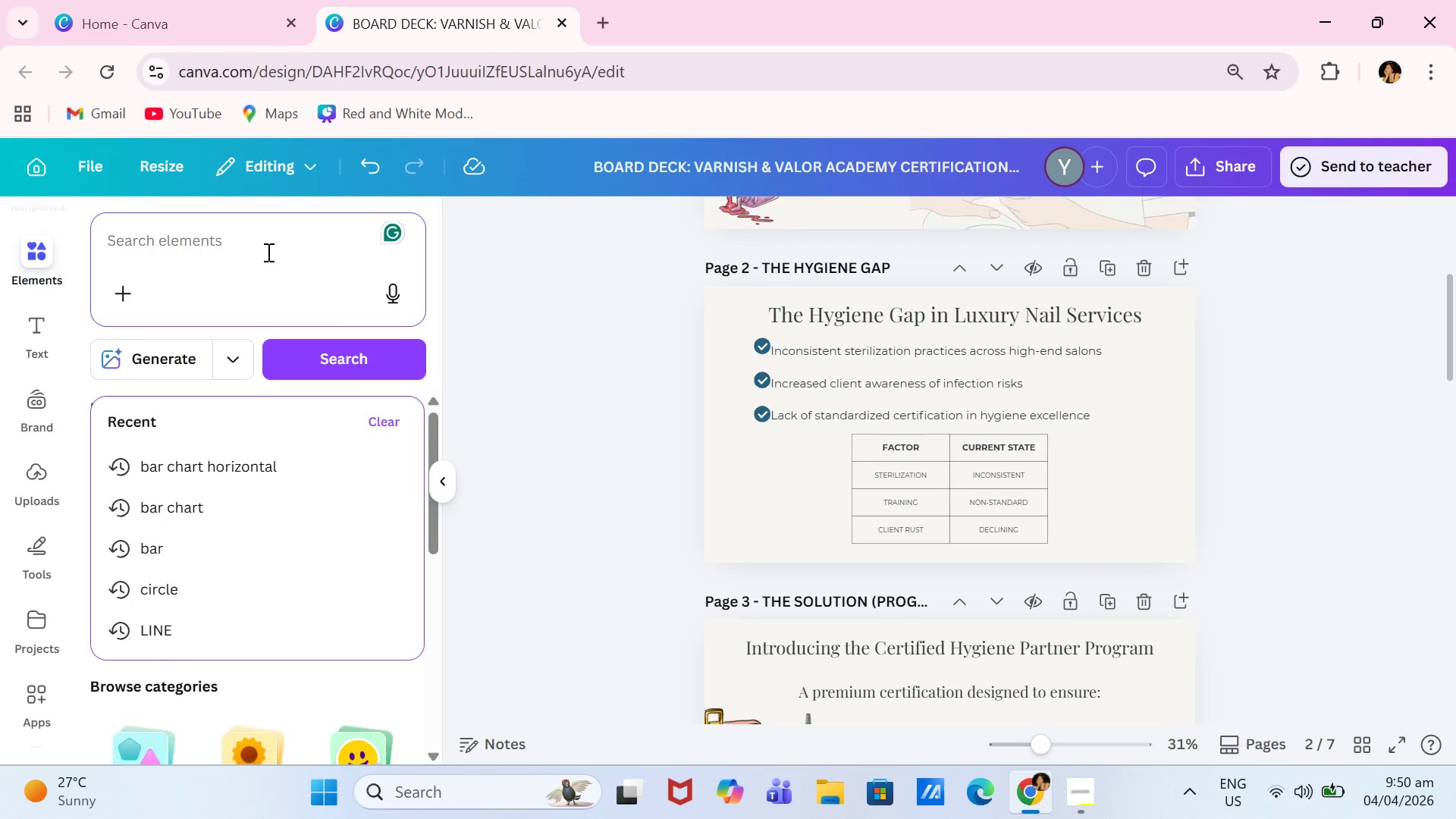 
type(nail tech)
 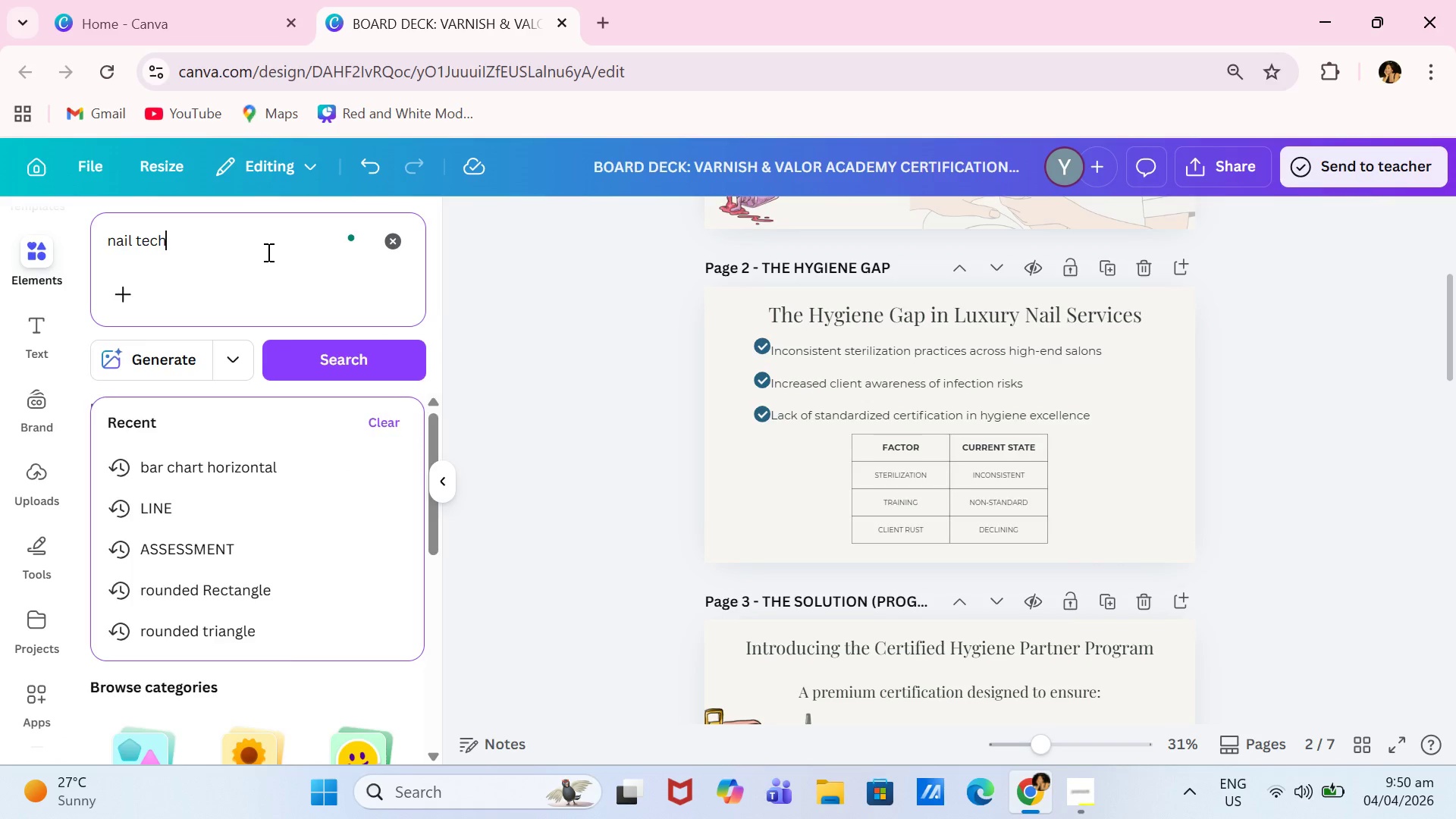 
key(Enter)
 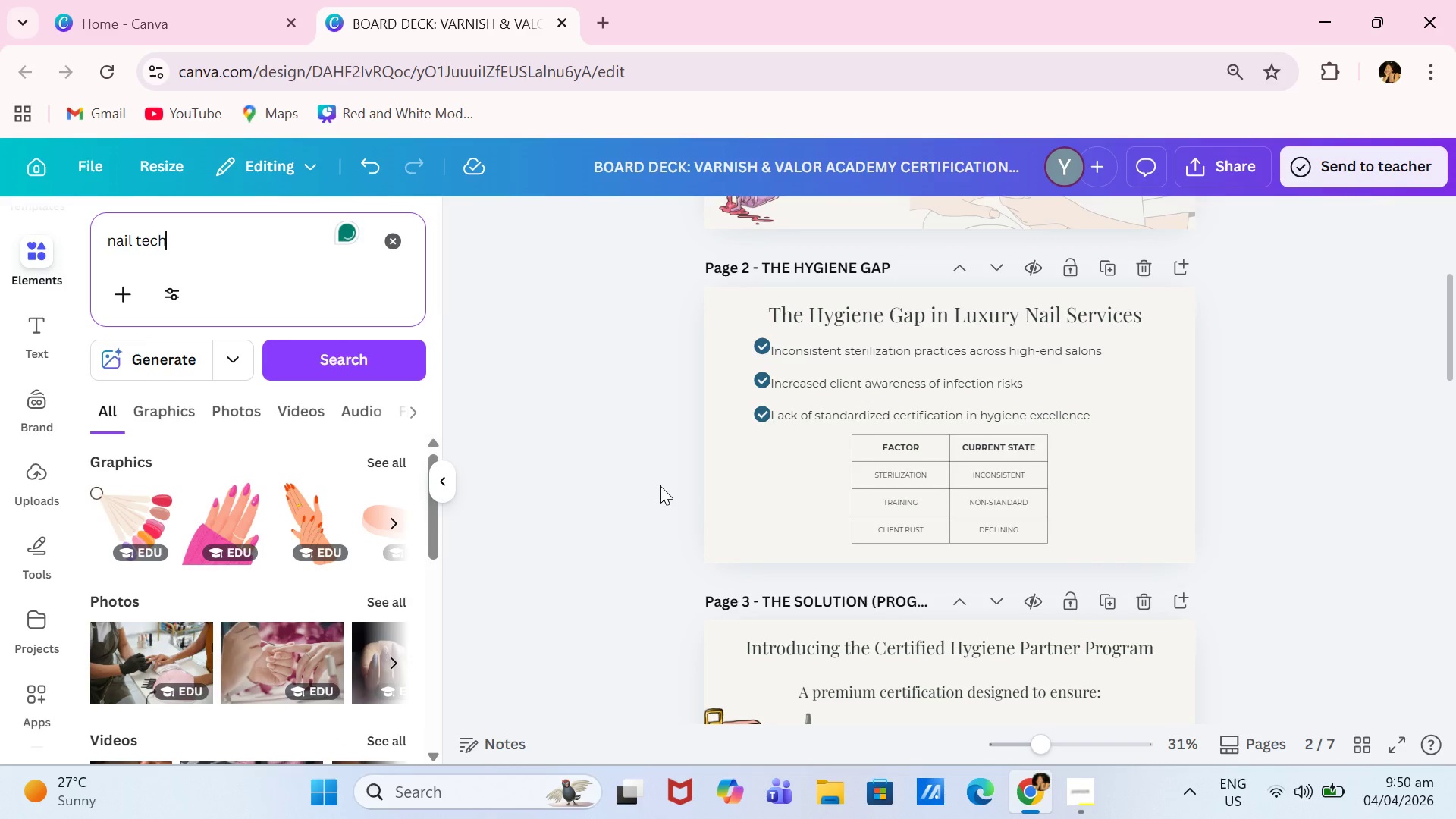 
wait(9.56)
 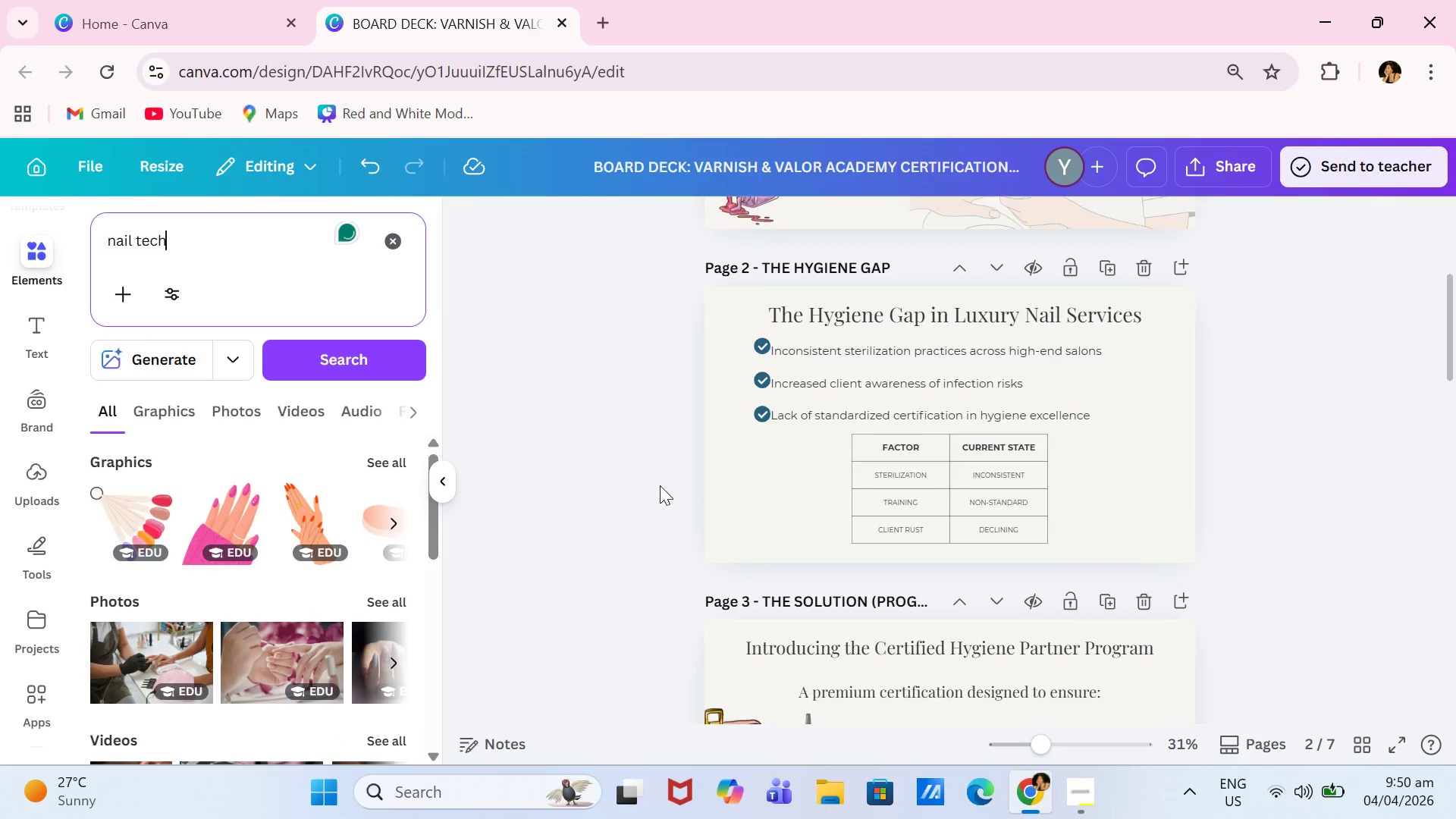 
left_click([403, 472])
 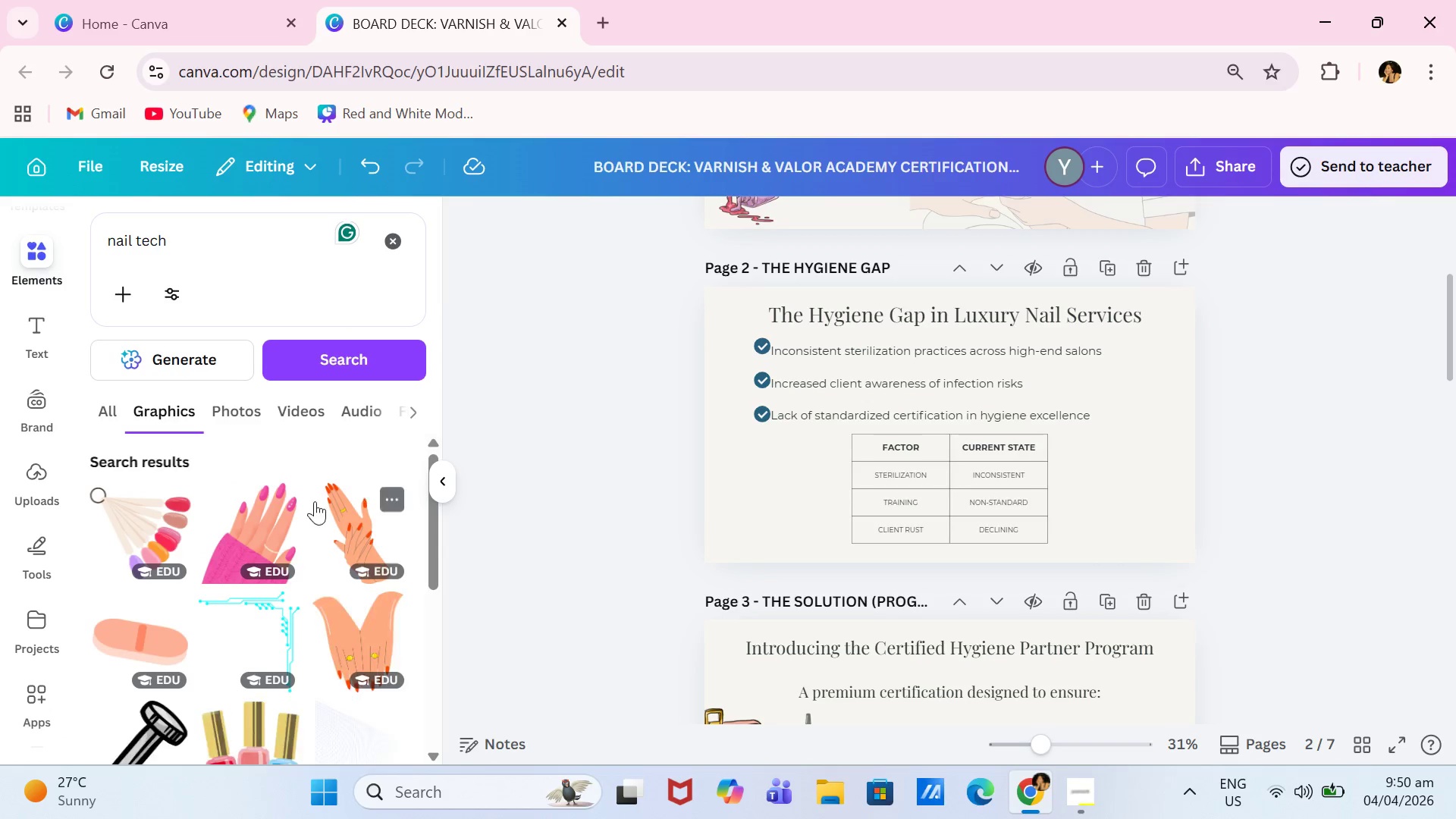 
scroll: coordinate [312, 510], scroll_direction: none, amount: 0.0
 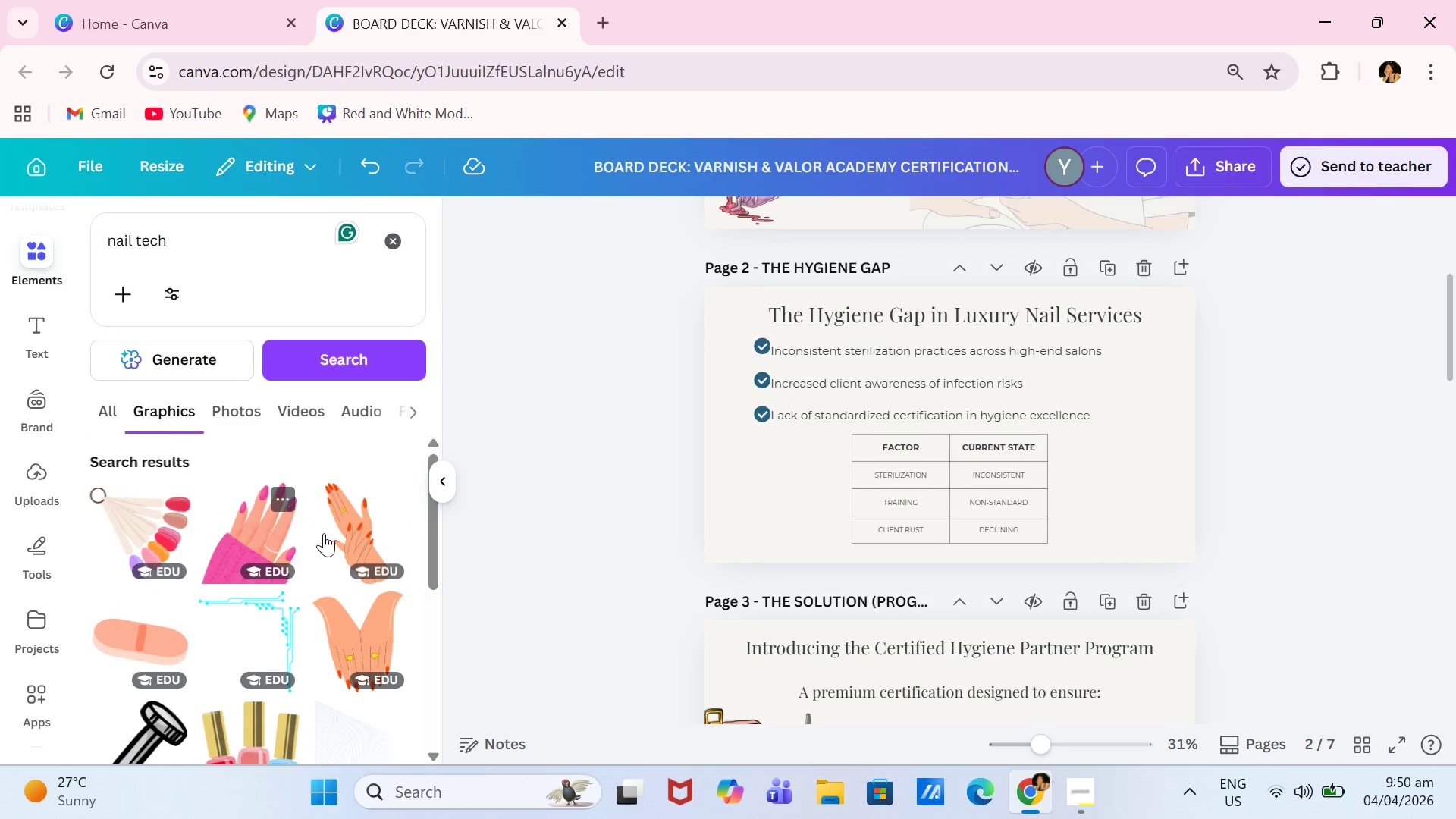 
left_click([347, 536])
 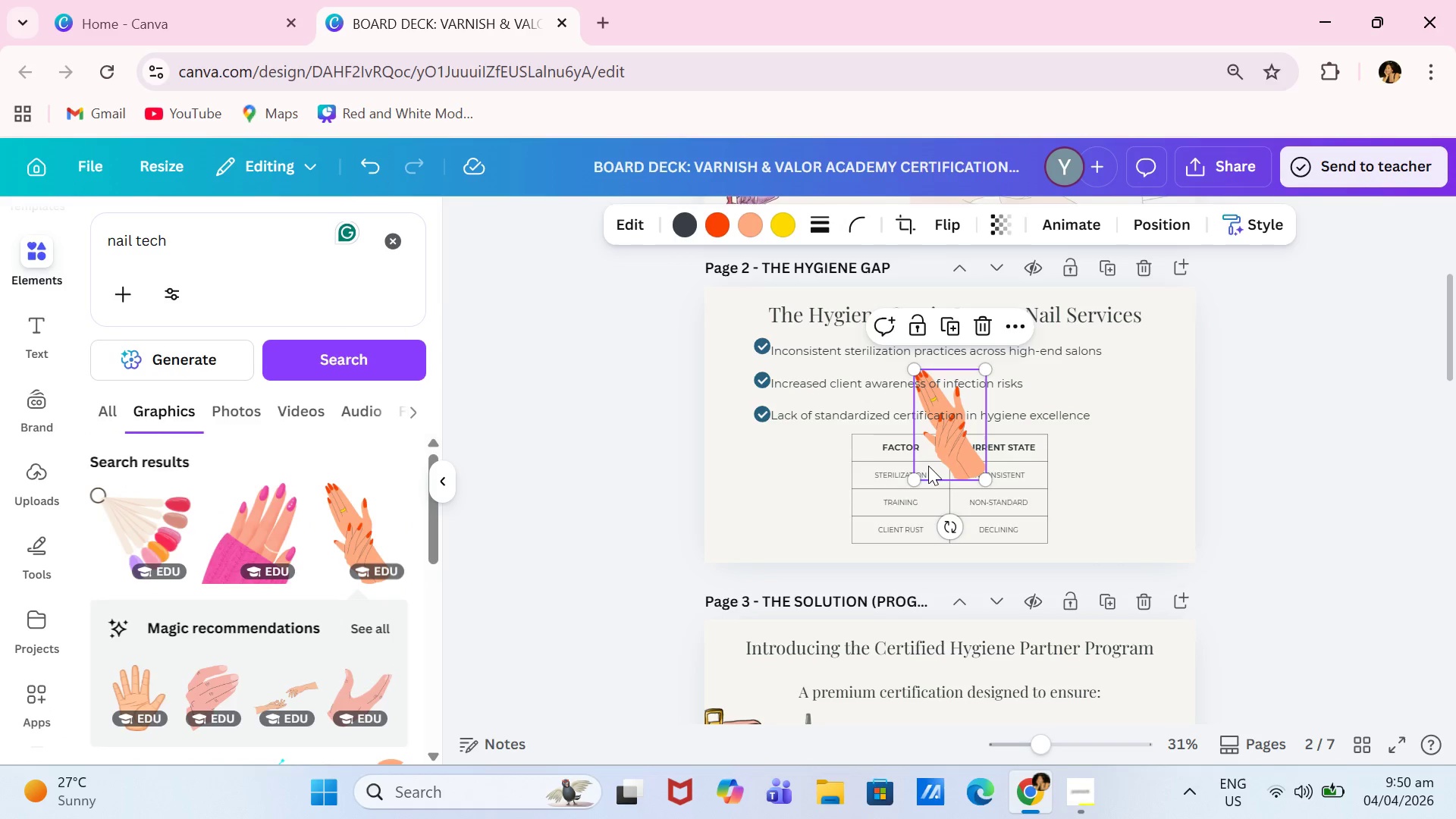 
left_click([957, 448])
 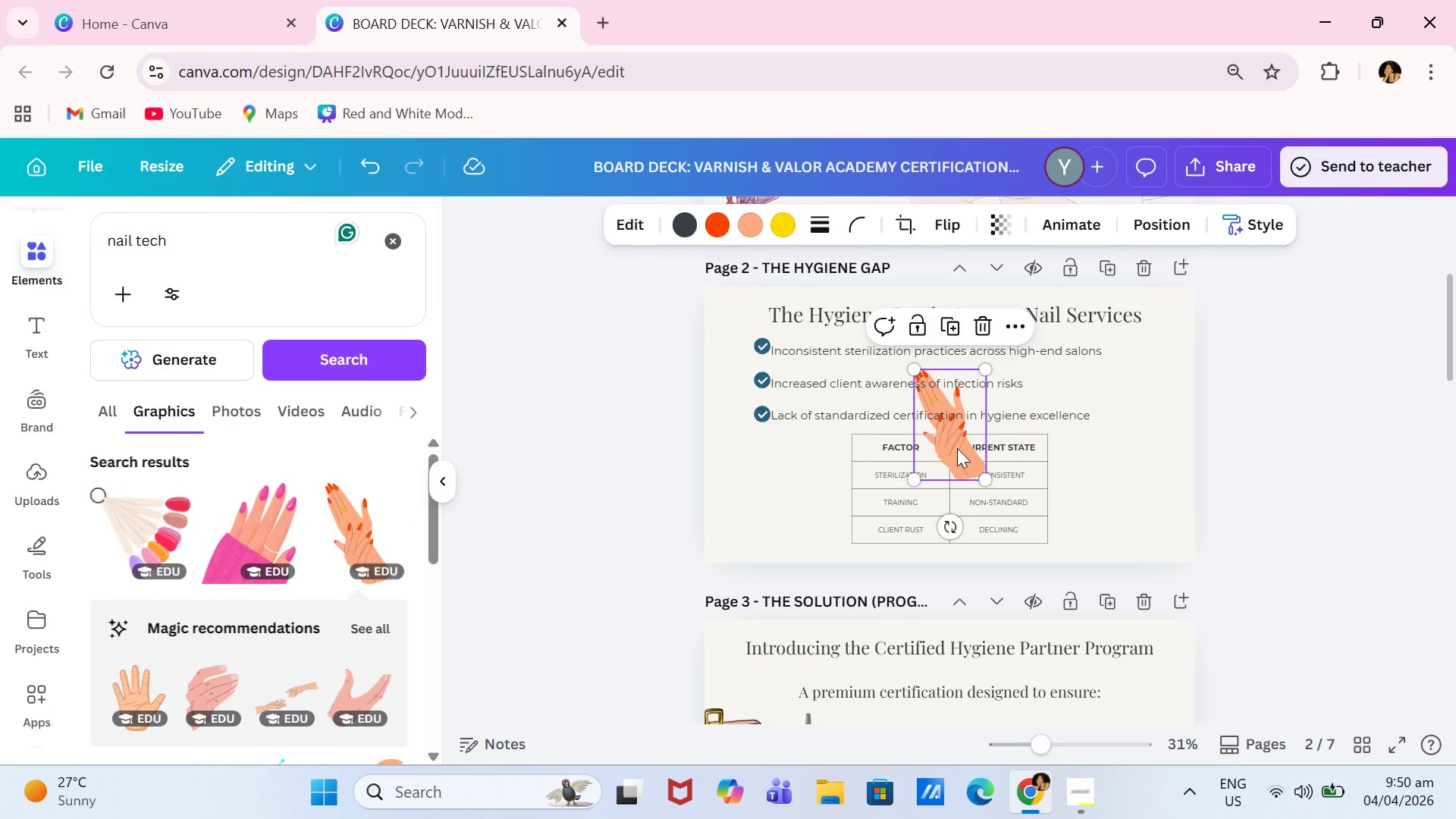 
key(Backspace)
 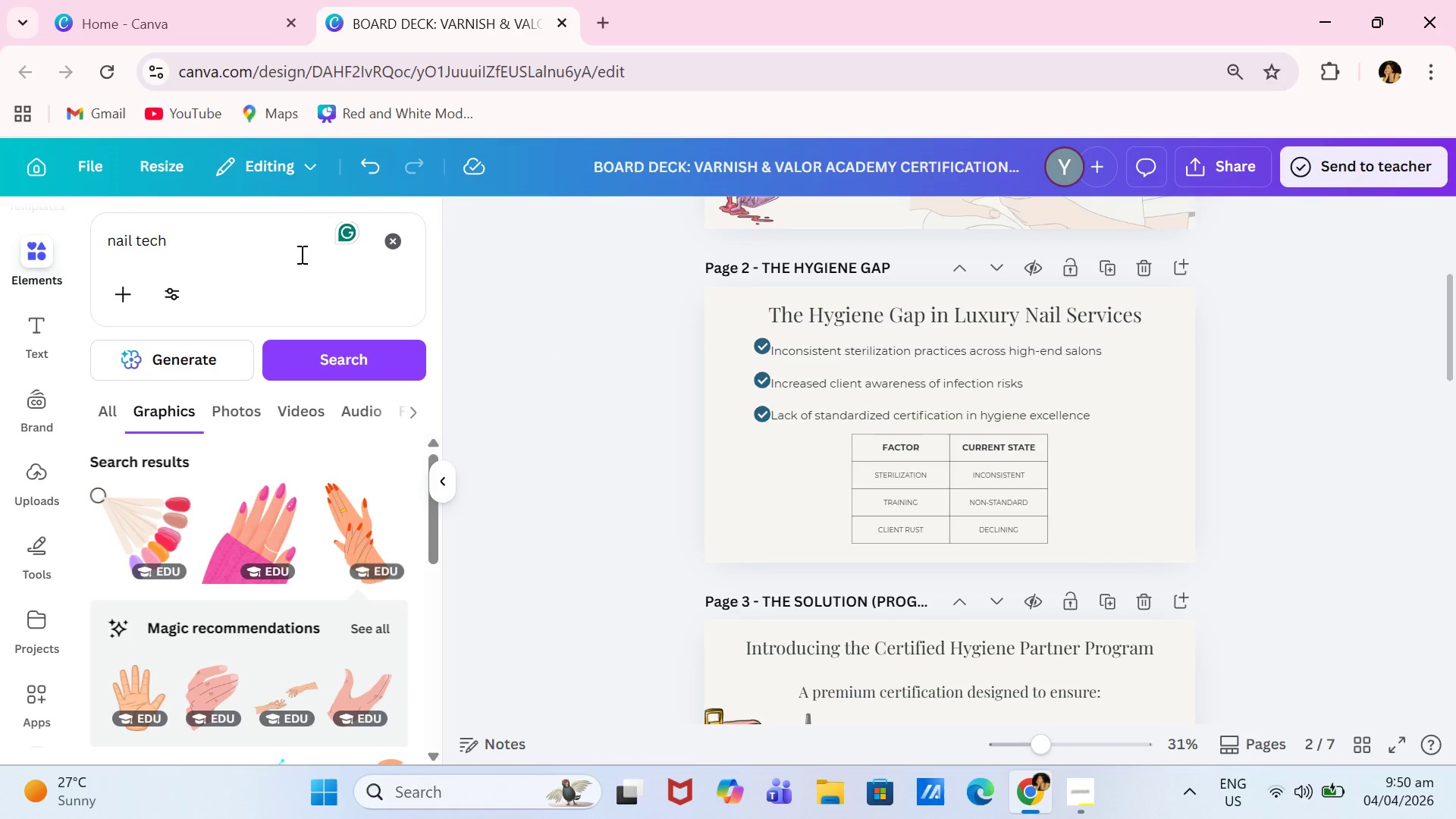 
left_click([262, 246])
 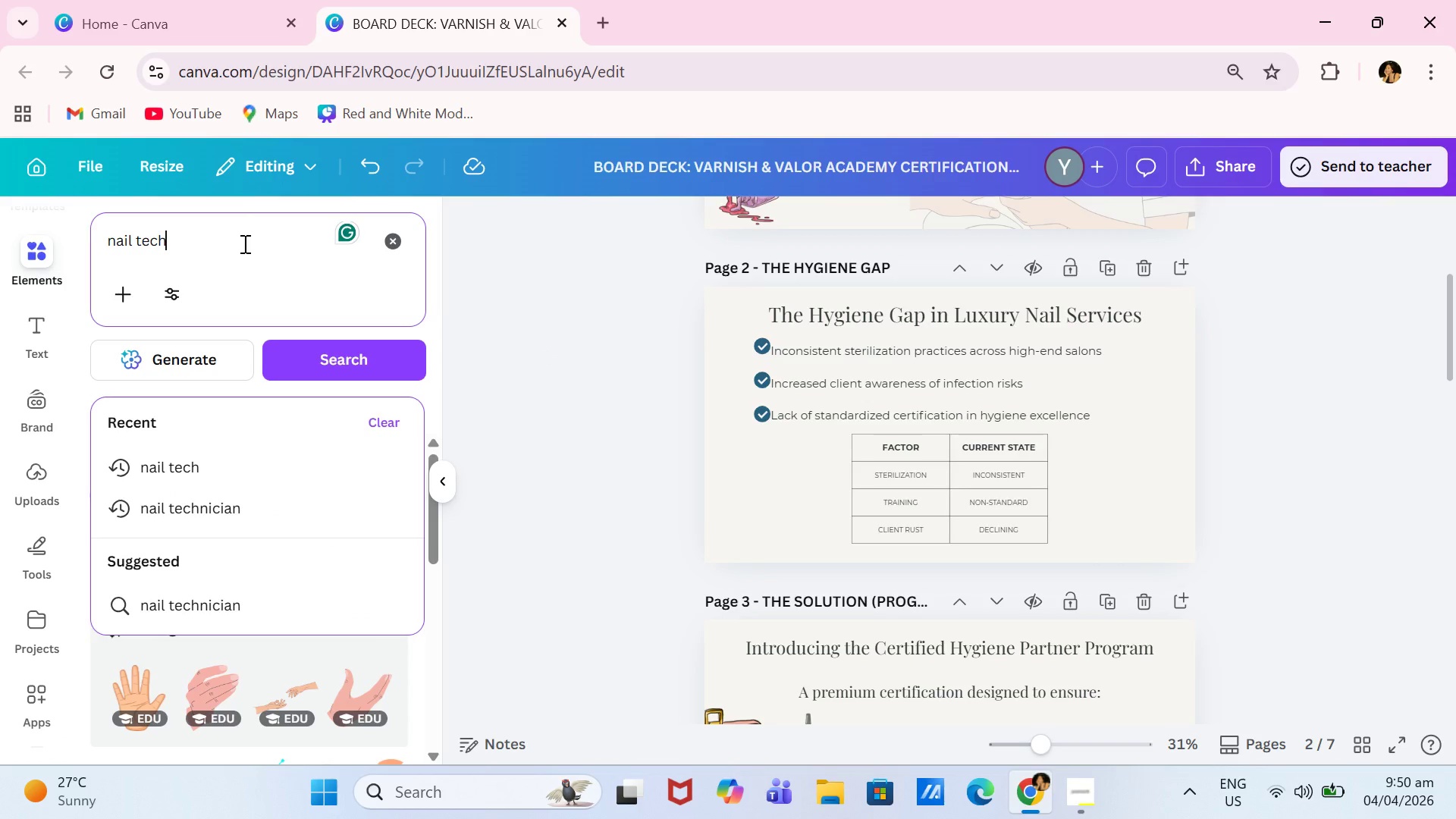 
type(])
key(Backspace)
key(Backspace)
key(Backspace)
key(Backspace)
key(Backspace)
type(salon)
 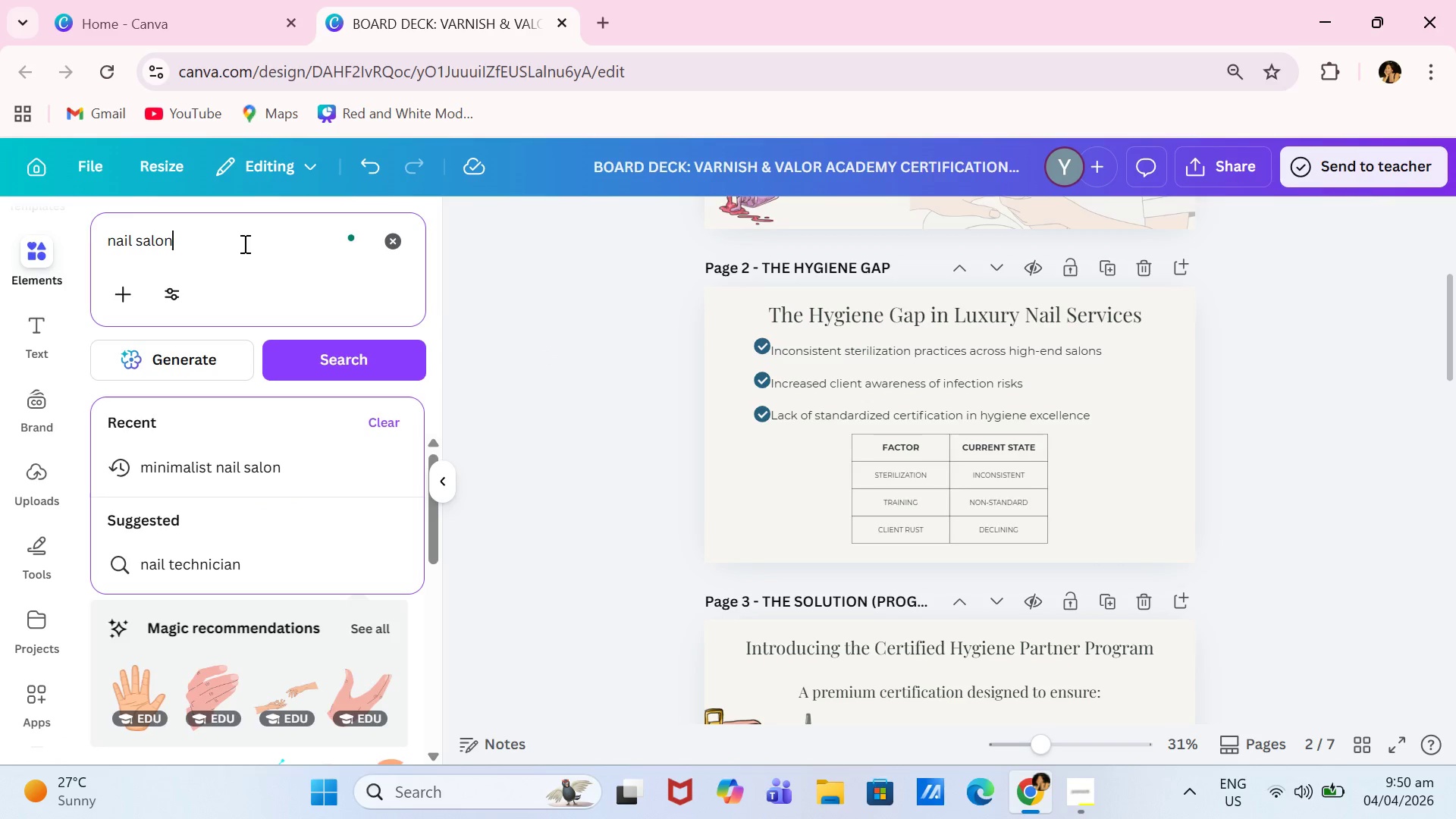 
key(Enter)
 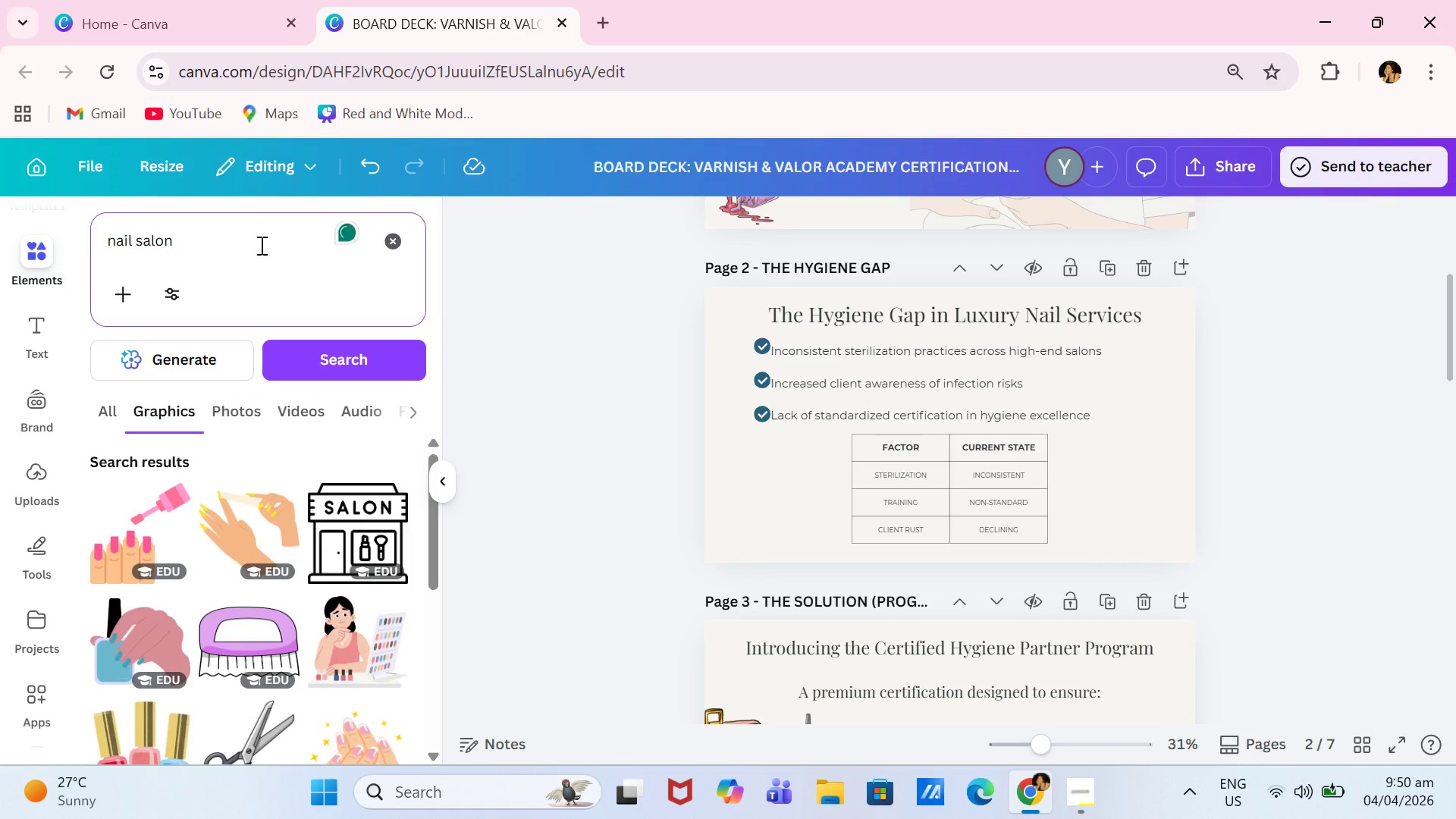 
scroll: coordinate [284, 538], scroll_direction: down, amount: 2.0
 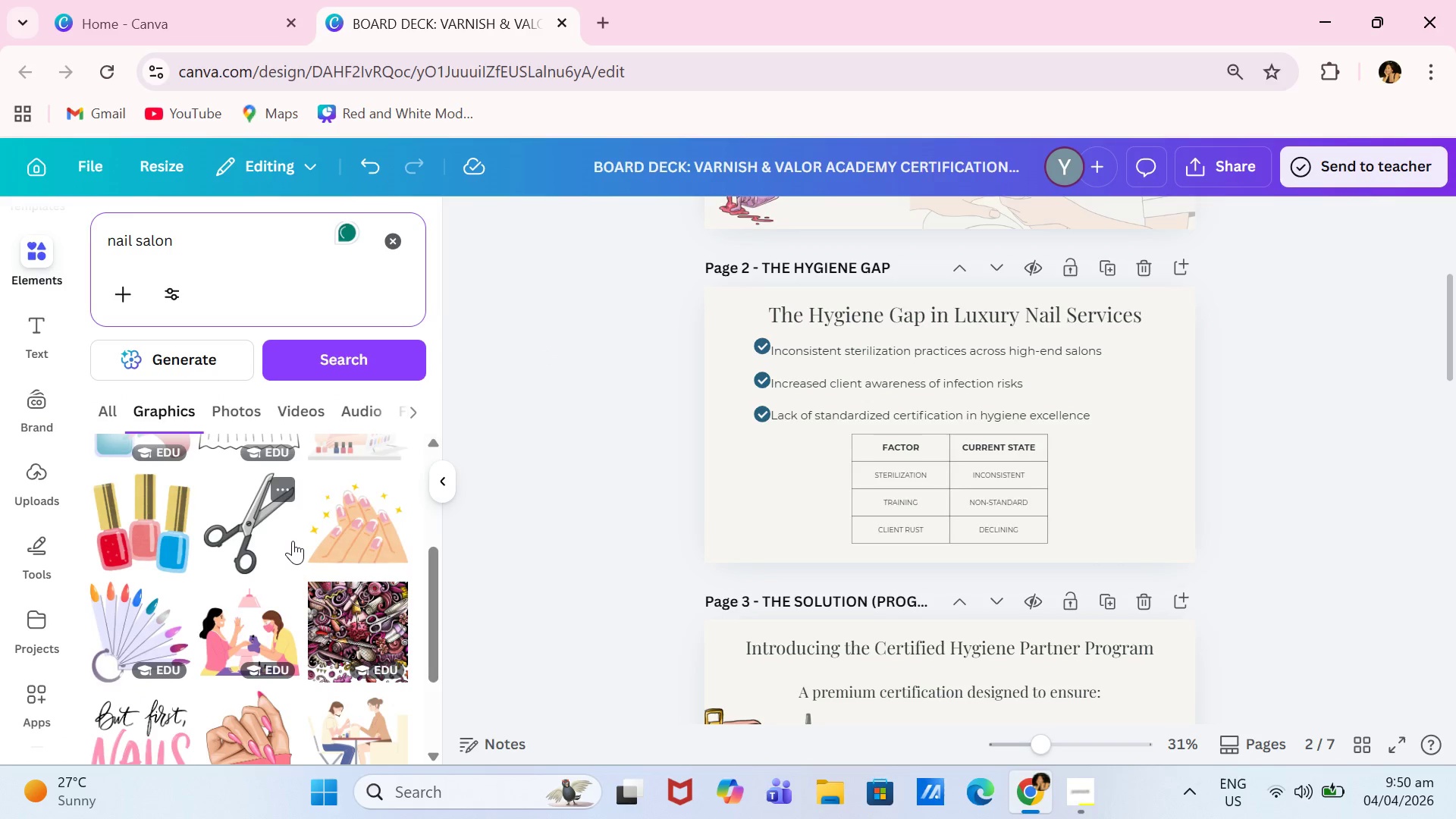 
scroll: coordinate [293, 541], scroll_direction: up, amount: 2.0
 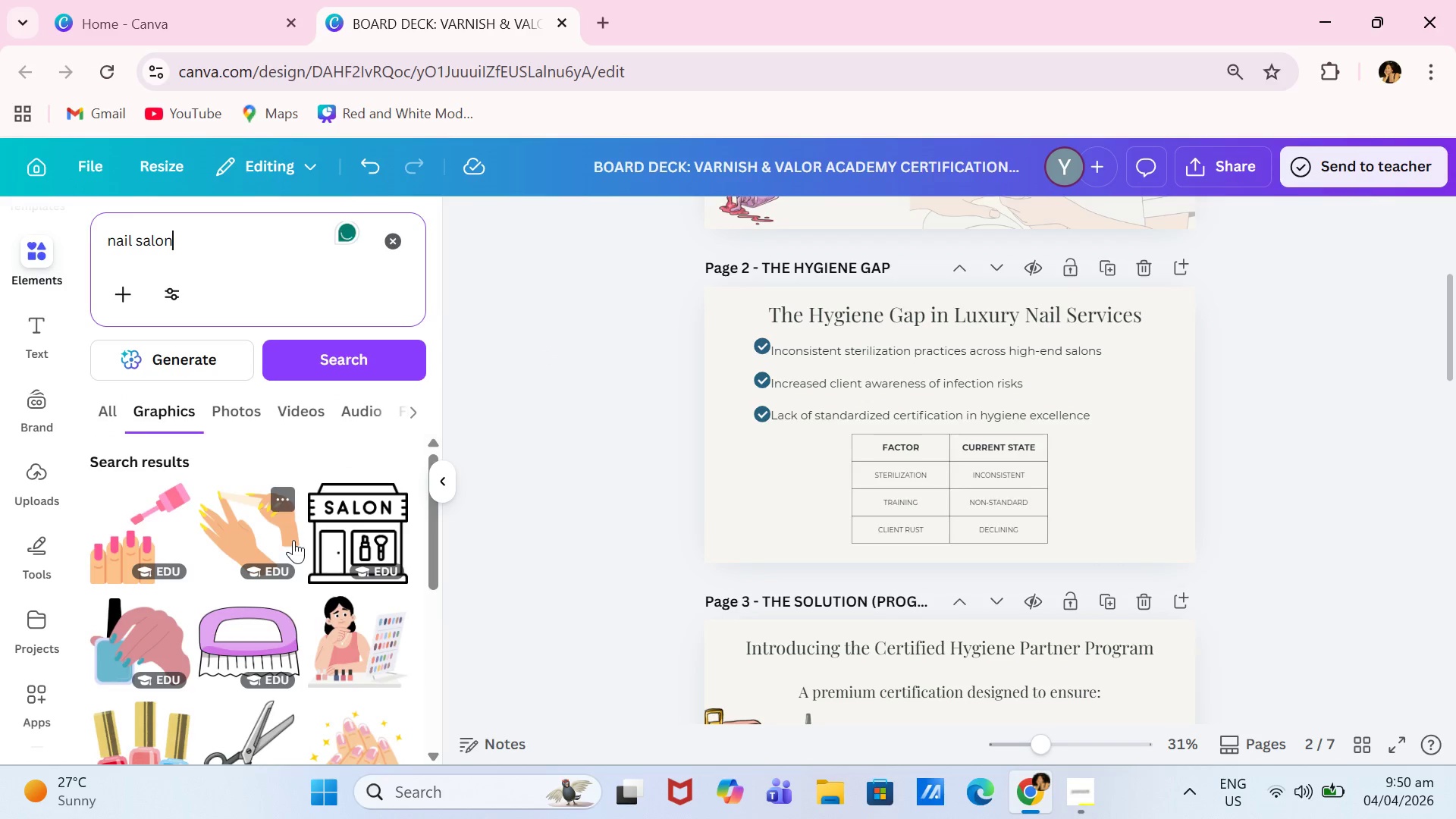 
scroll: coordinate [359, 561], scroll_direction: down, amount: 3.0
 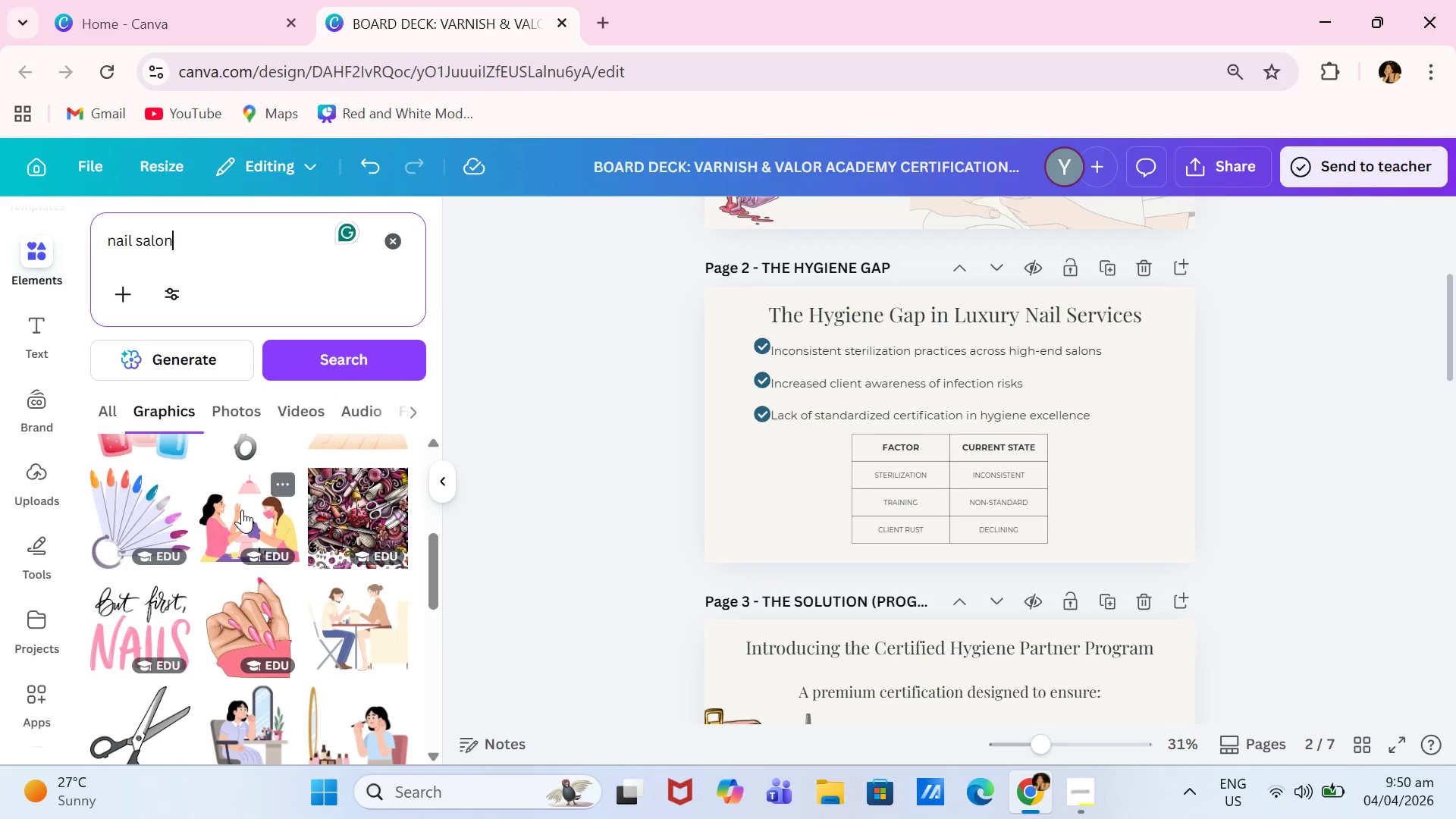 
left_click([244, 510])
 